 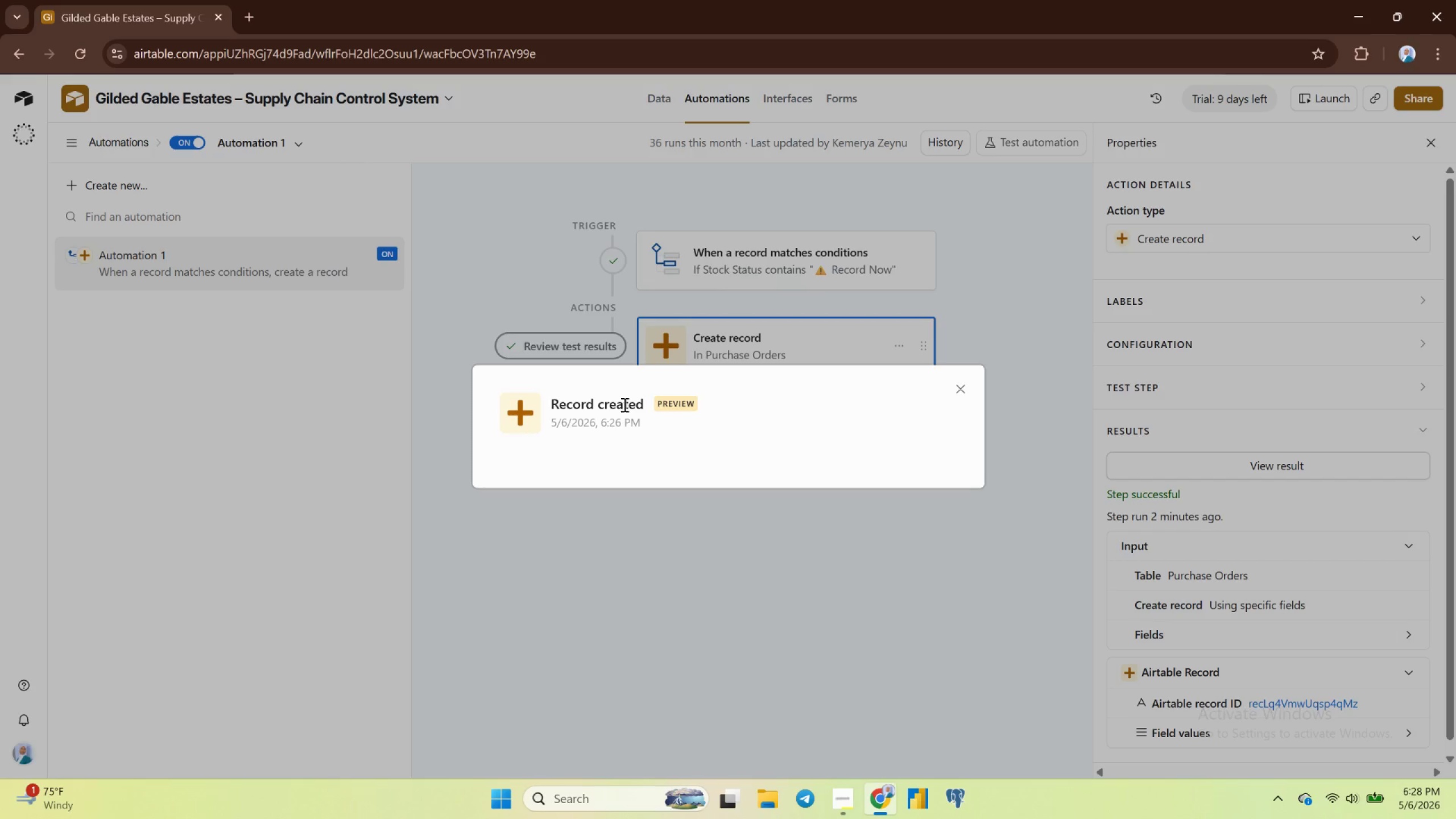 
left_click([958, 379])
 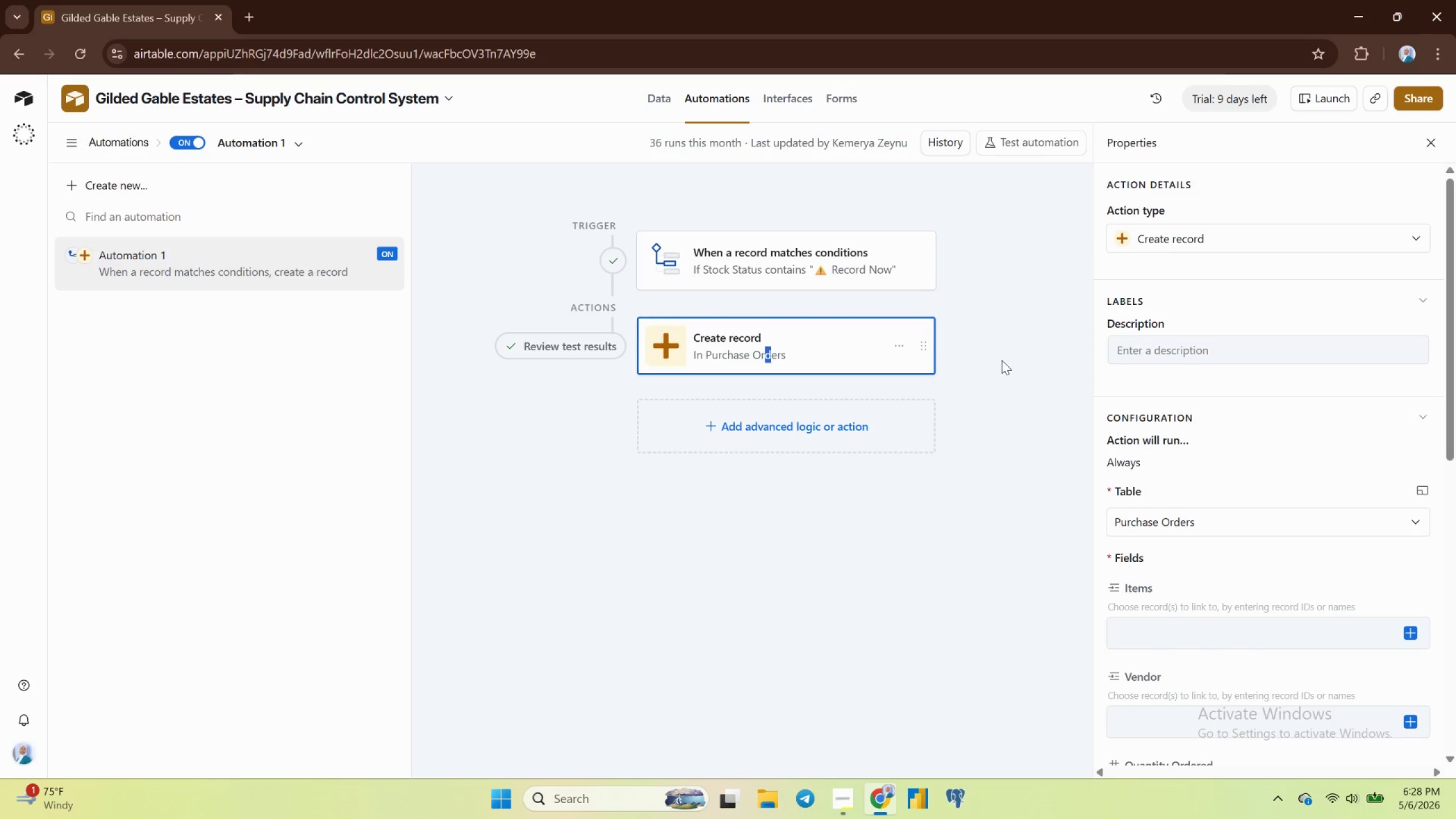 
wait(8.11)
 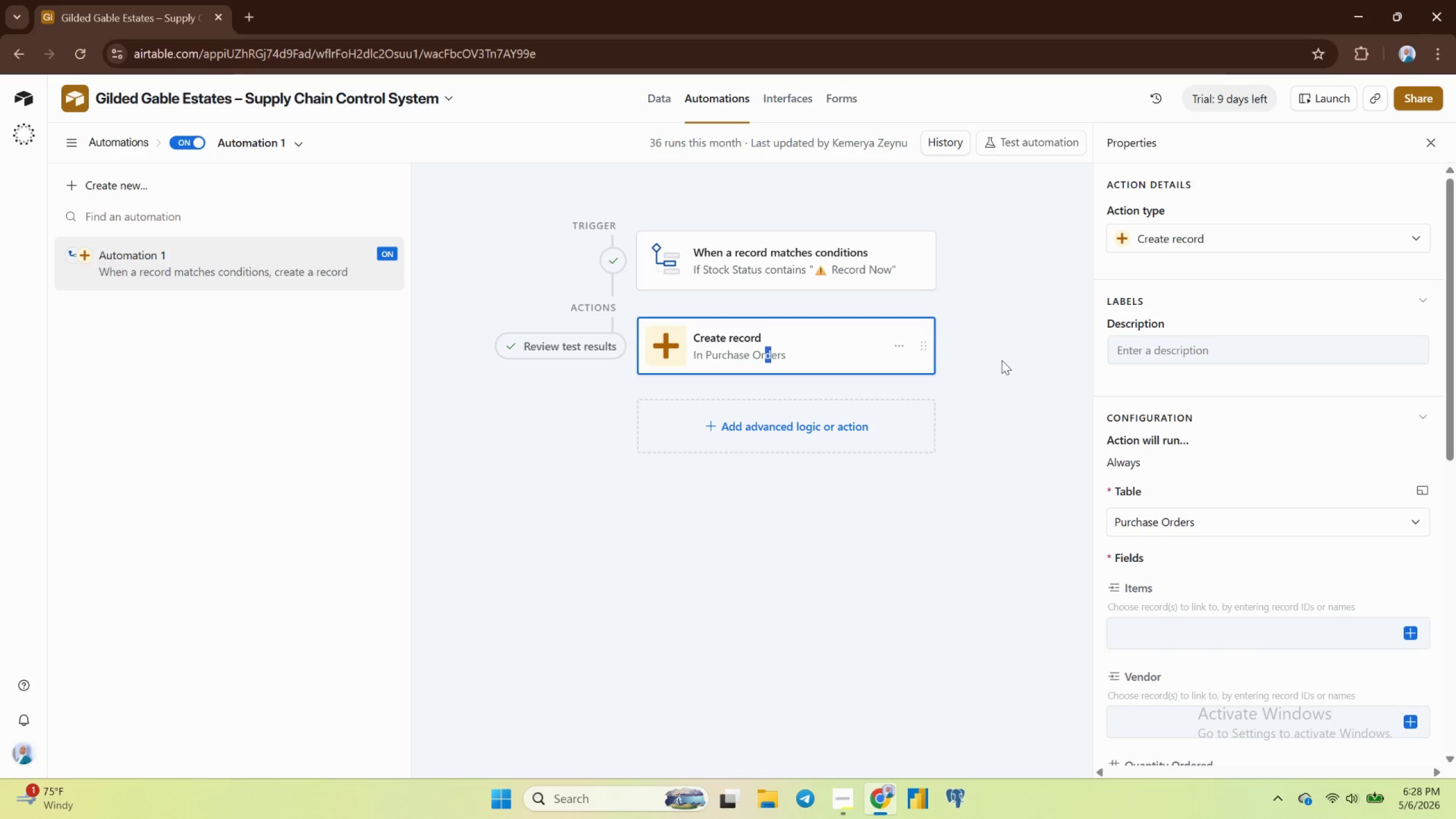 
scroll: coordinate [1196, 545], scroll_direction: down, amount: 2.0
 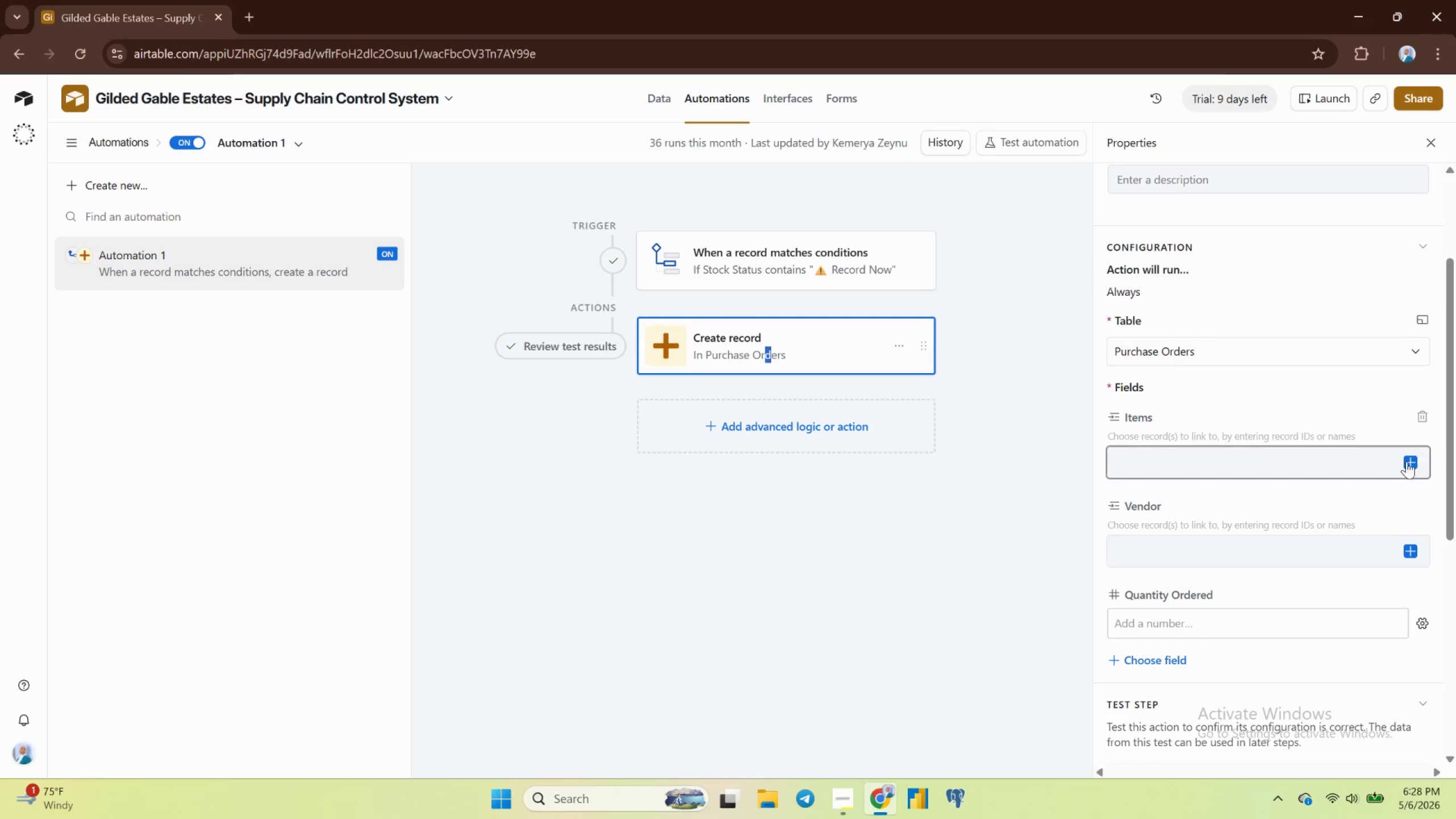 
left_click([1401, 465])
 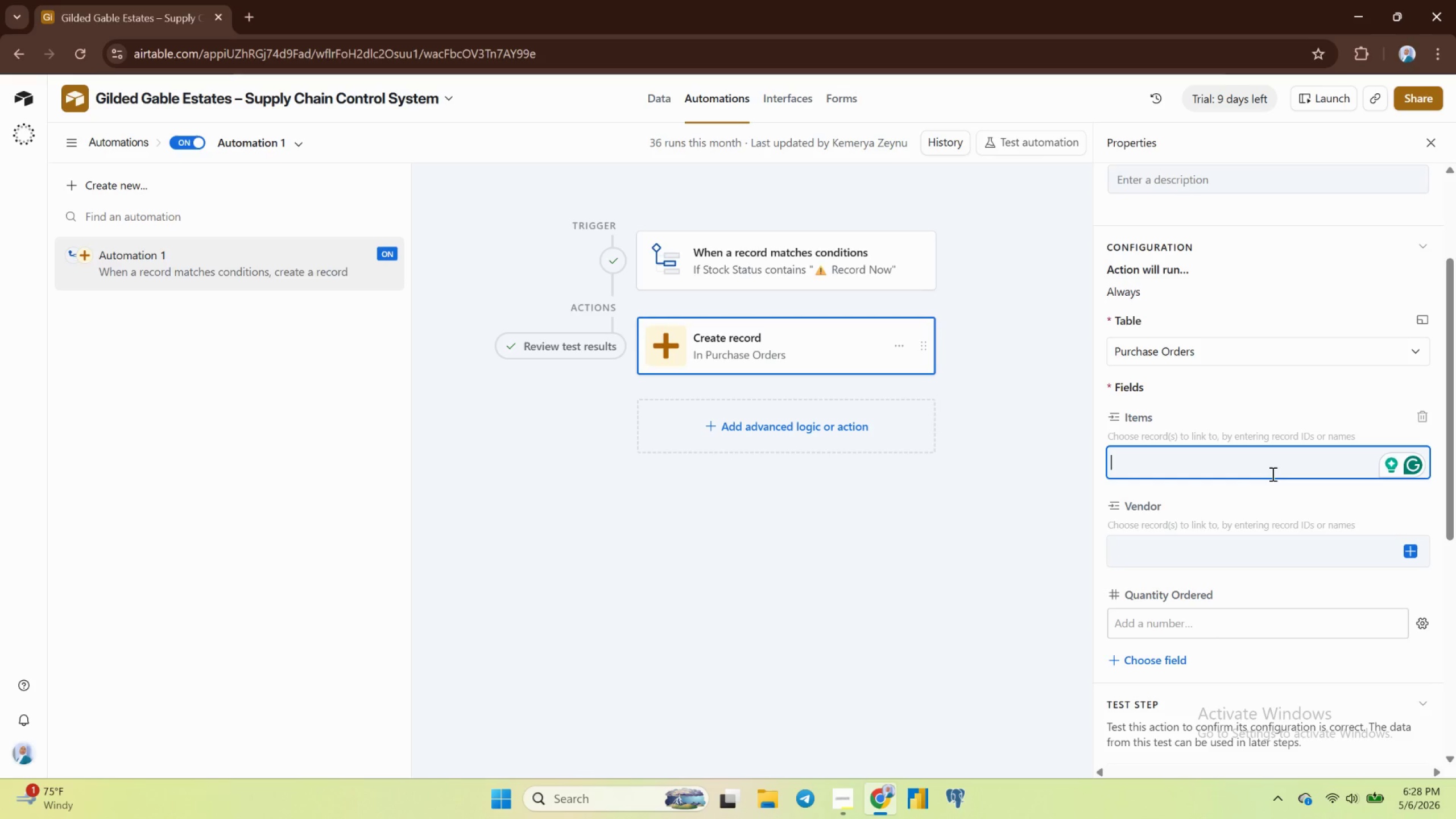 
wait(6.15)
 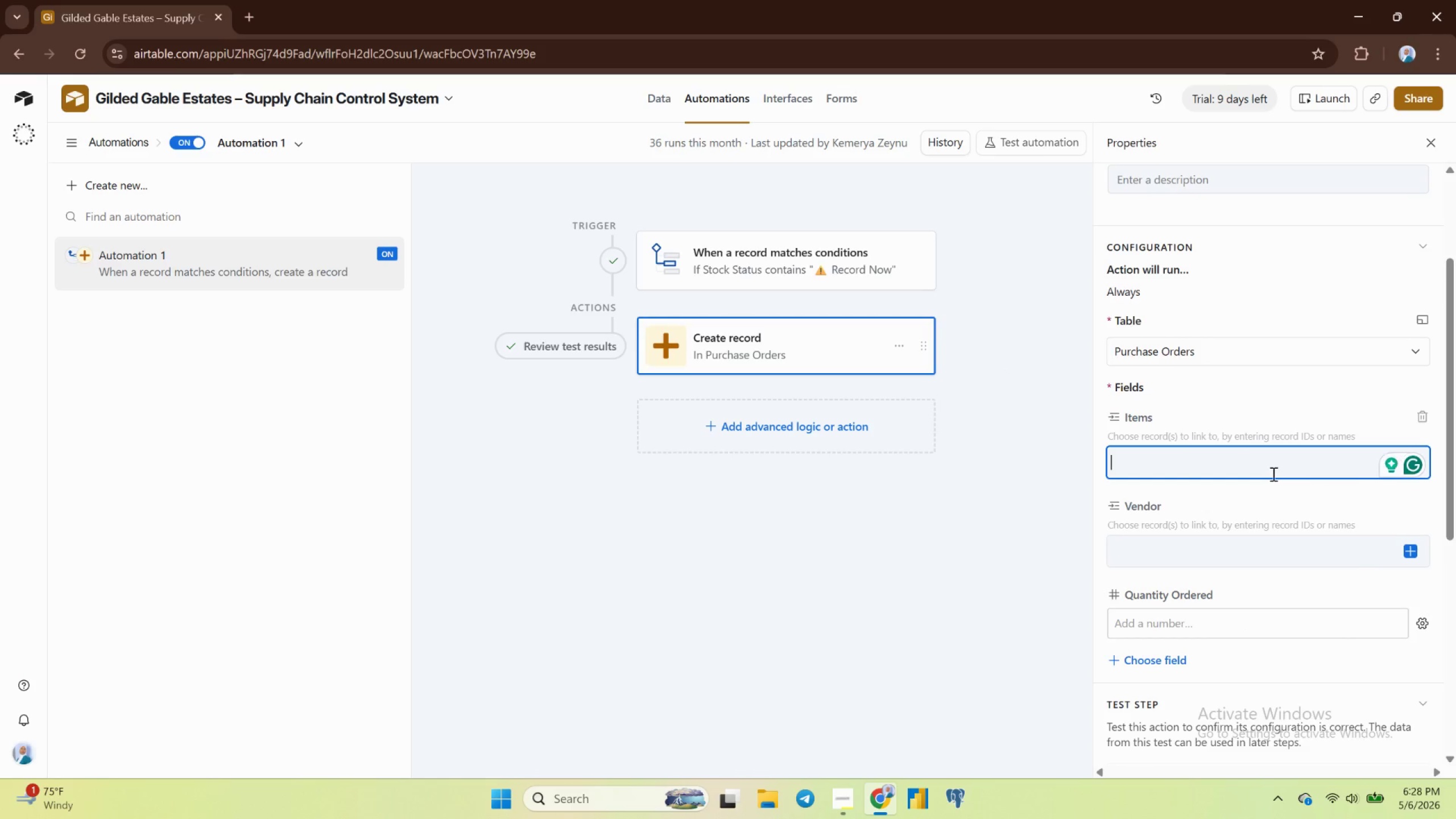 
left_click([1257, 494])
 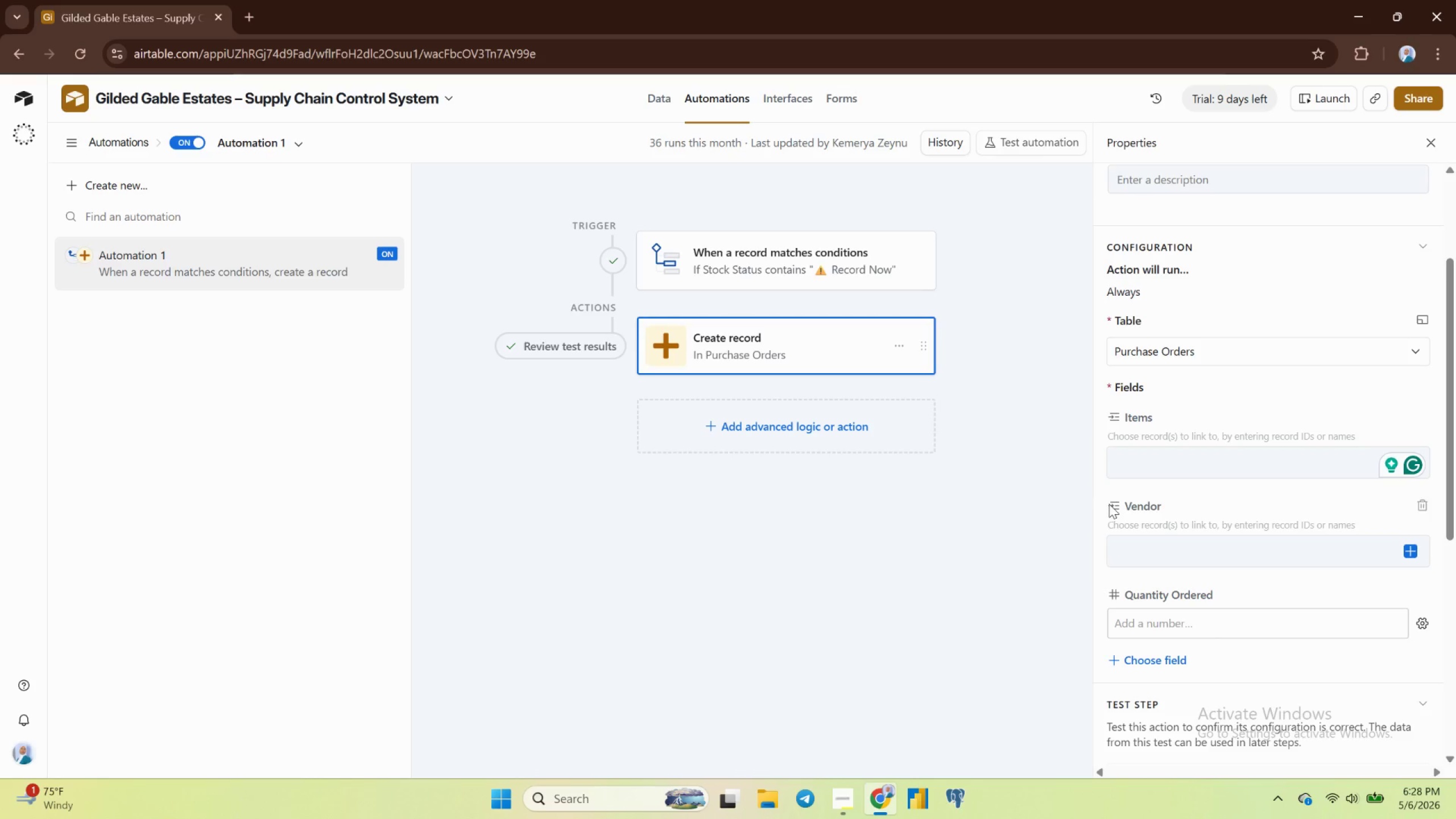 
left_click([1242, 613])
 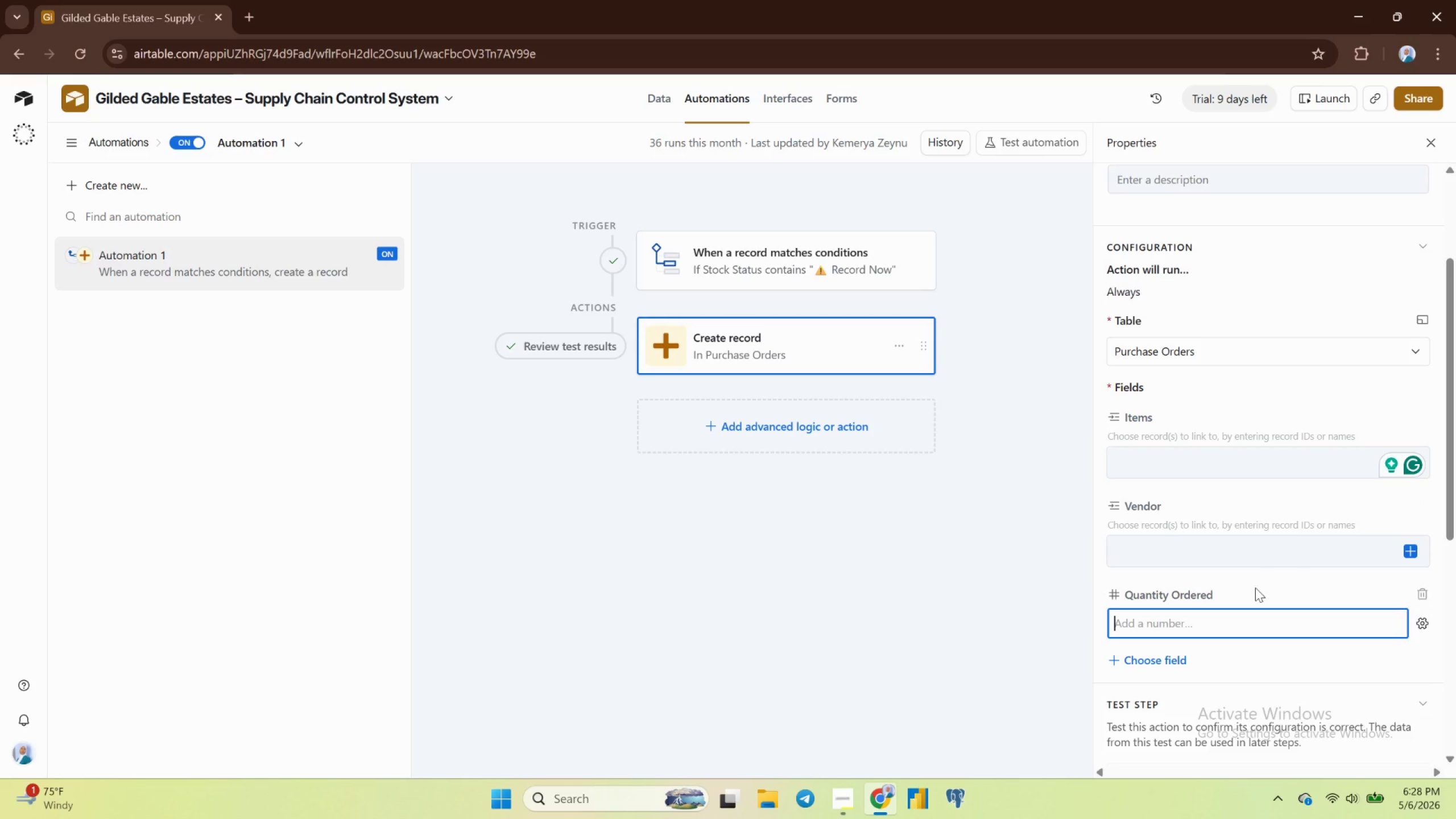 
scroll: coordinate [1268, 686], scroll_direction: down, amount: 11.0
 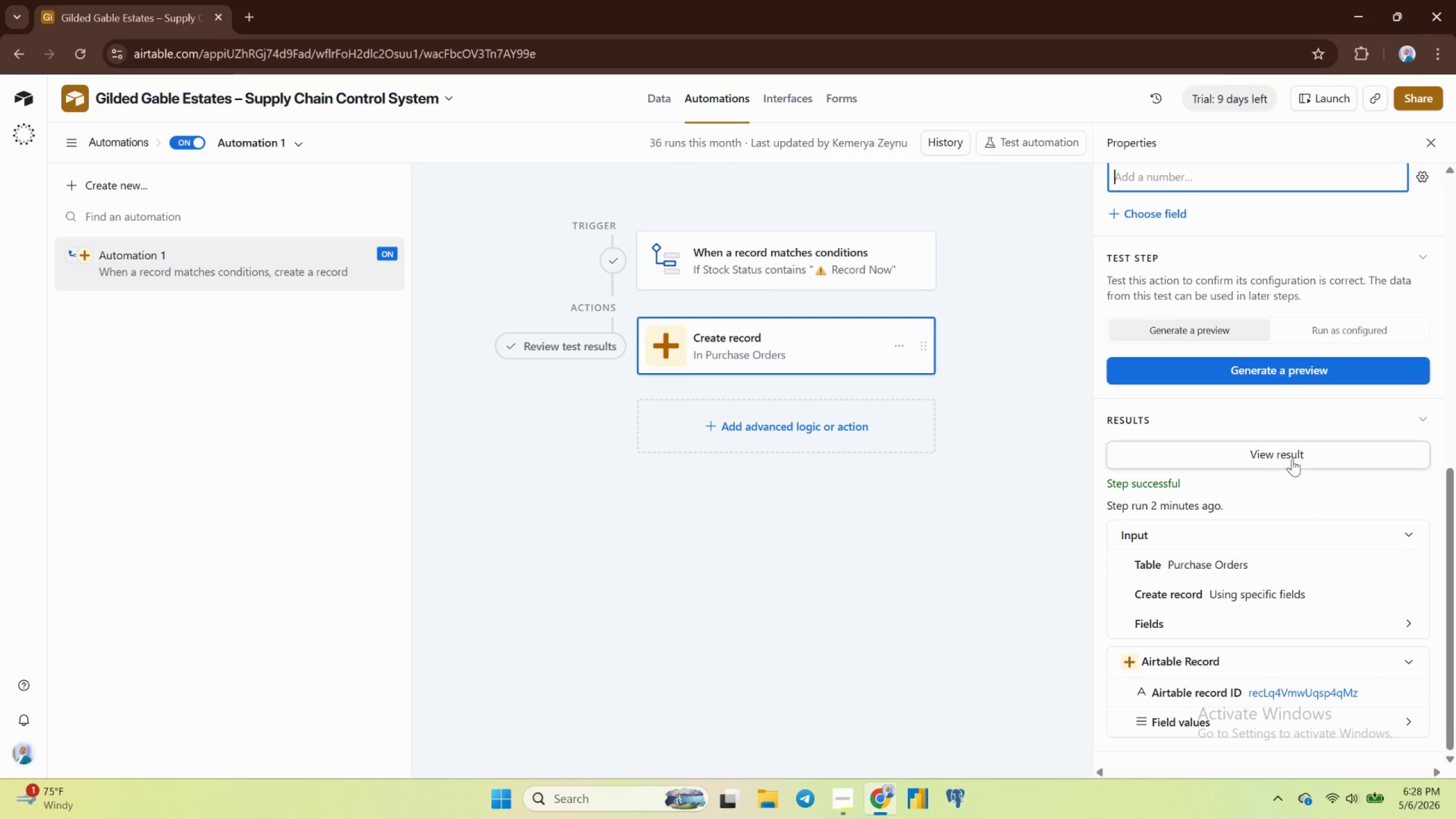 
left_click([1292, 458])
 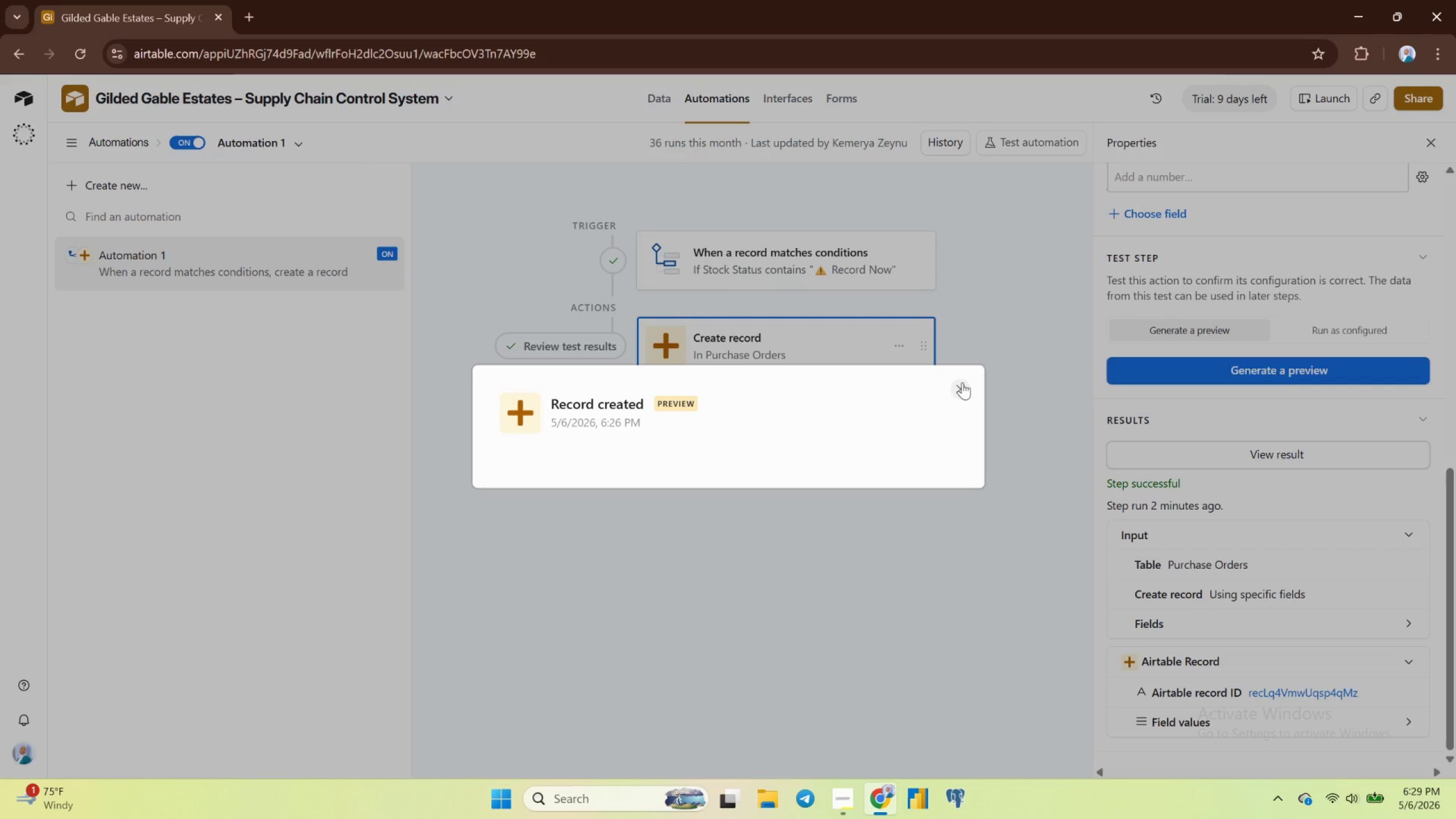 
wait(5.64)
 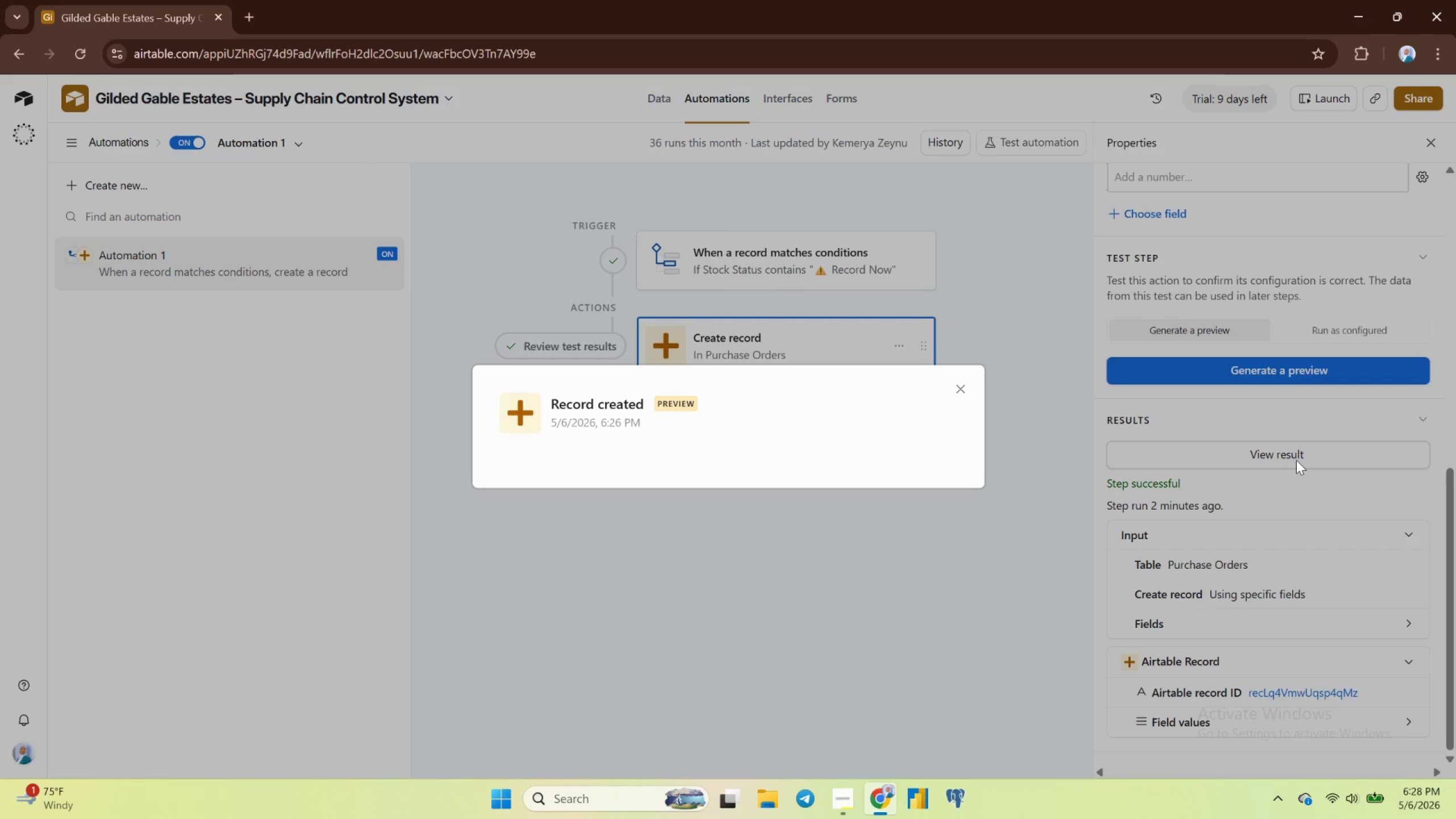 
left_click([652, 97])
 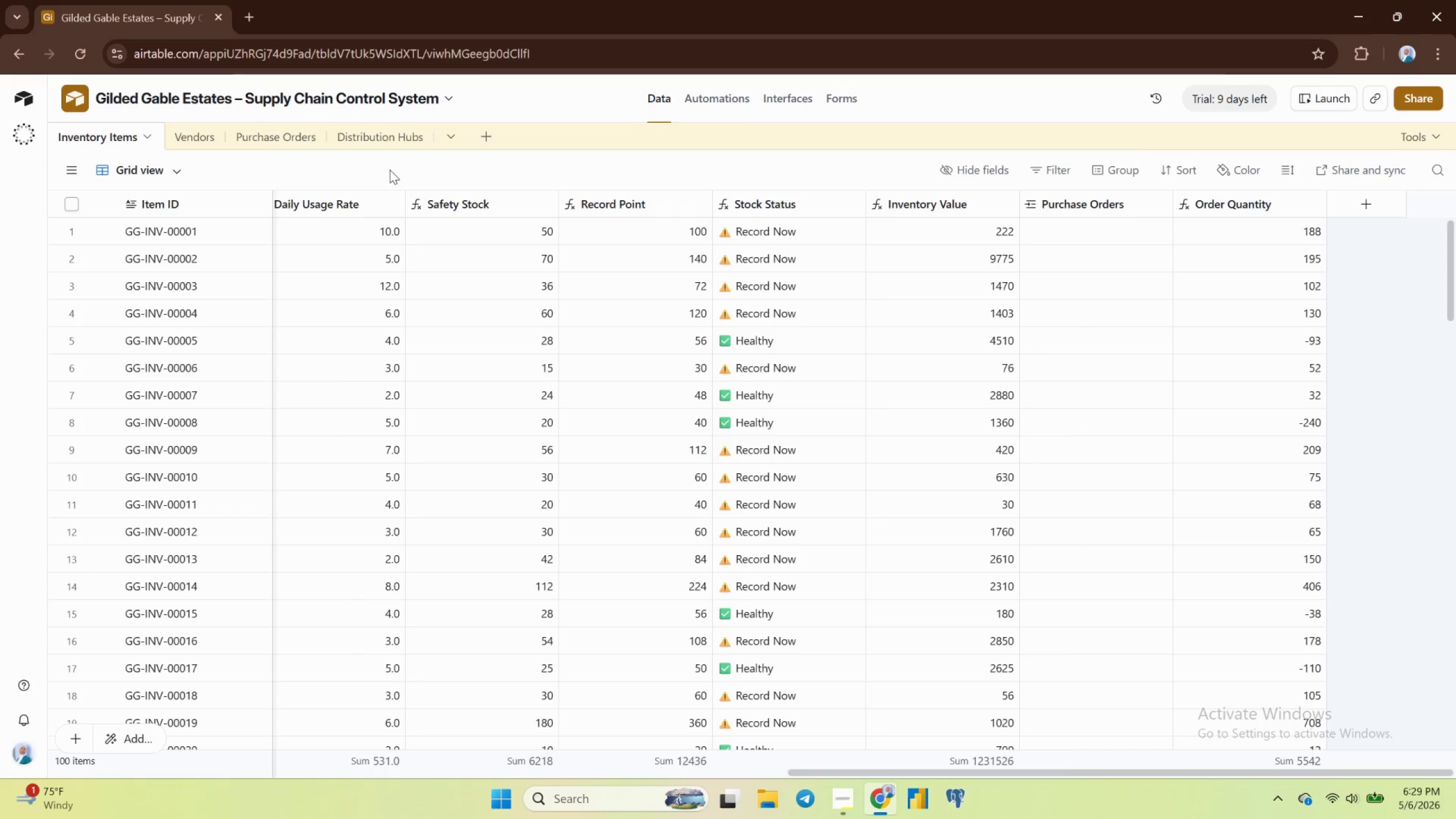 
mouse_move([310, 154])
 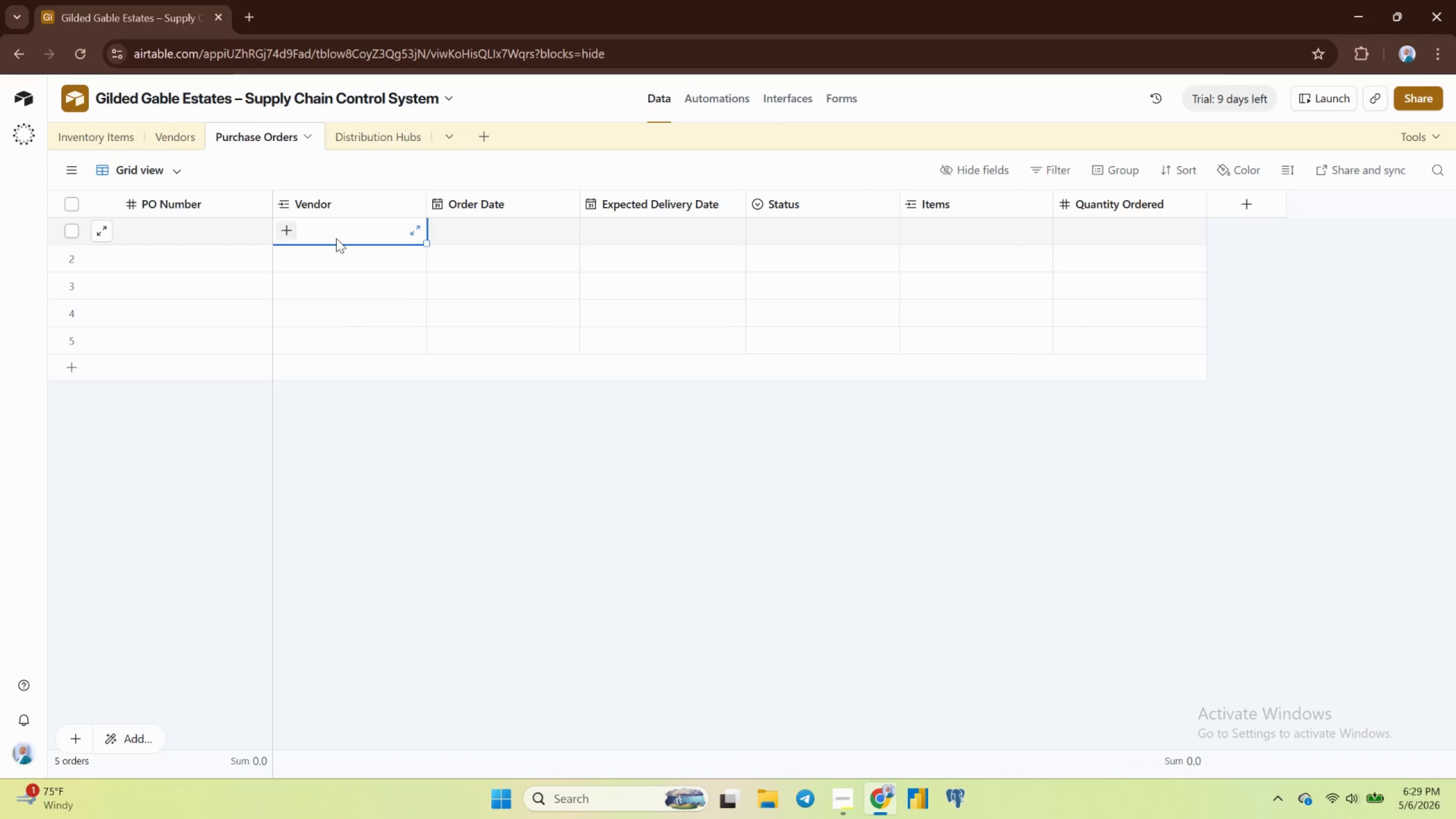 
left_click([336, 238])
 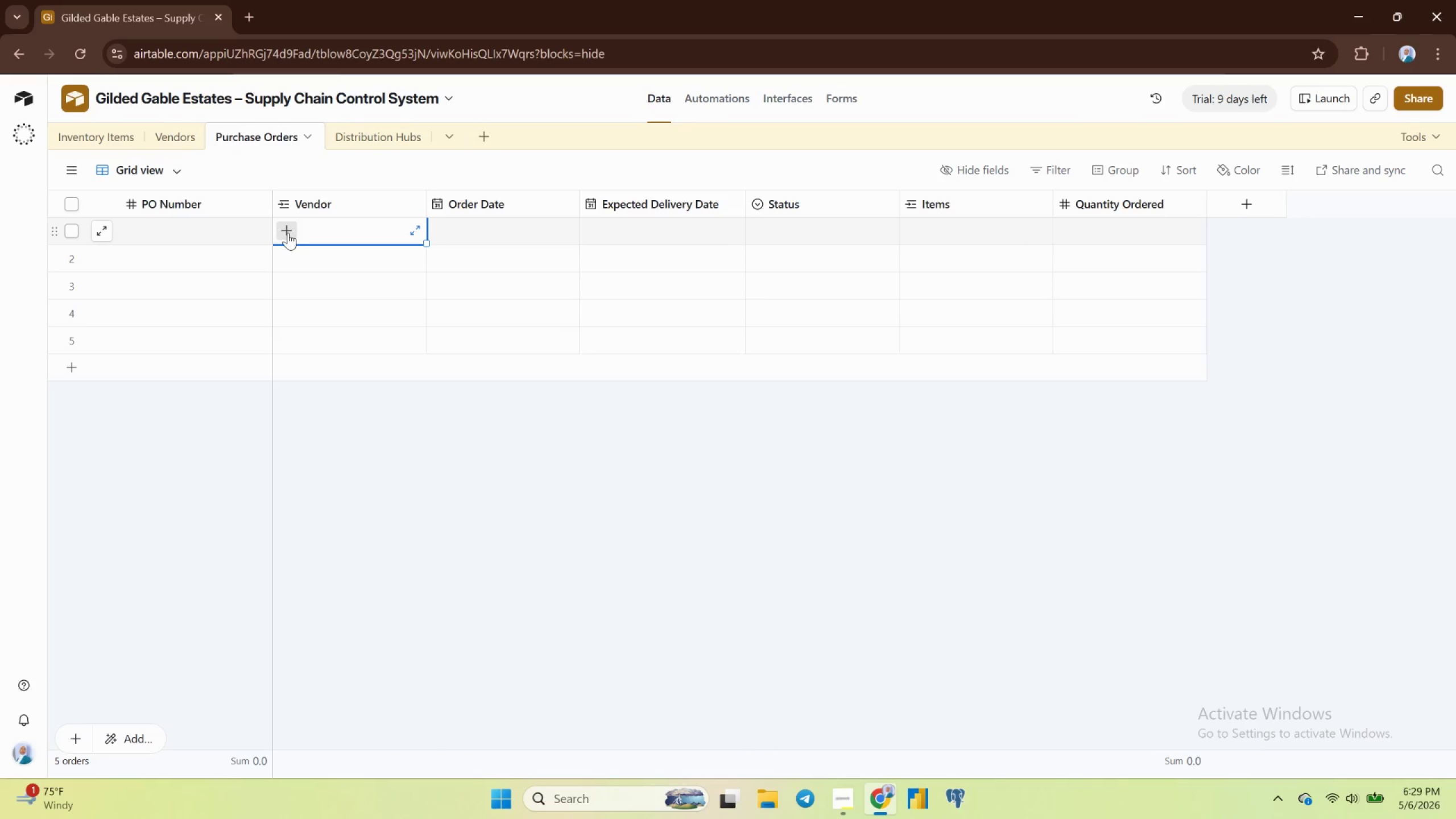 
left_click([288, 233])
 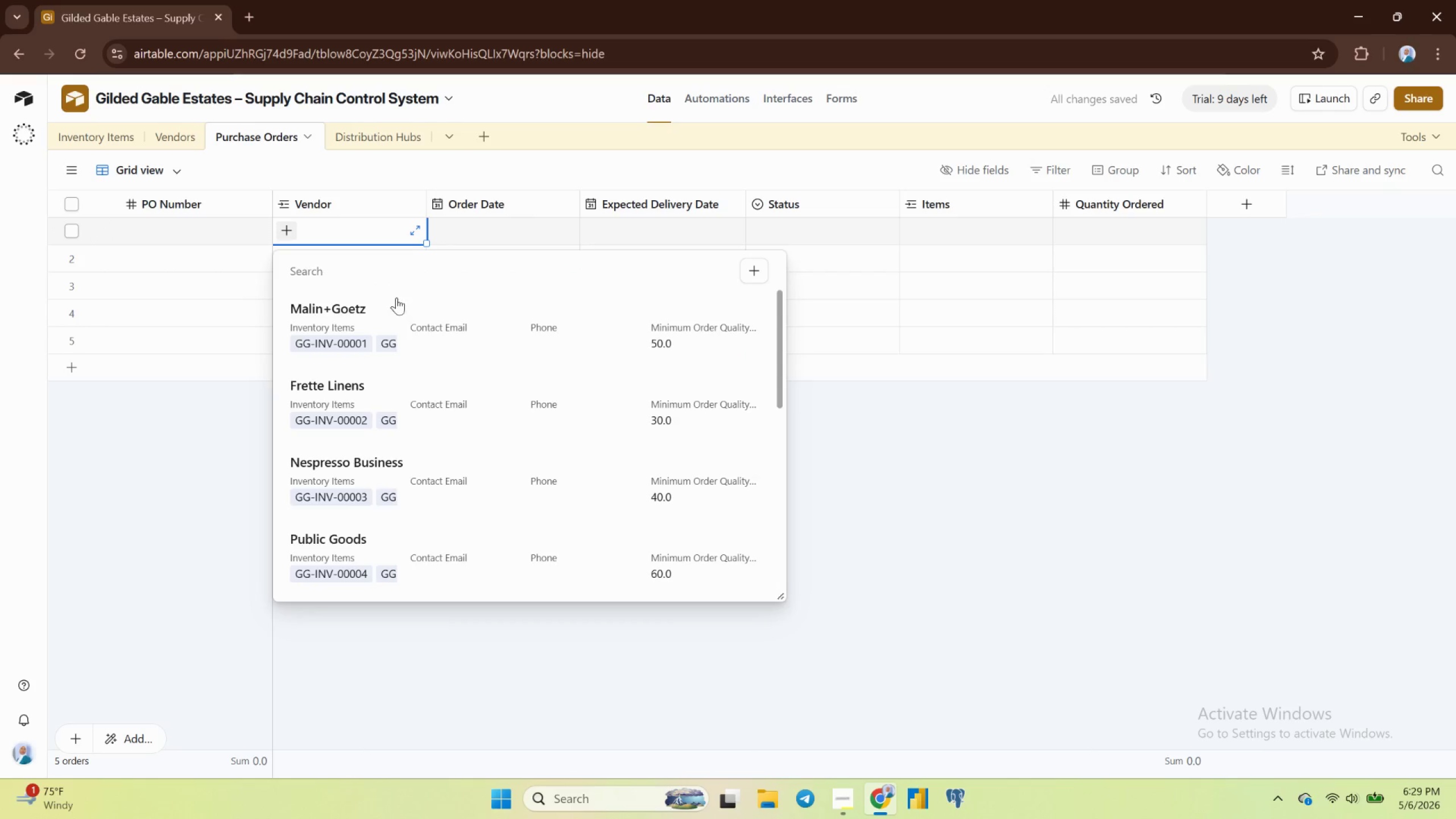 
left_click([398, 315])
 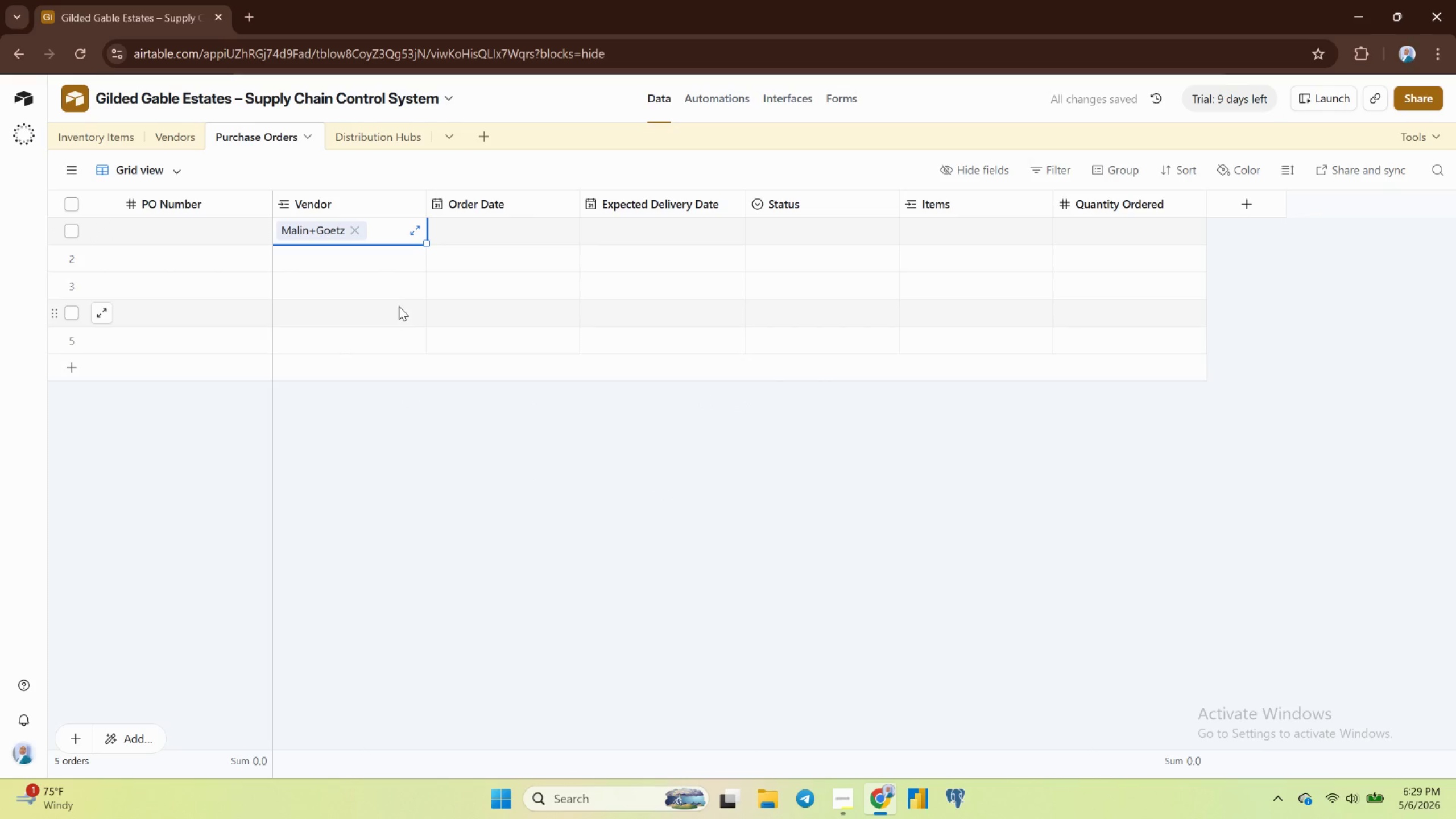 
left_click([383, 259])
 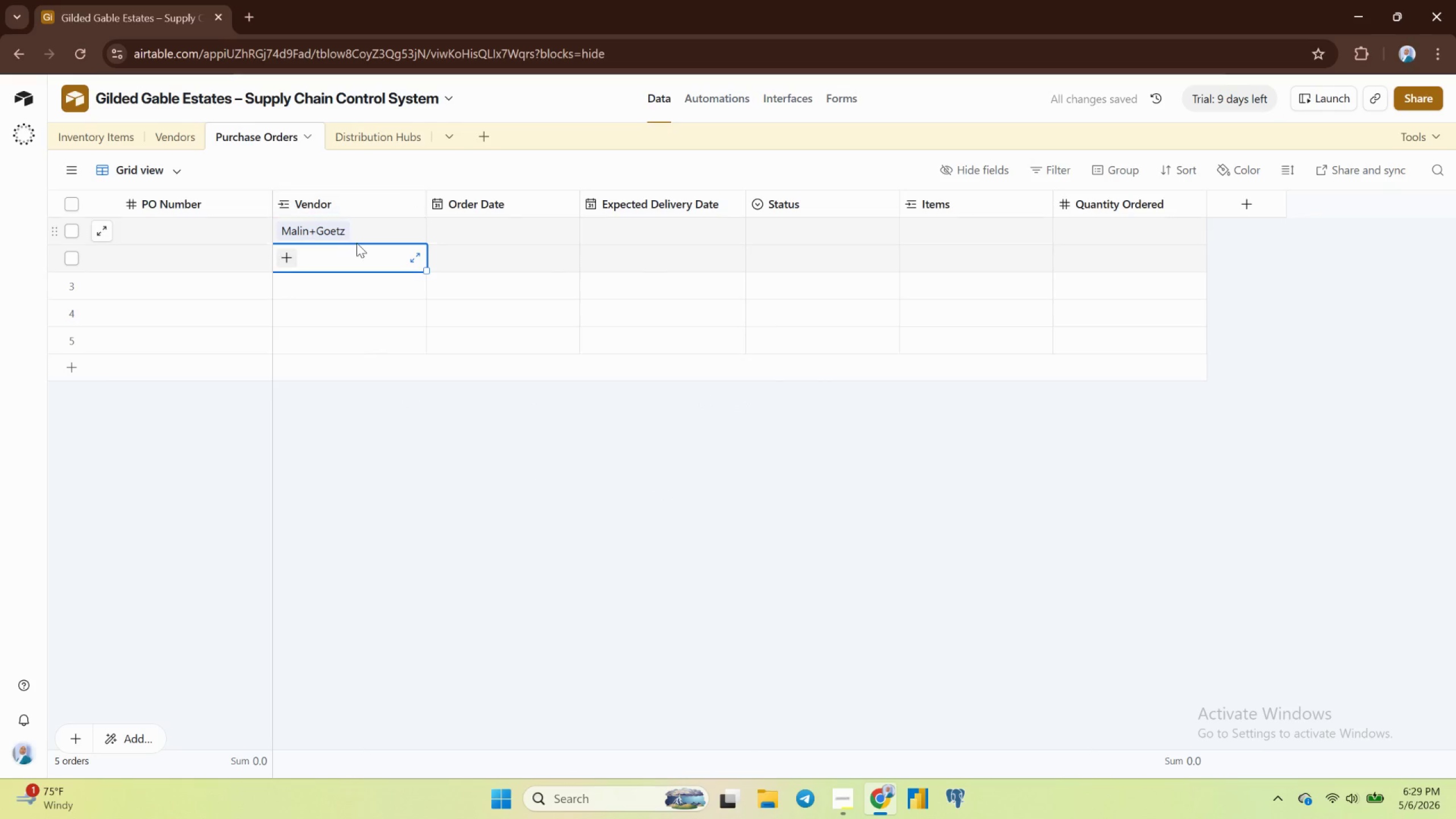 
left_click([361, 236])
 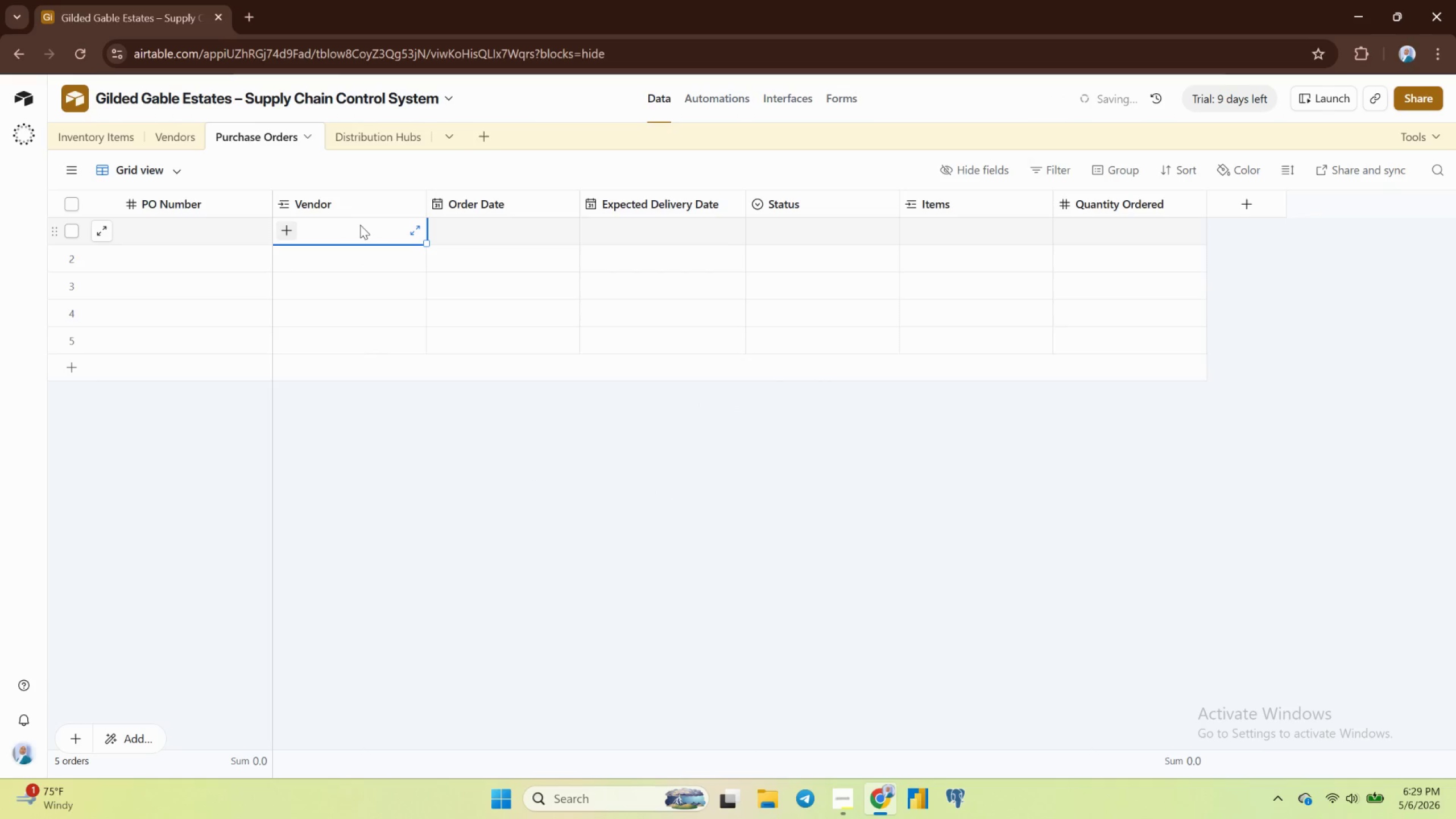 
left_click([453, 287])
 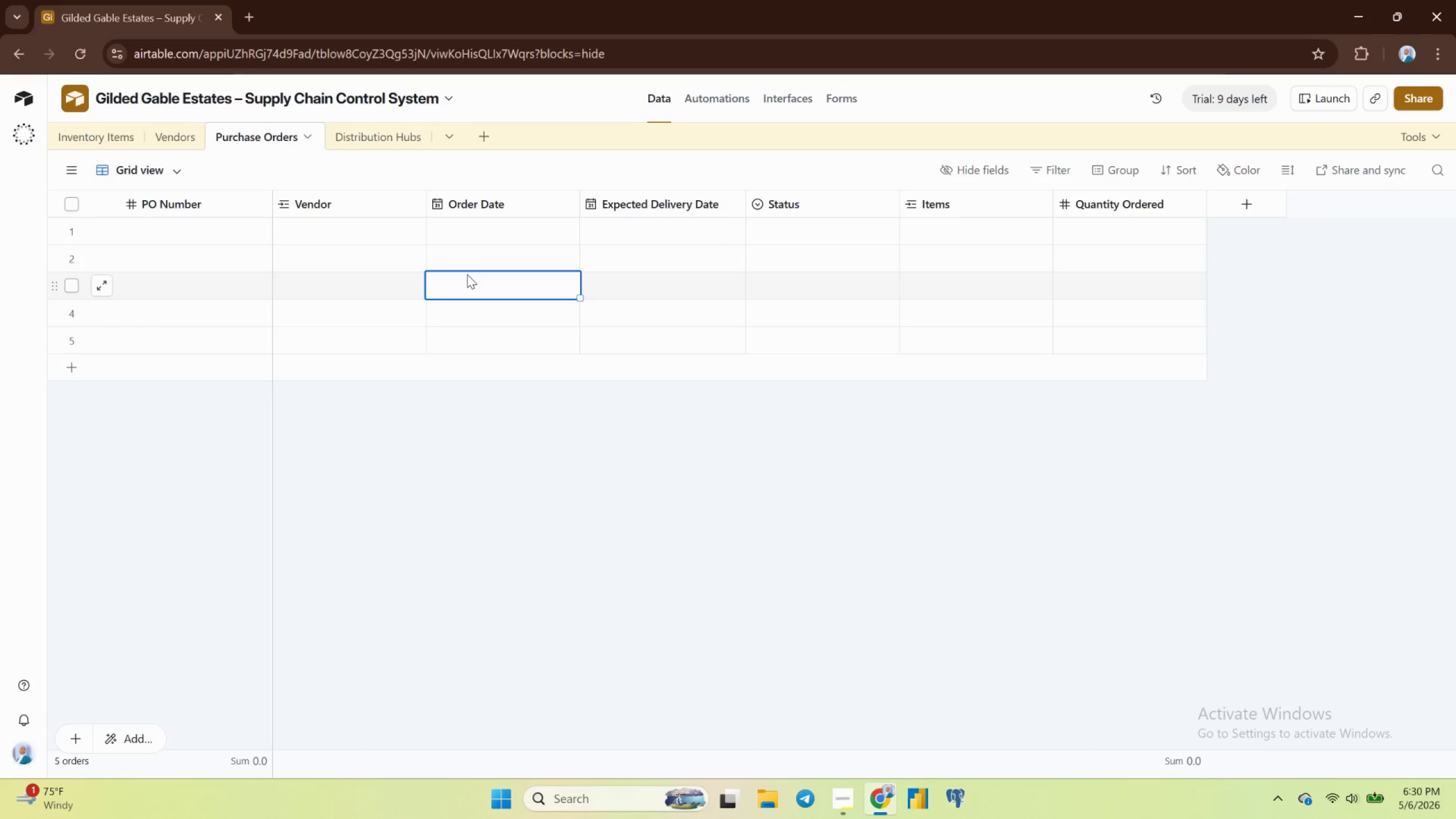 
wait(64.79)
 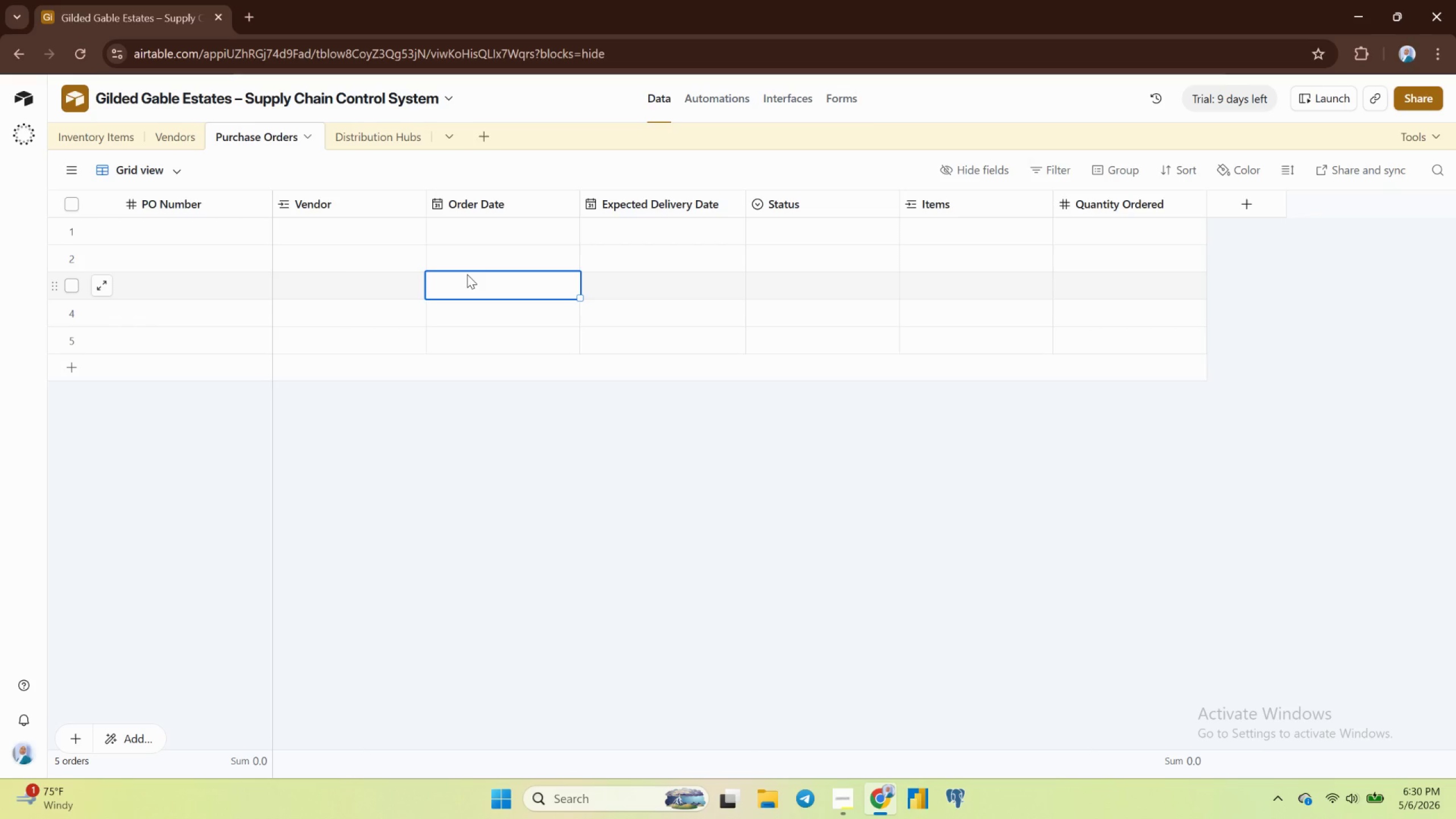 
mouse_move([227, 208])
 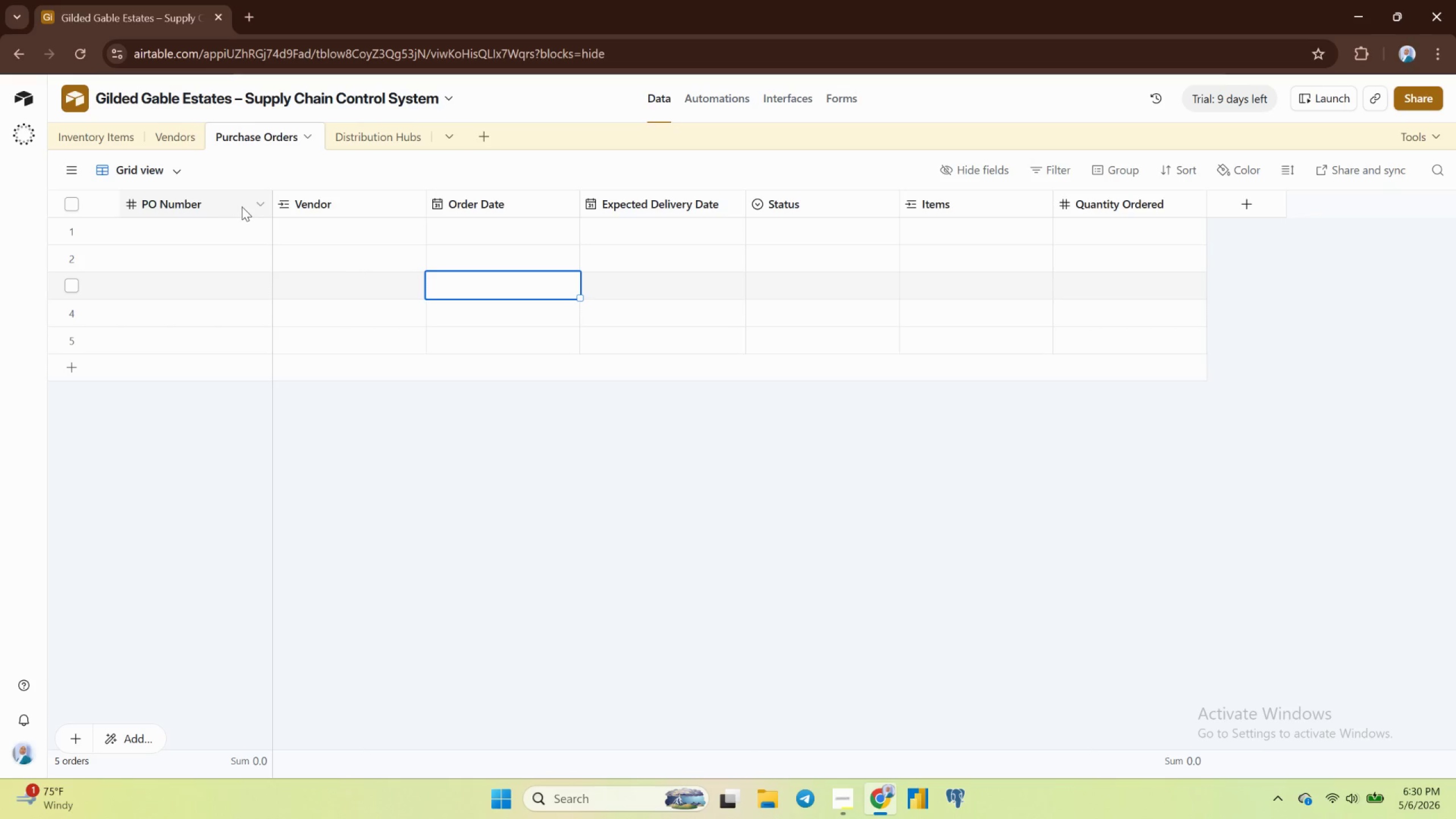 
mouse_move([227, 202])
 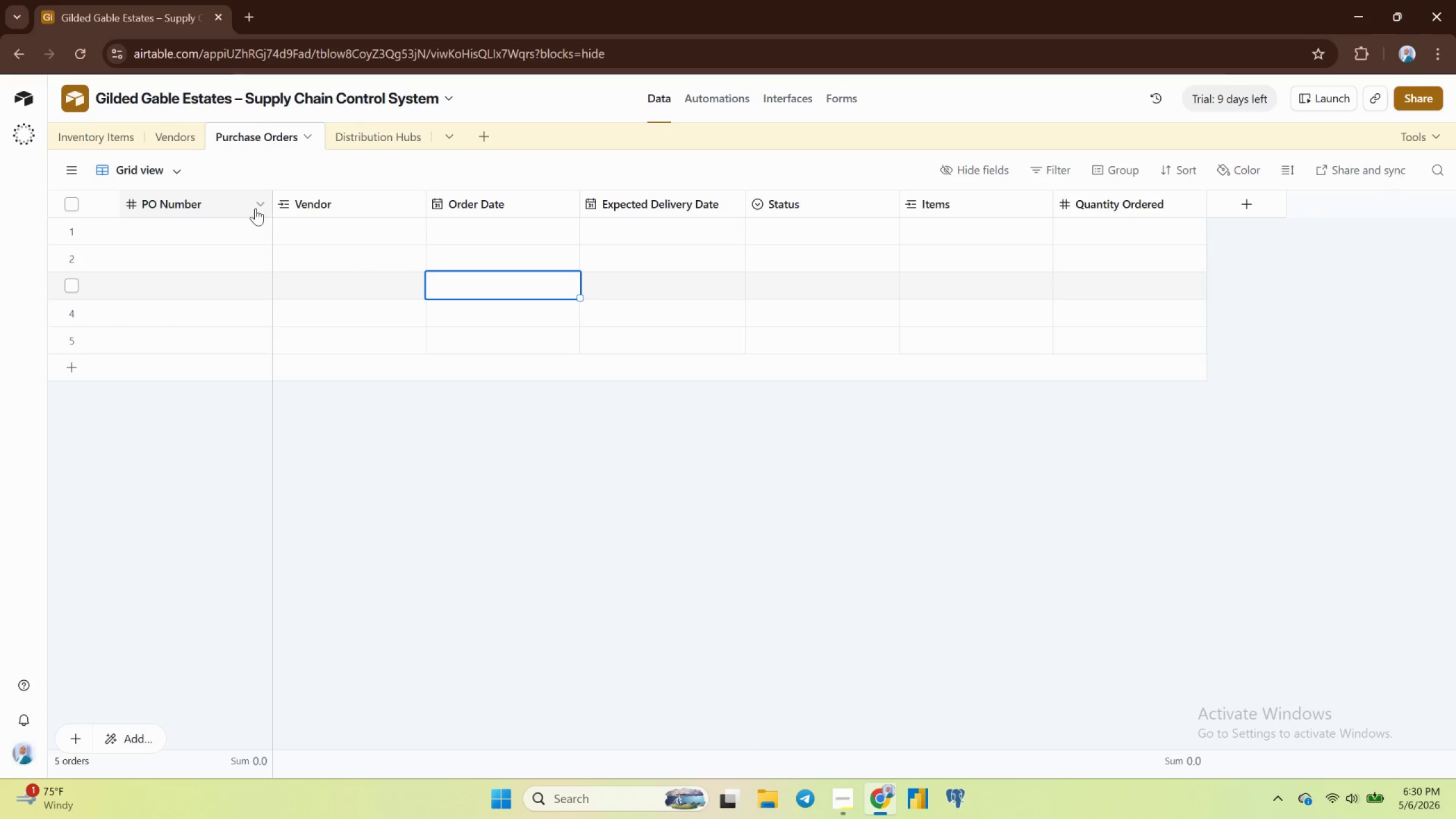 
left_click([257, 202])
 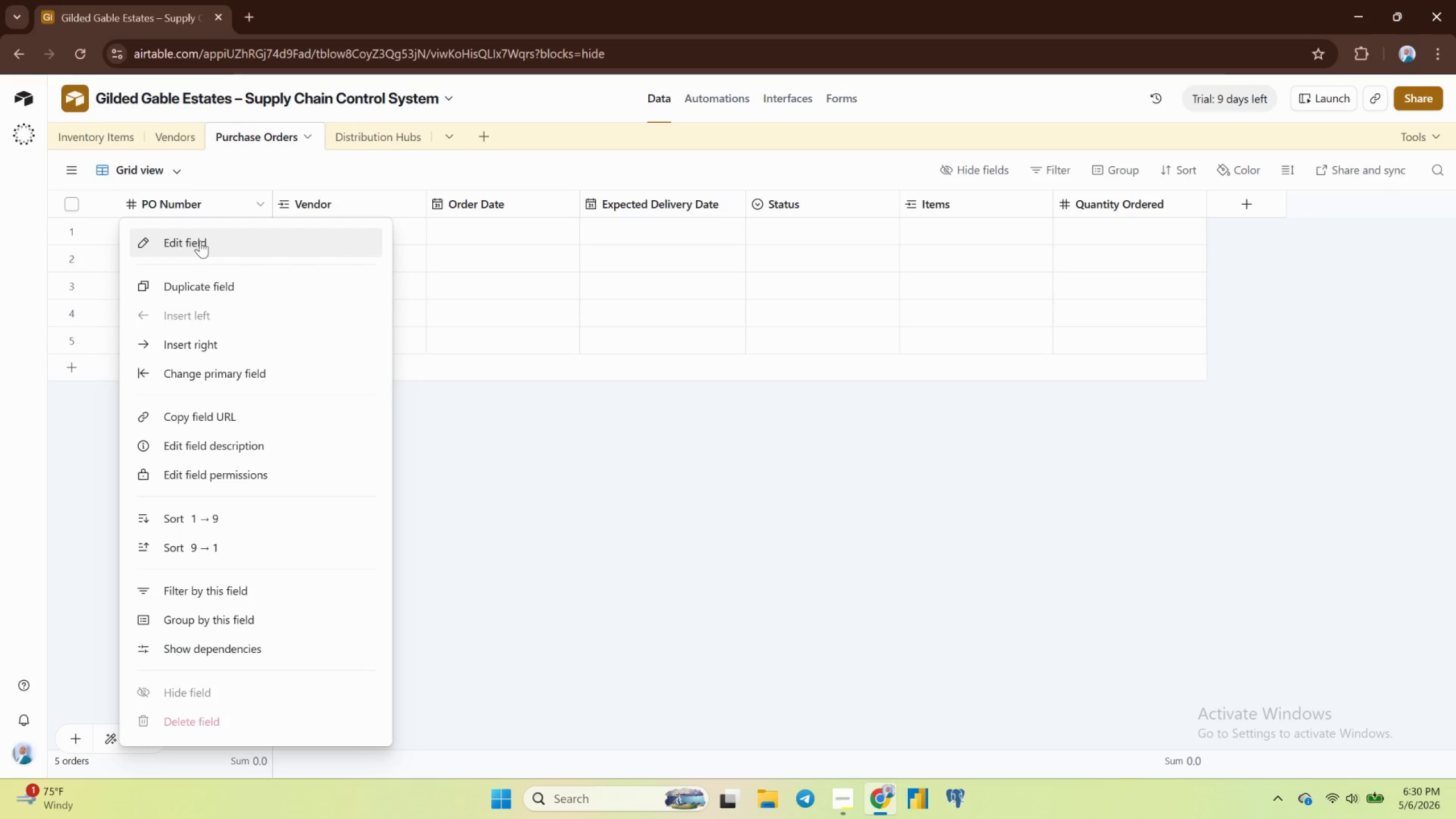 
left_click([210, 233])
 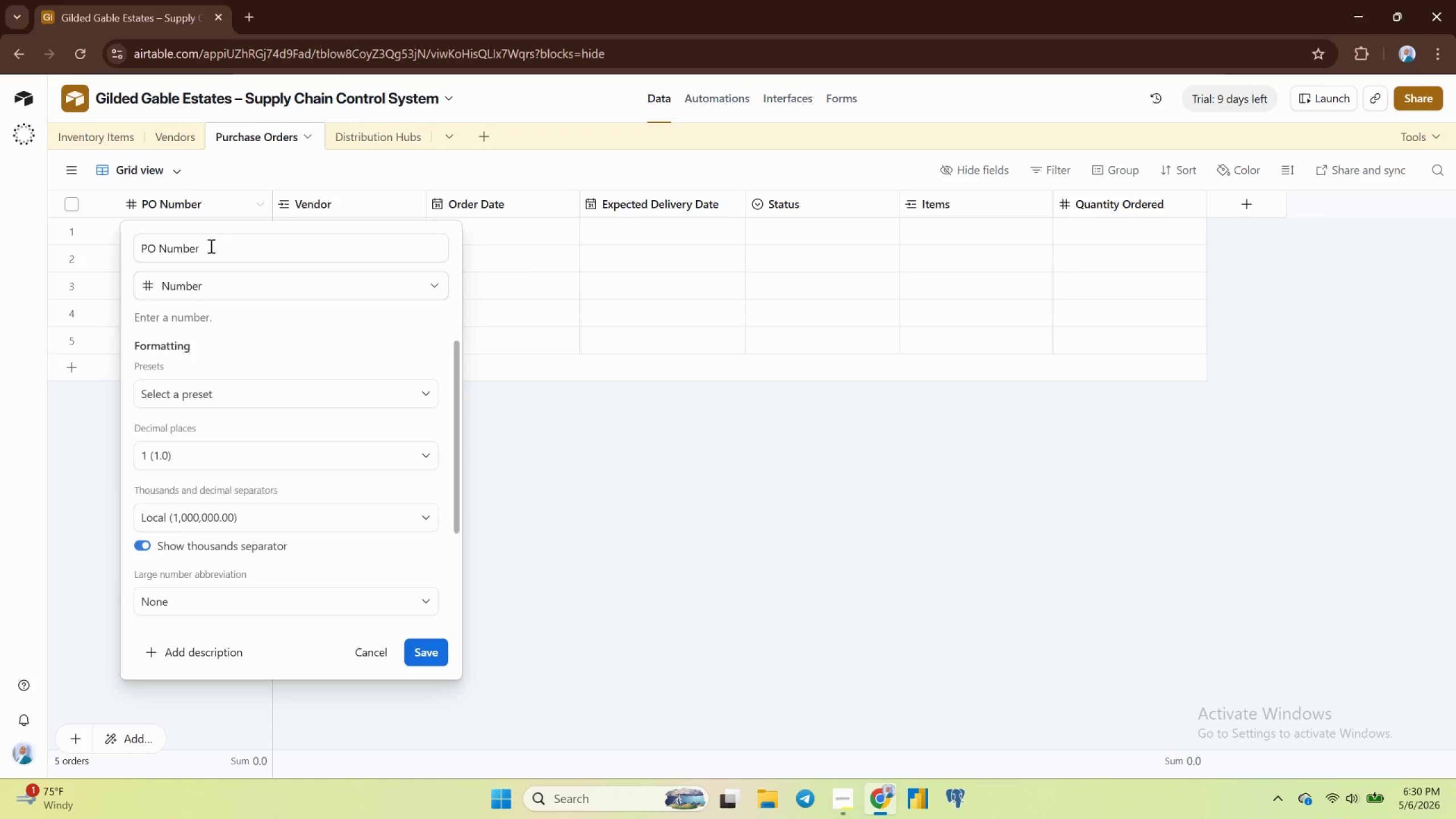 
mouse_move([249, 419])
 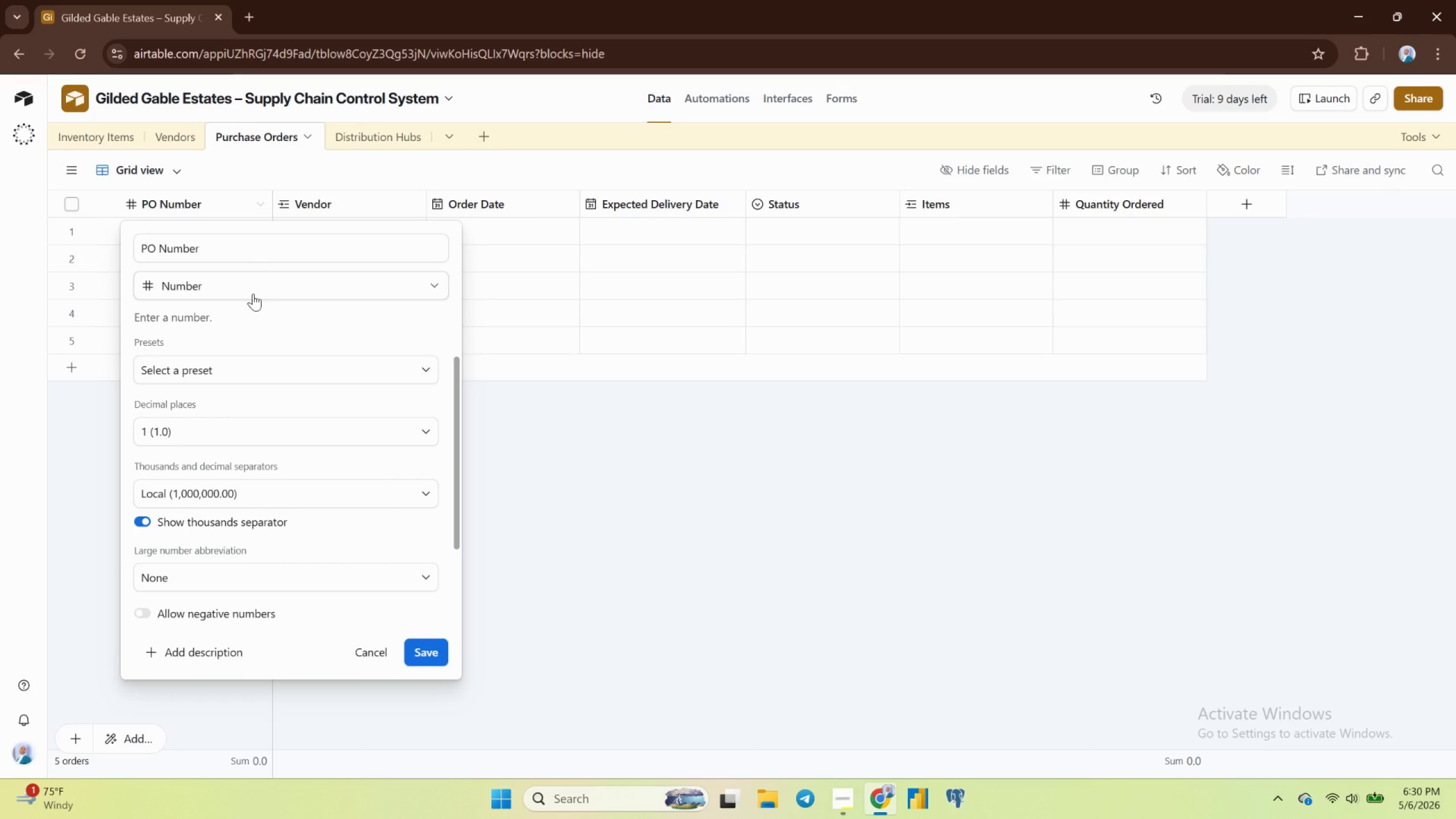 
left_click([253, 293])
 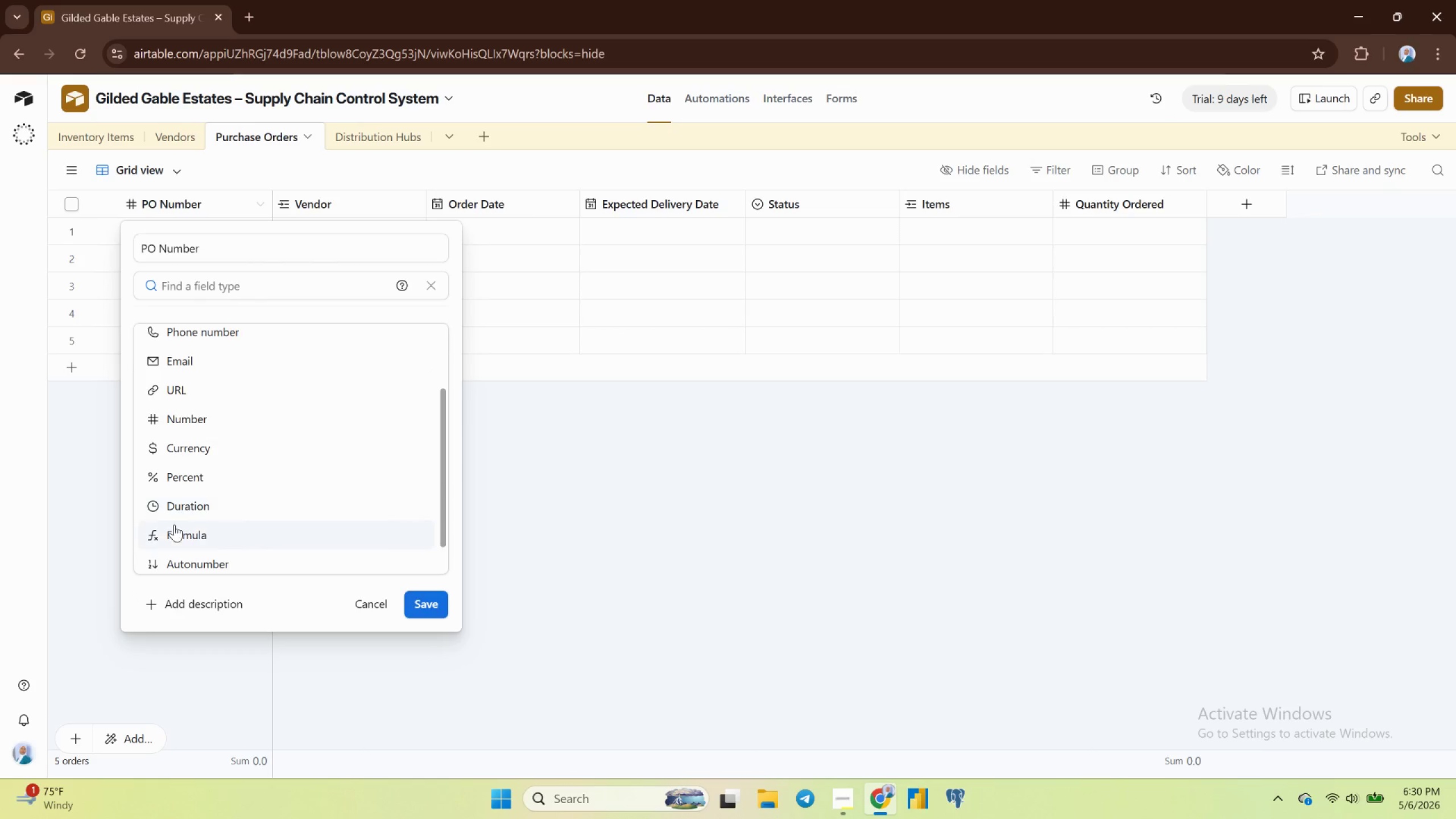 
left_click([219, 541])
 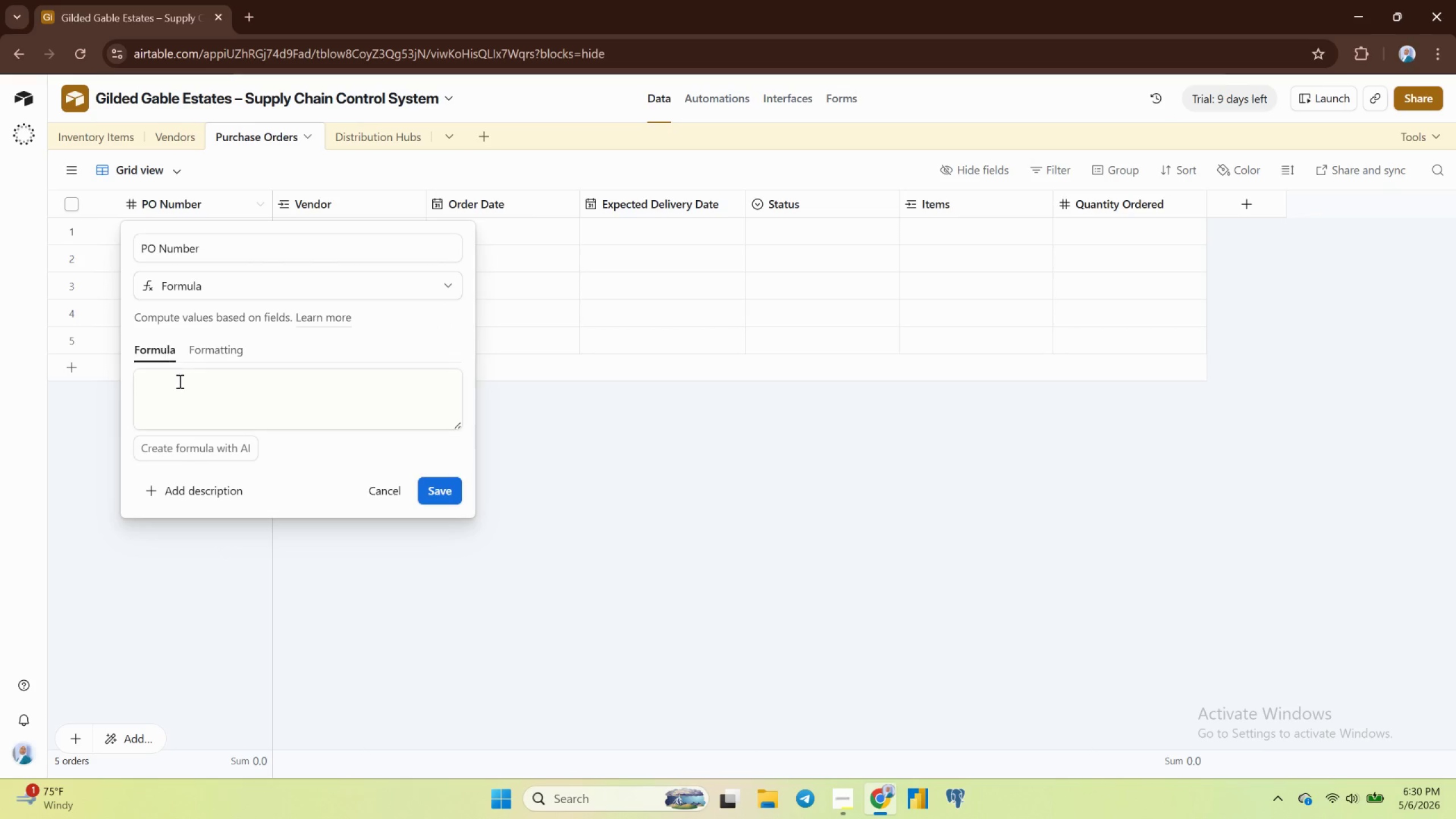 
left_click([179, 395])
 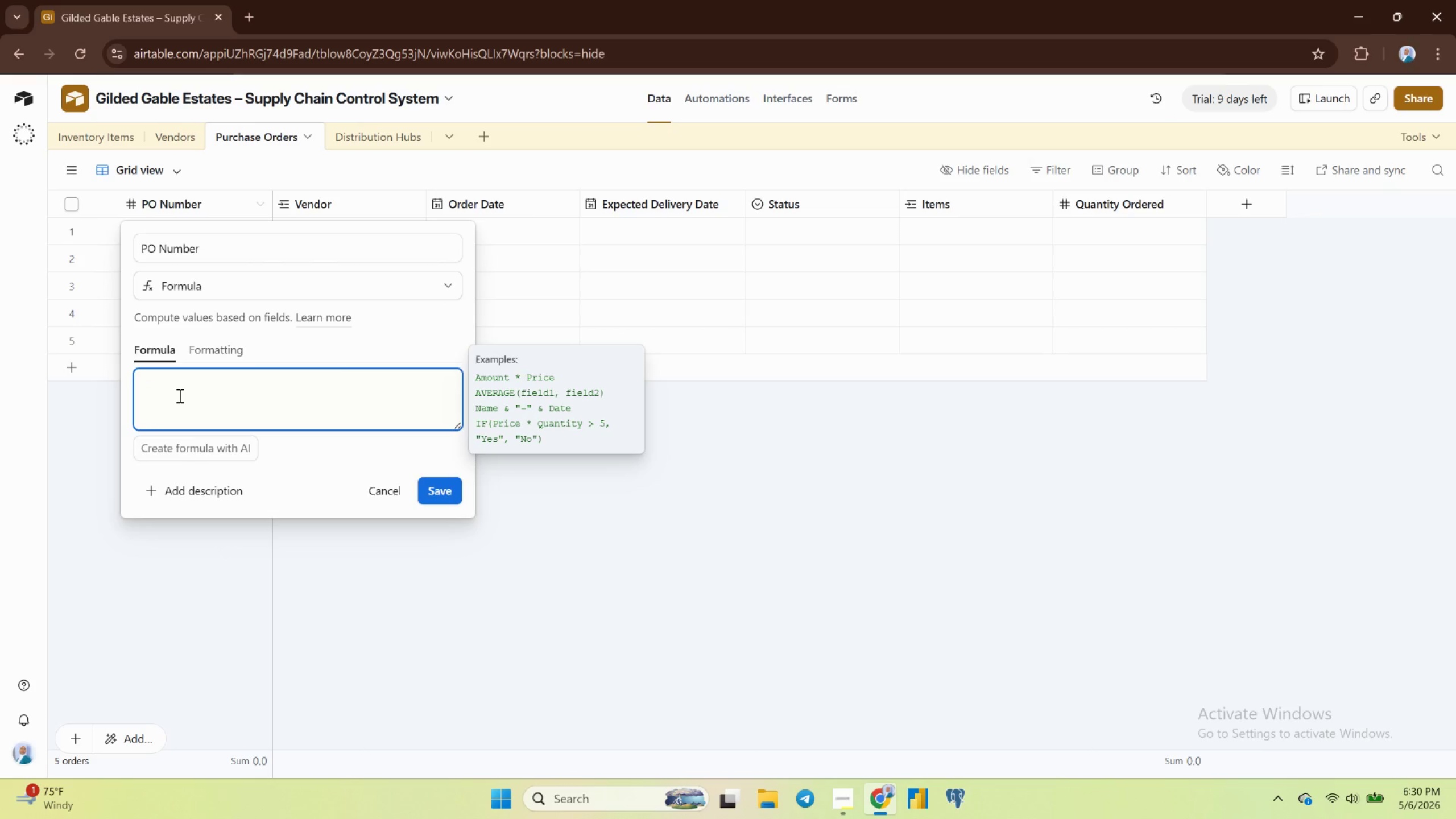 
type("PO)
 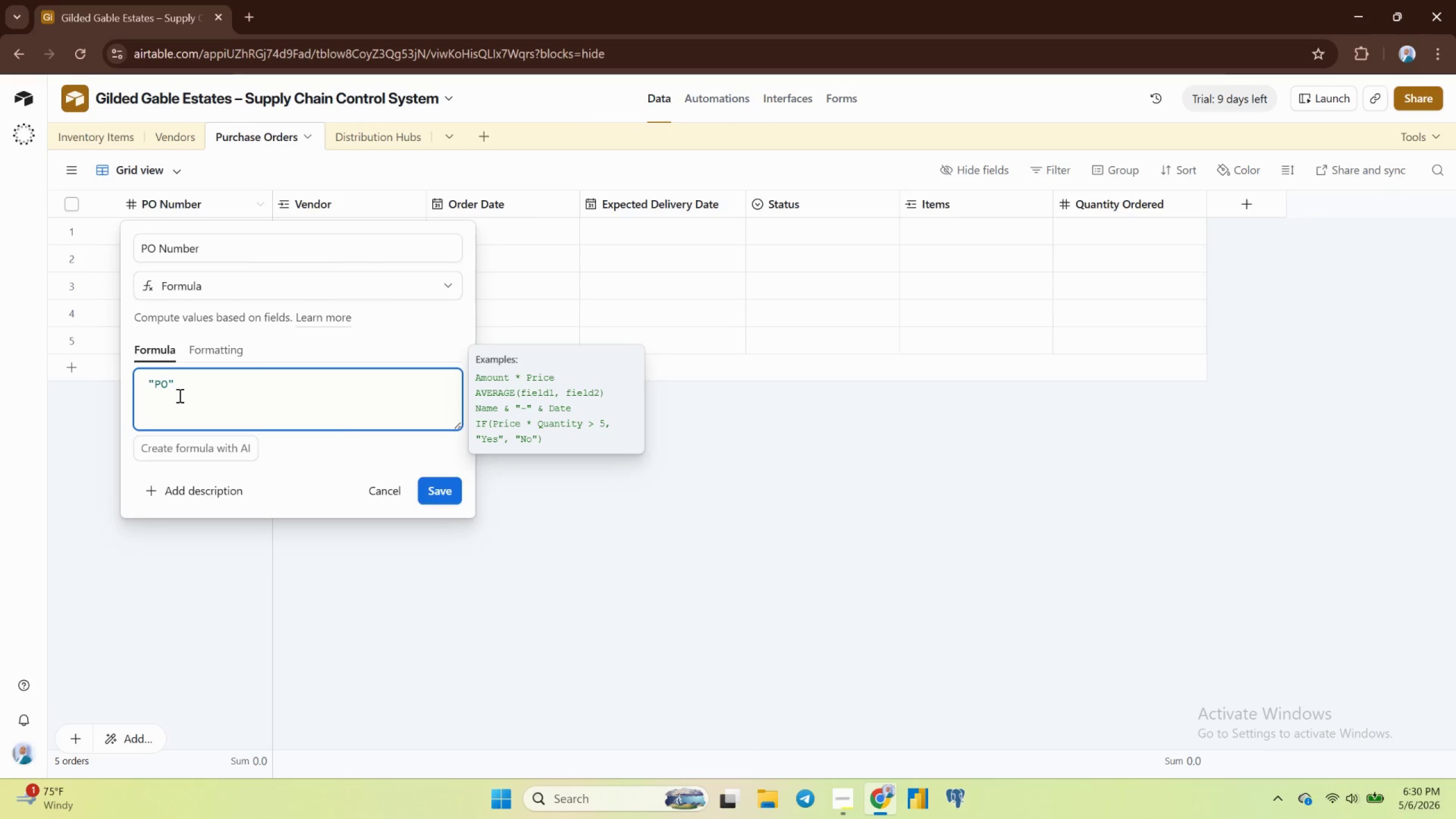 
key(Minus)
 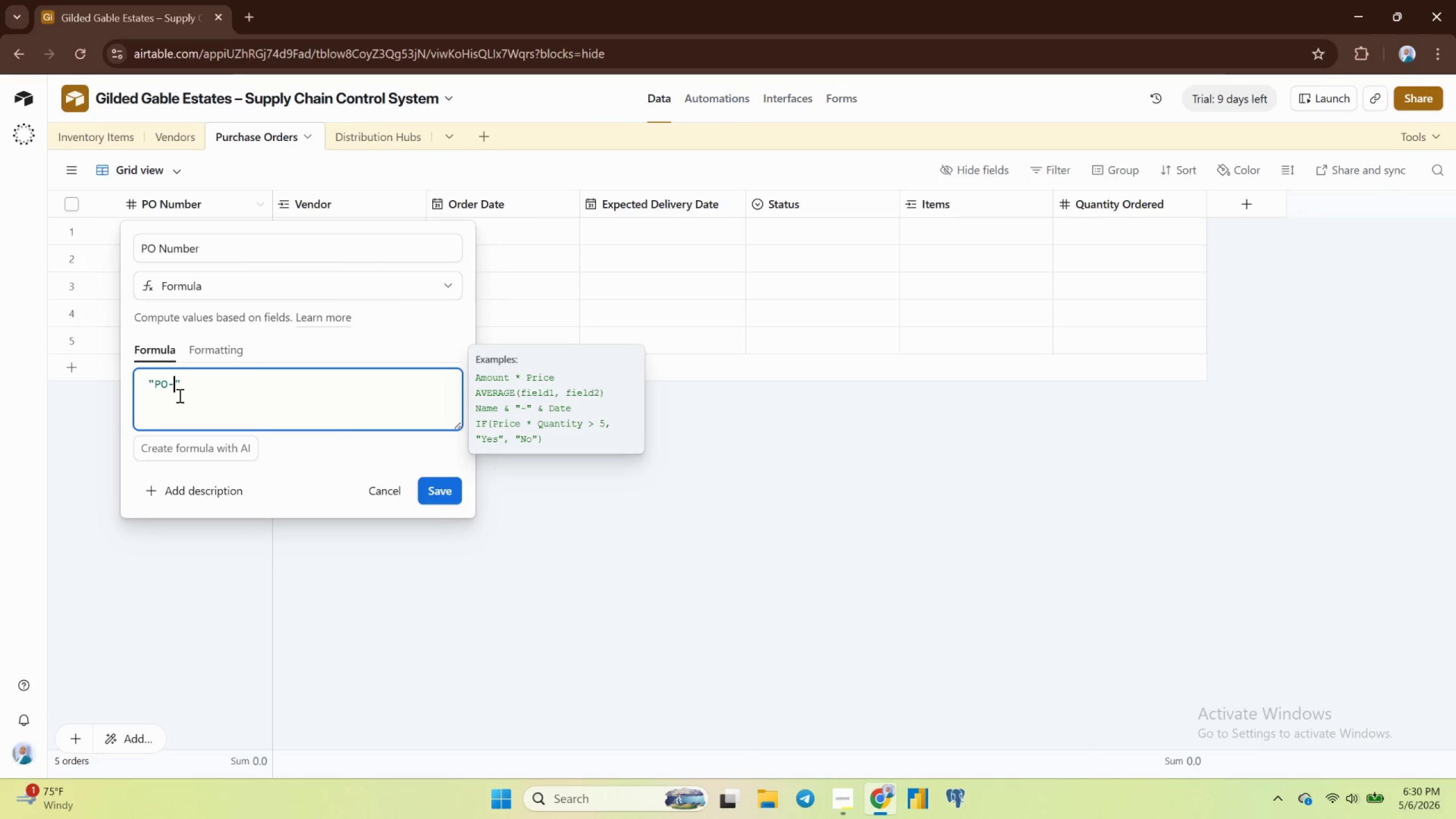 
key(ArrowRight)
 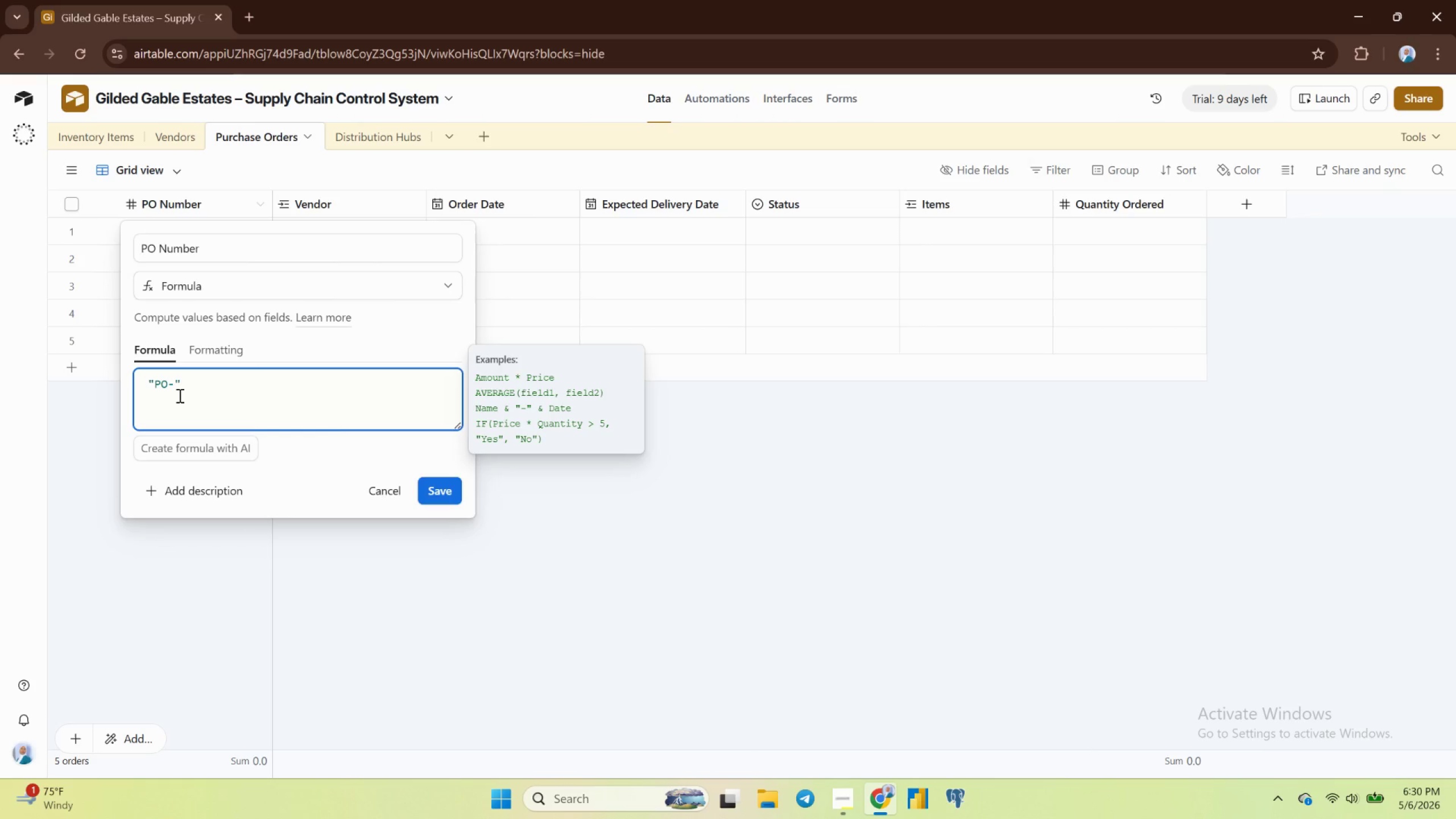 
key(Space)
 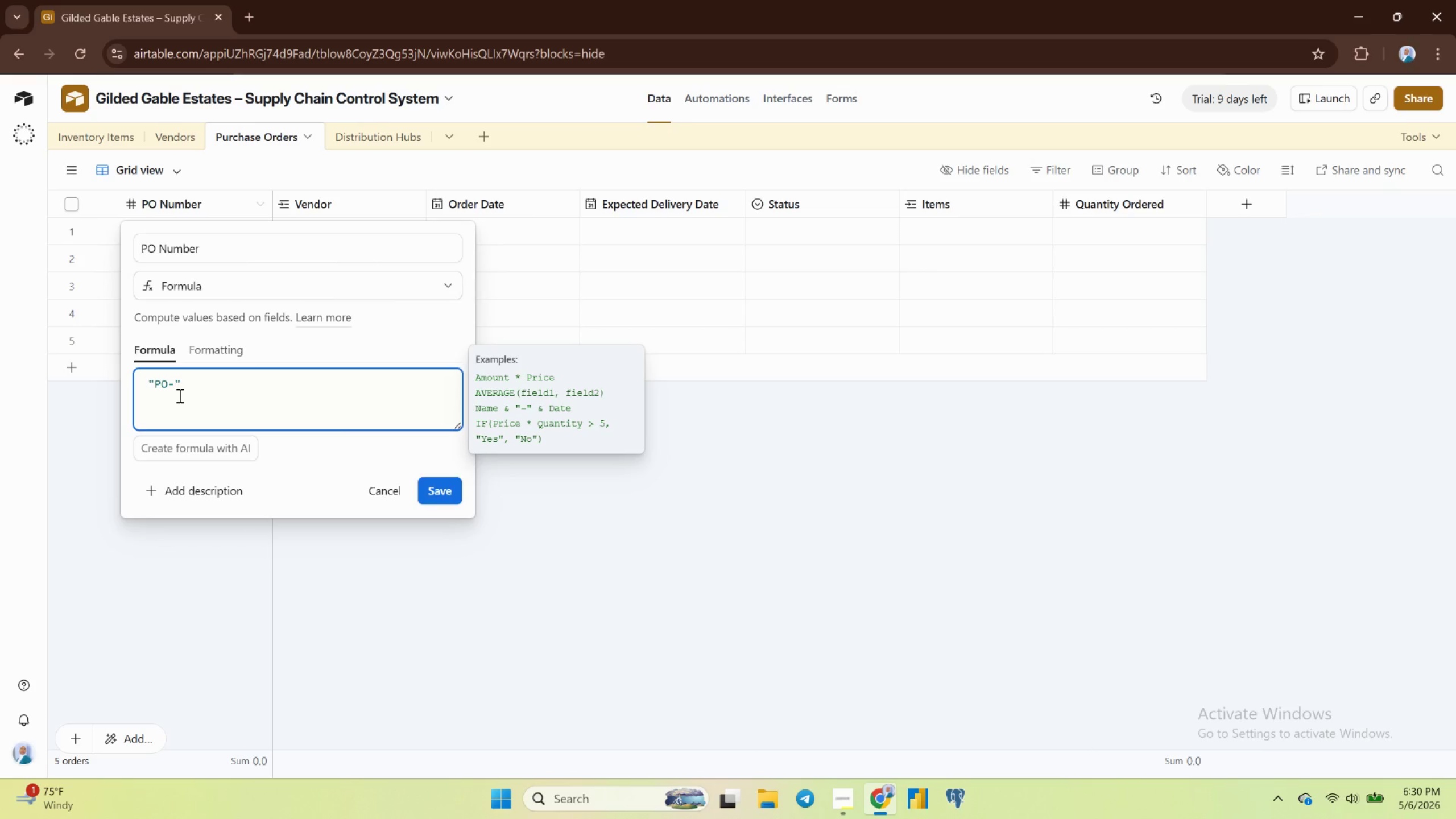 
key(Shift+7)
 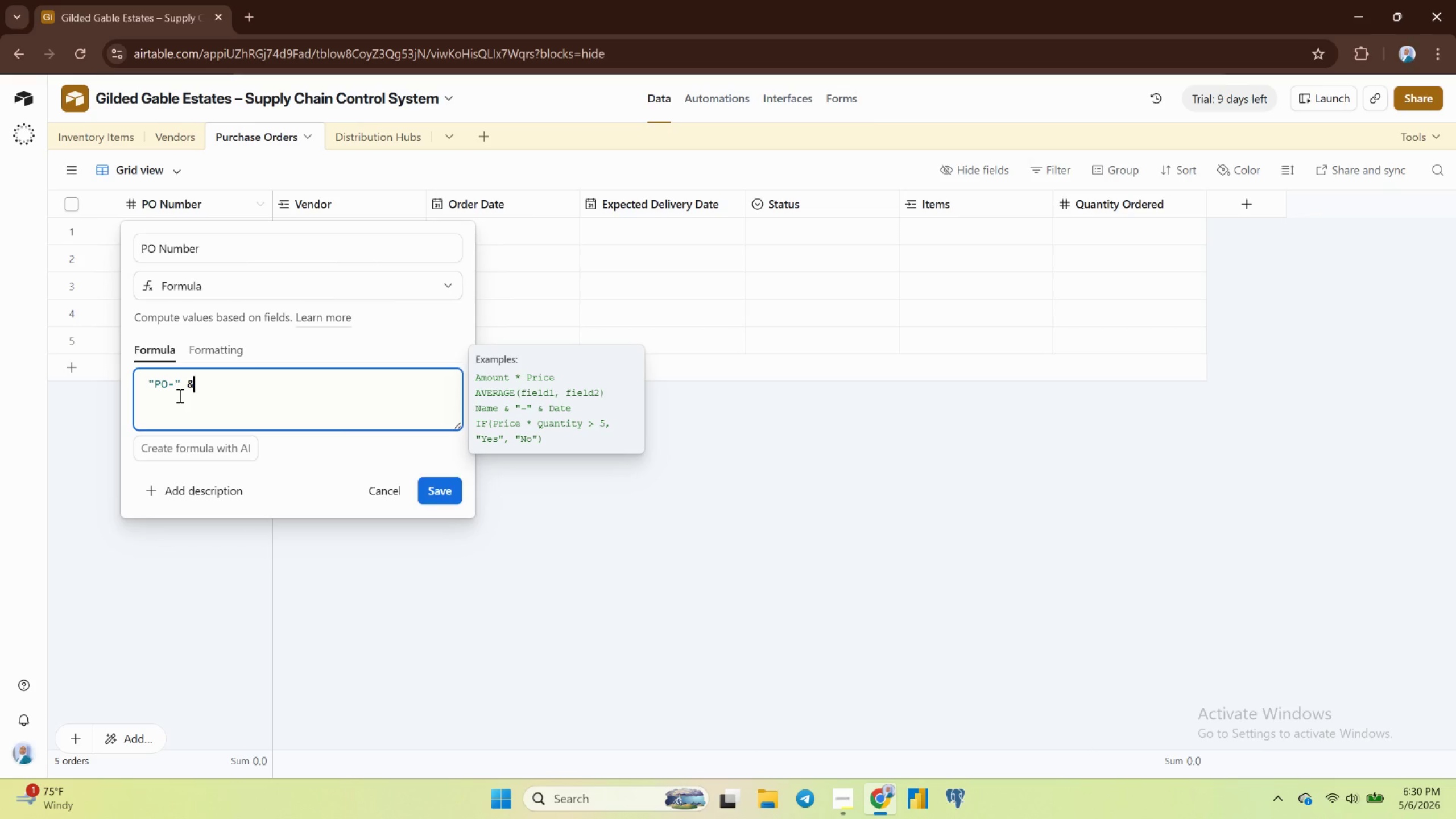 
key(Space)
 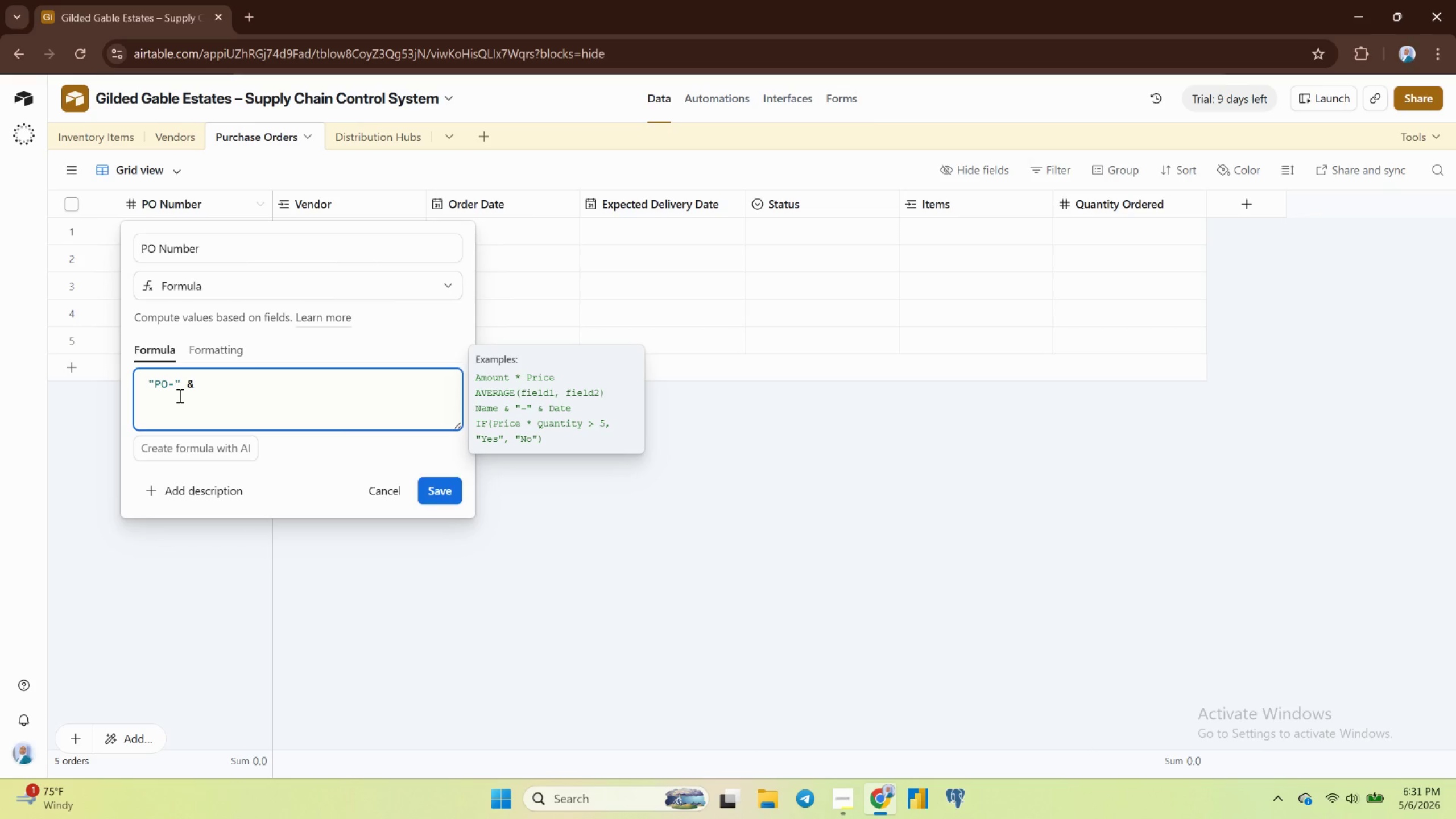 
wait(5.93)
 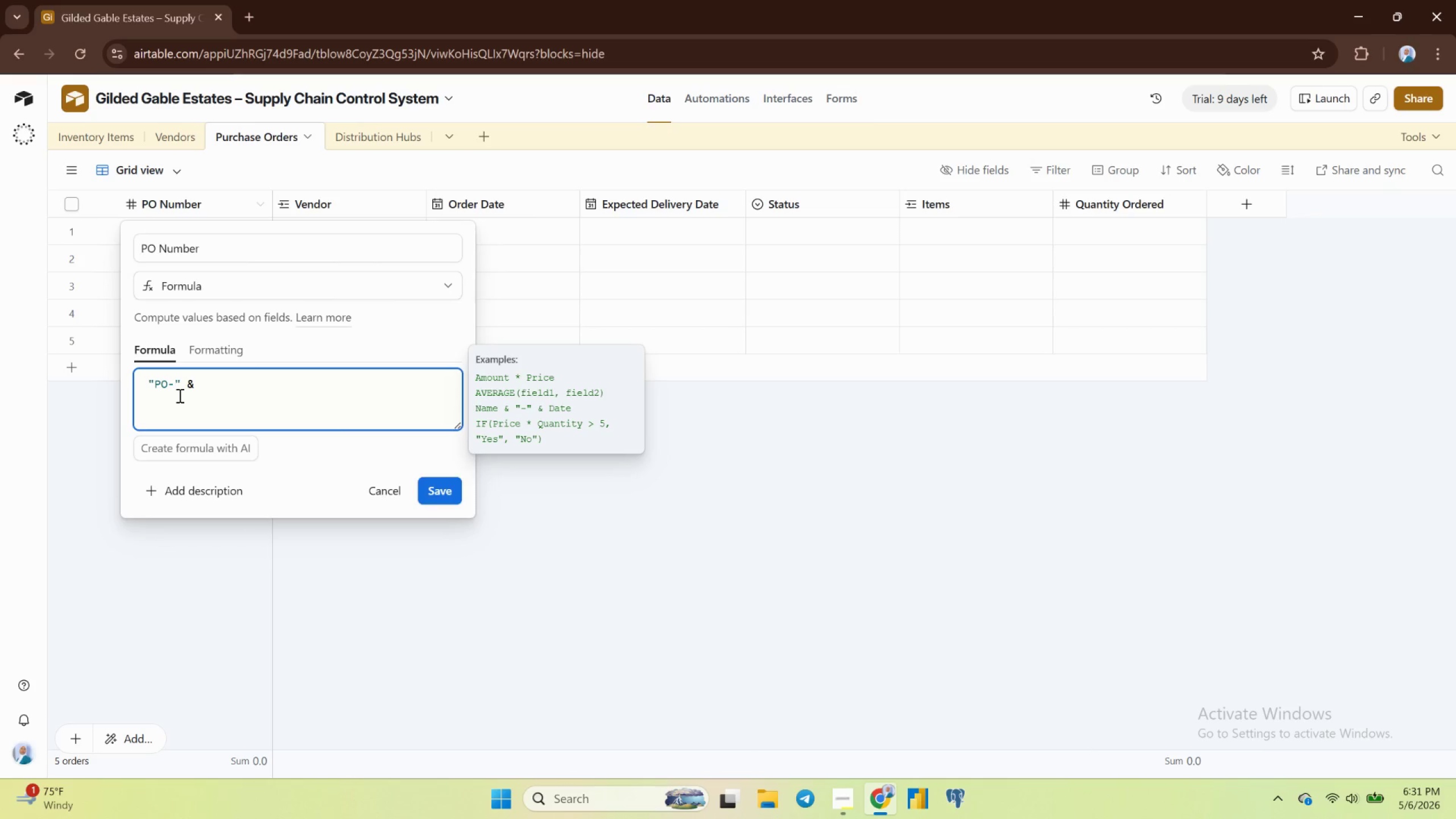 
type(RECORD)
 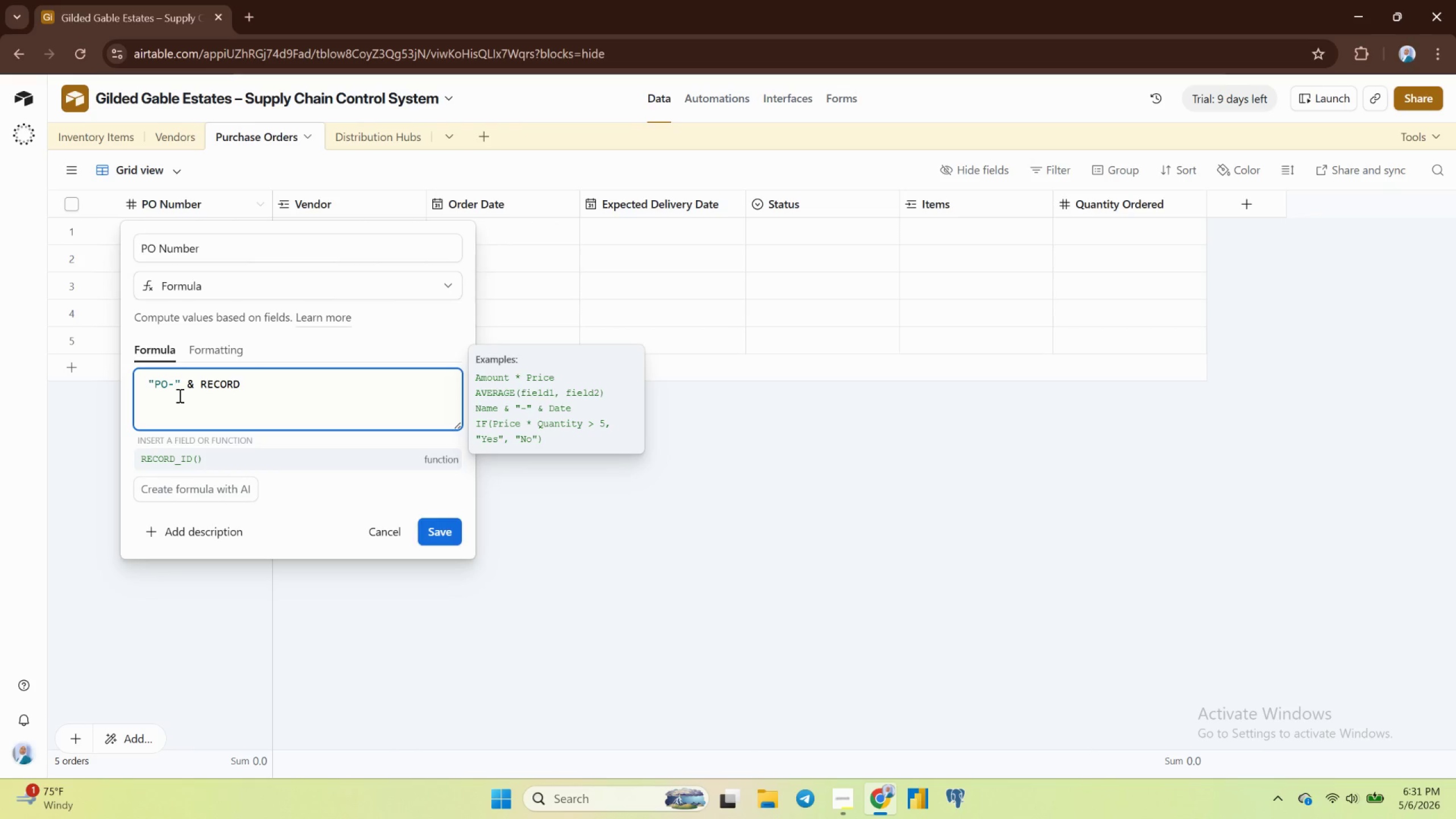 
key(Enter)
 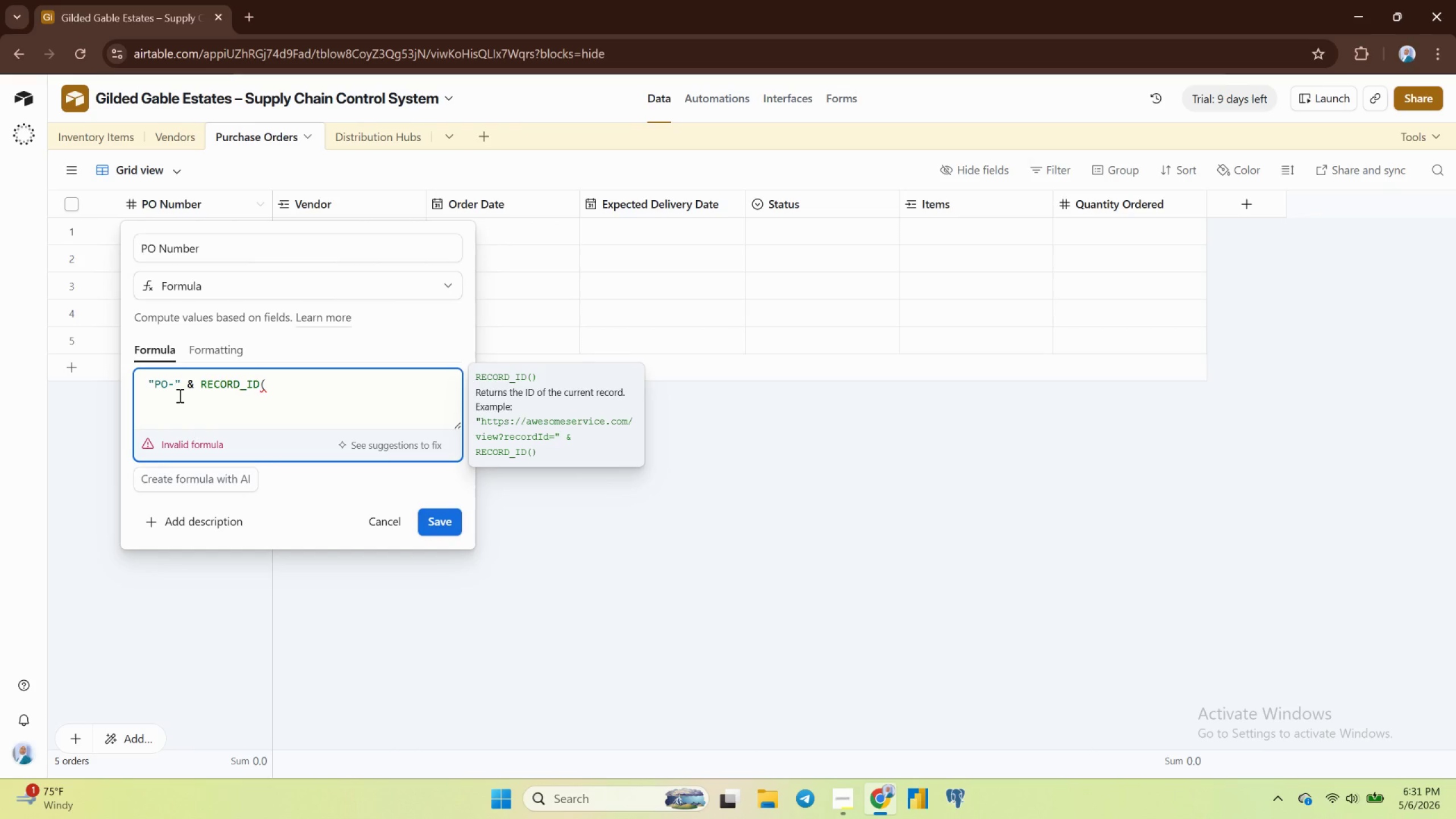 
key(Backspace)
 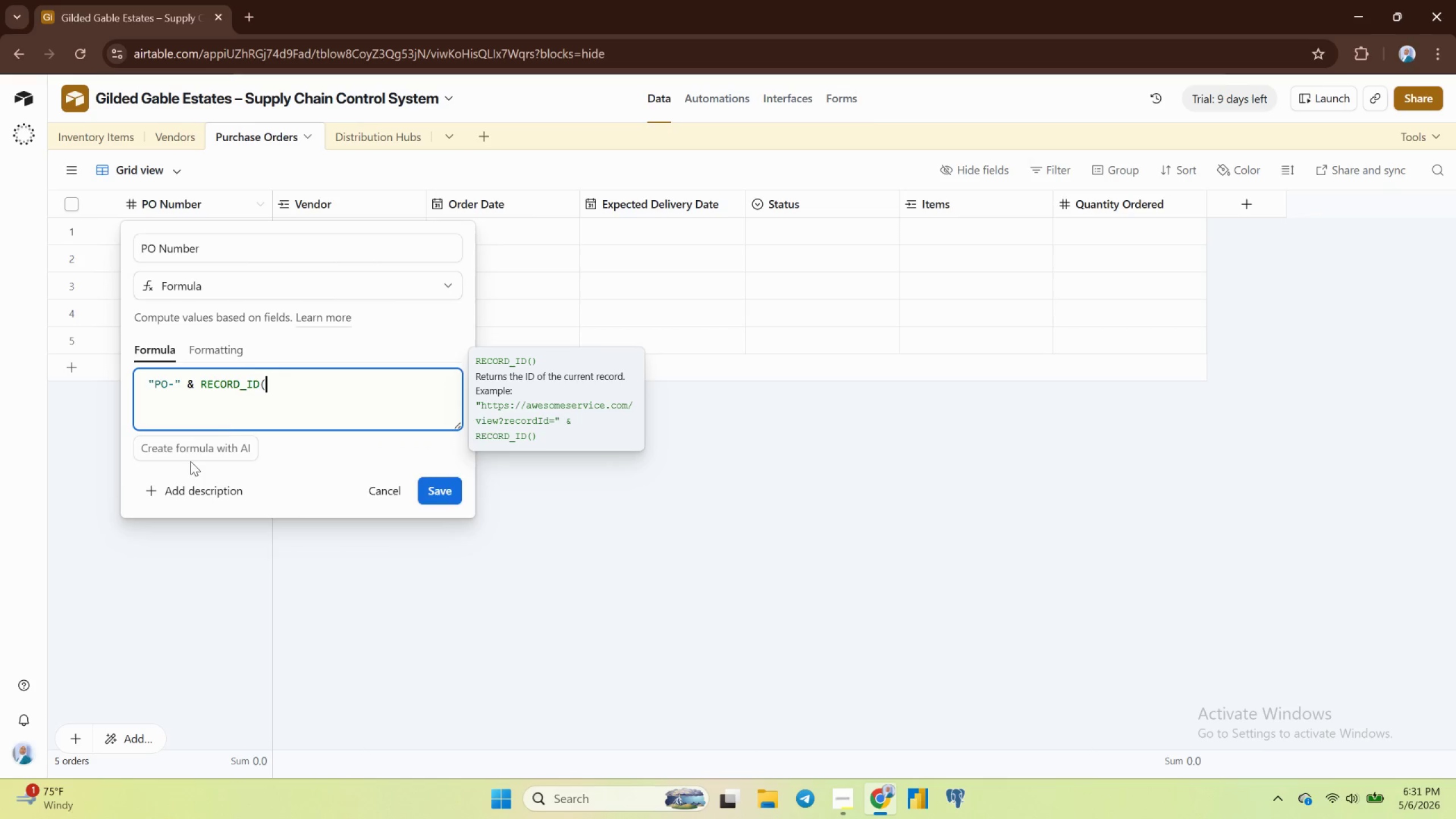 
wait(7.88)
 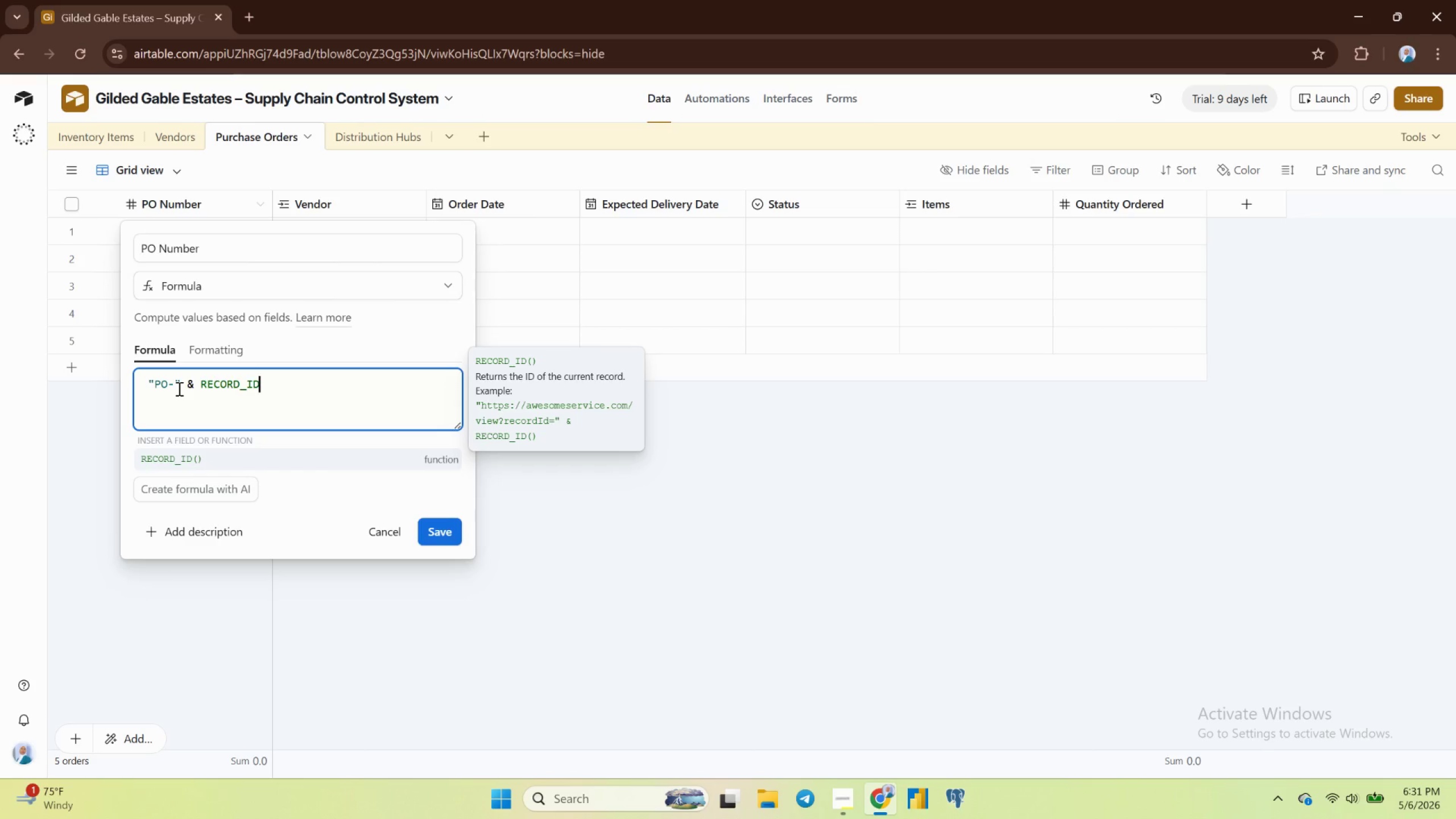 
hold_key(key=ShiftRight, duration=0.83)
 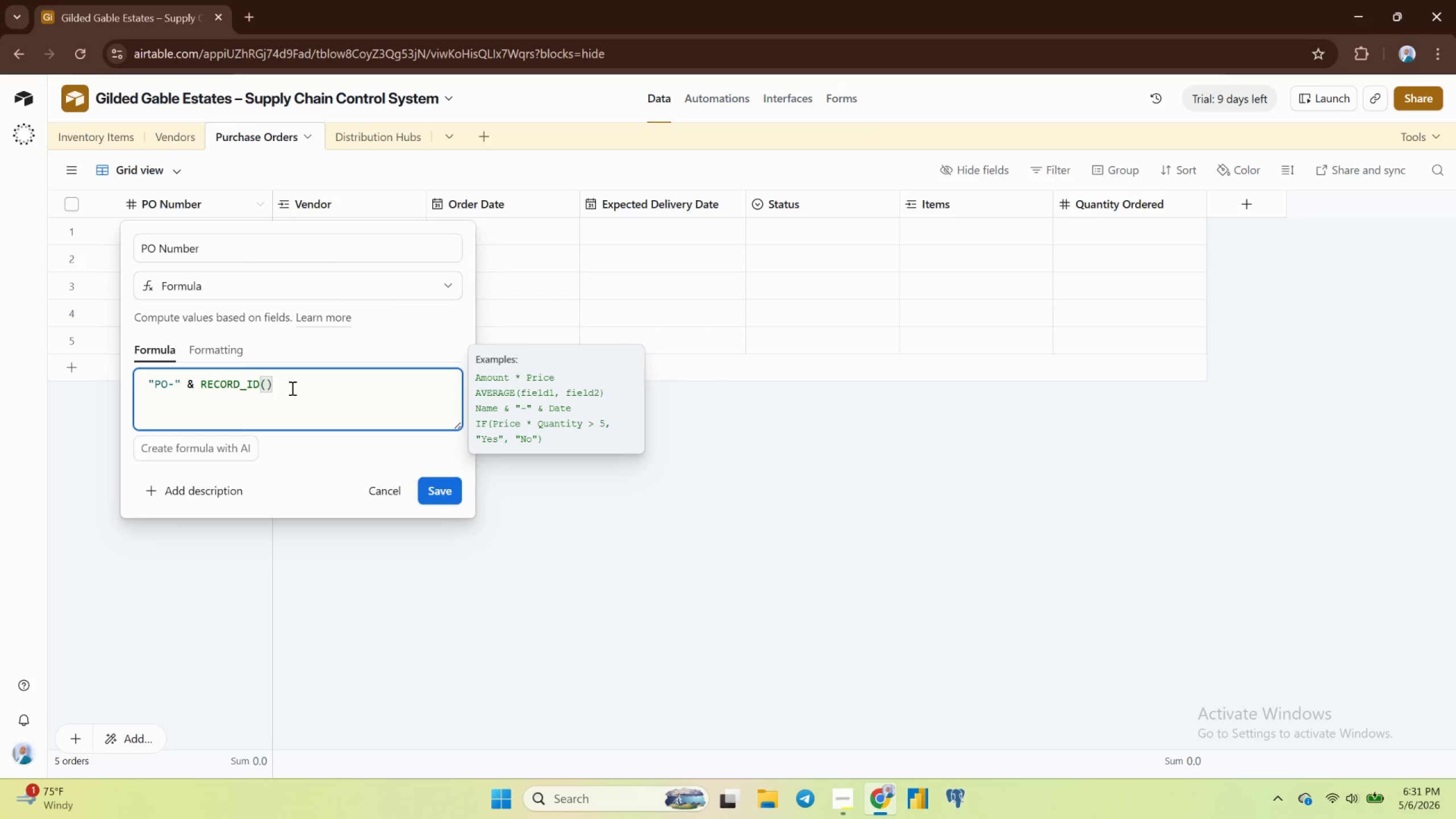 
hold_key(key=0, duration=0.3)
 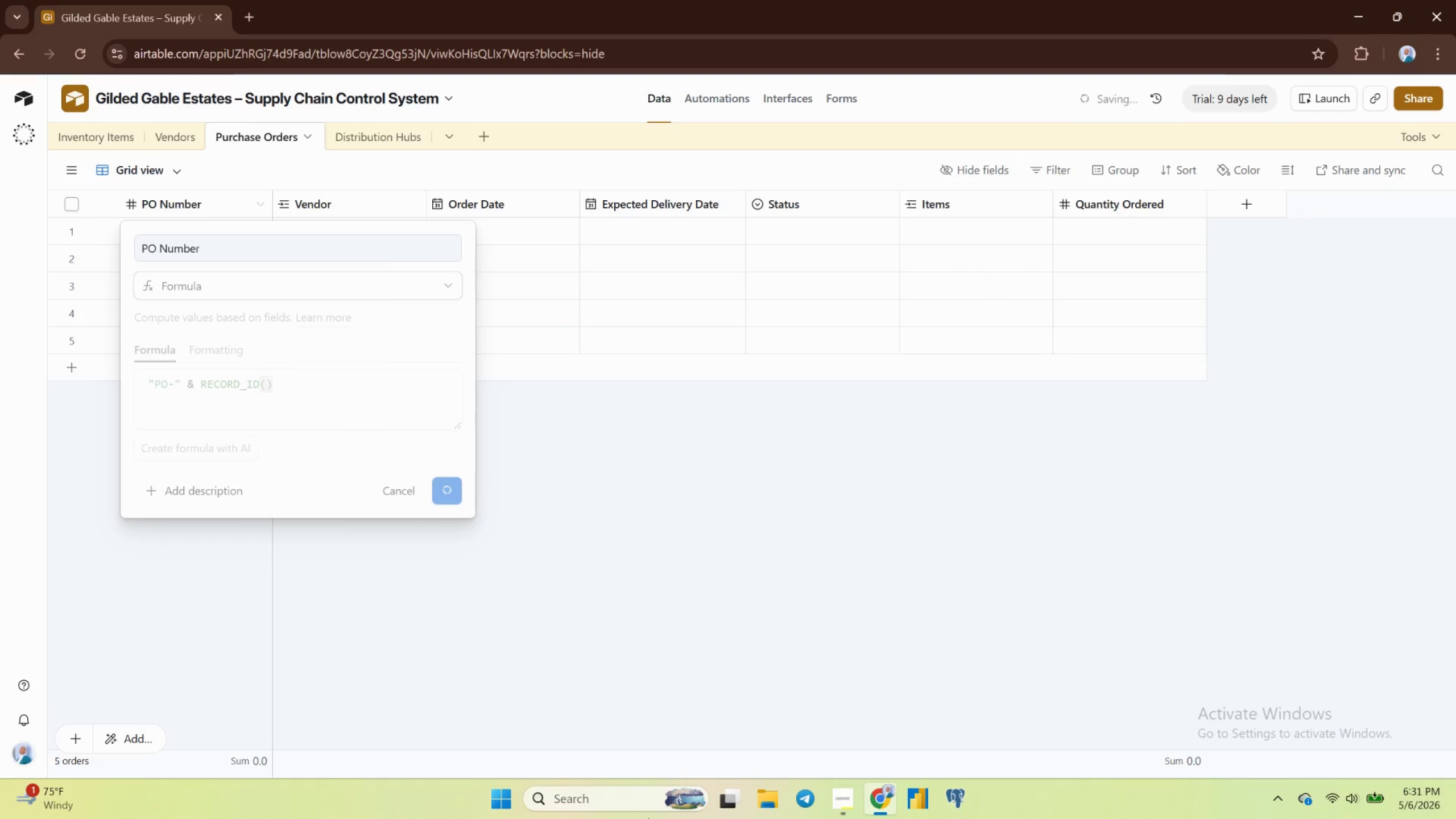 
wait(7.35)
 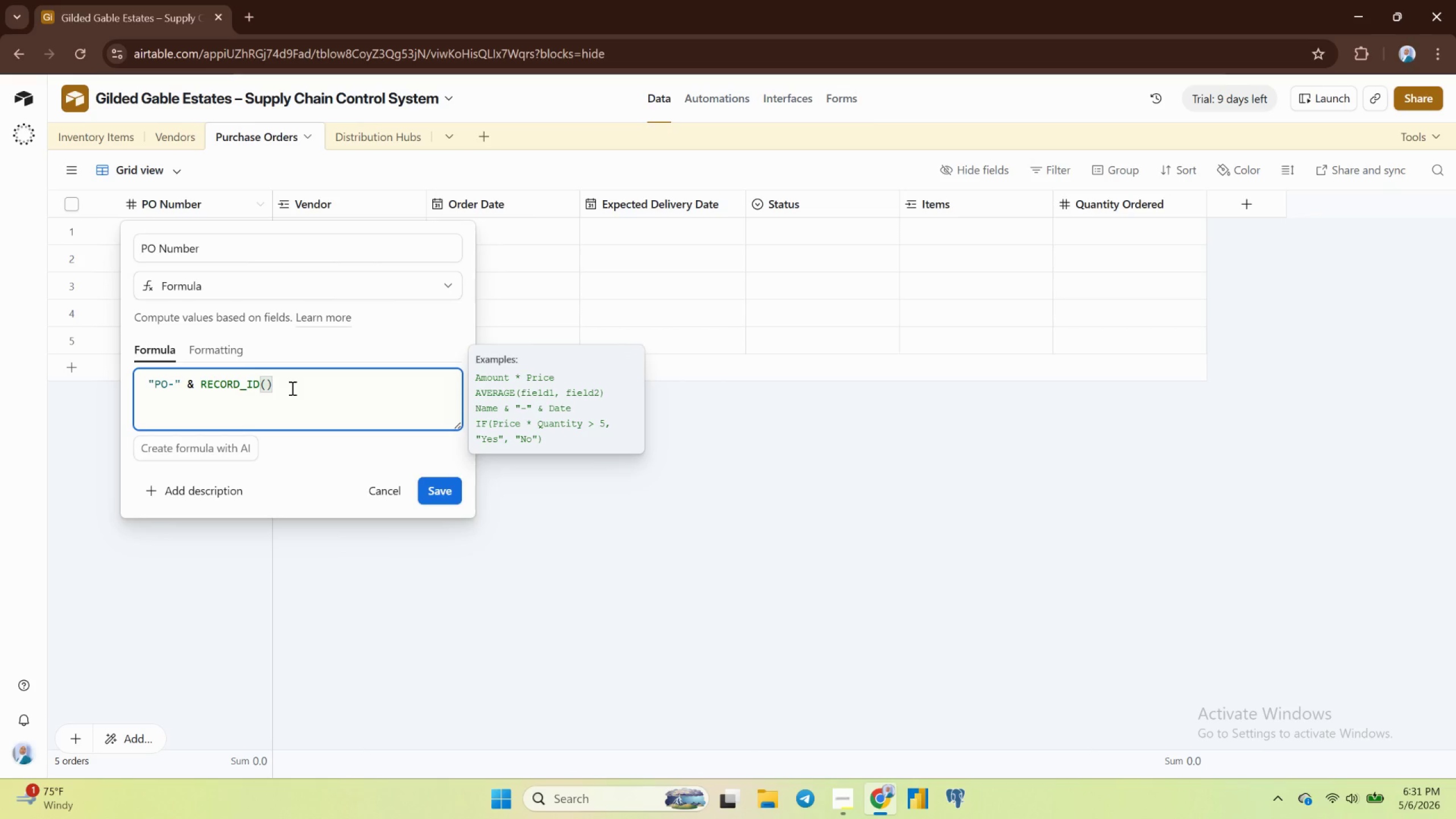 
left_click([883, 538])
 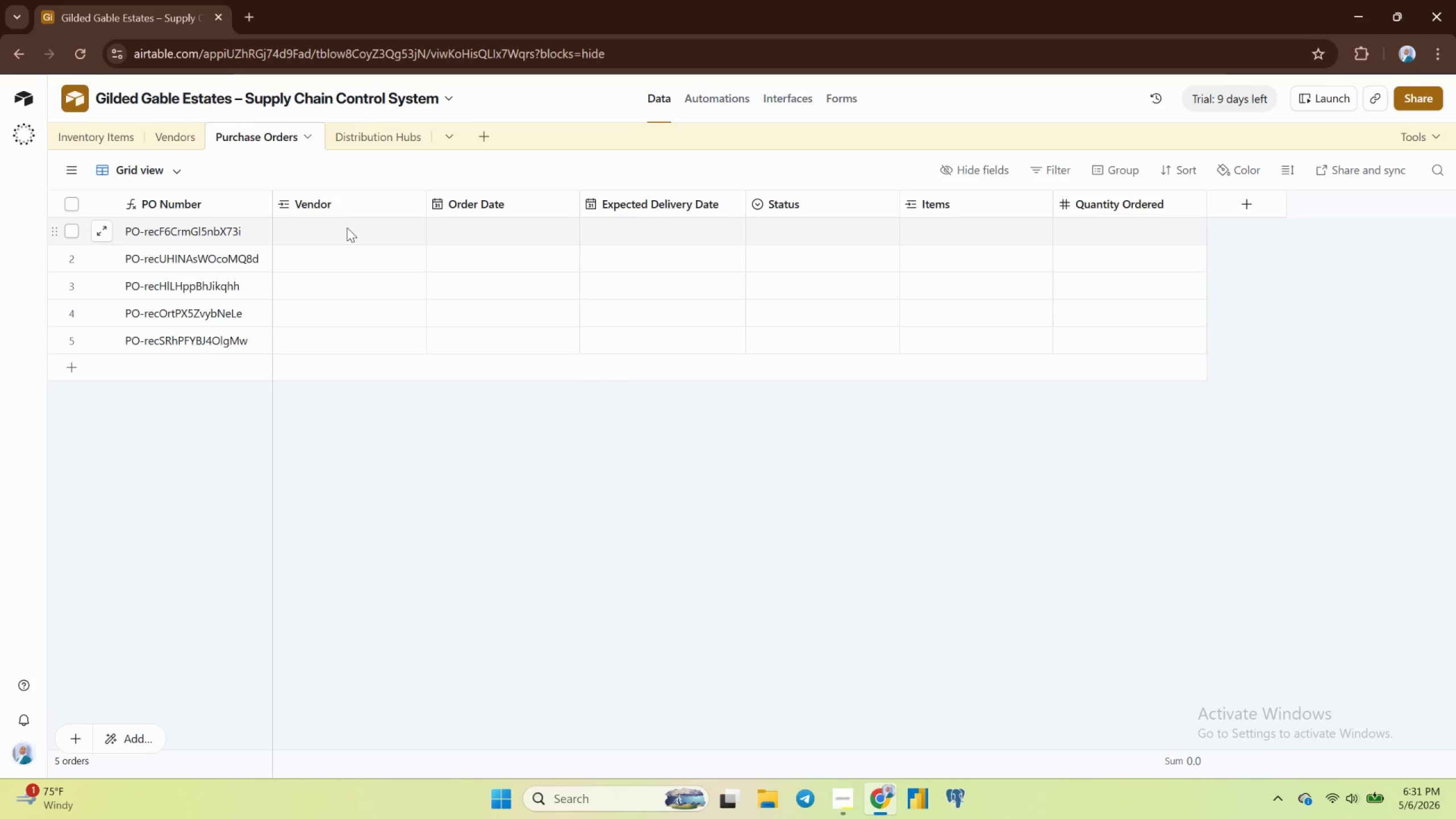 
wait(16.79)
 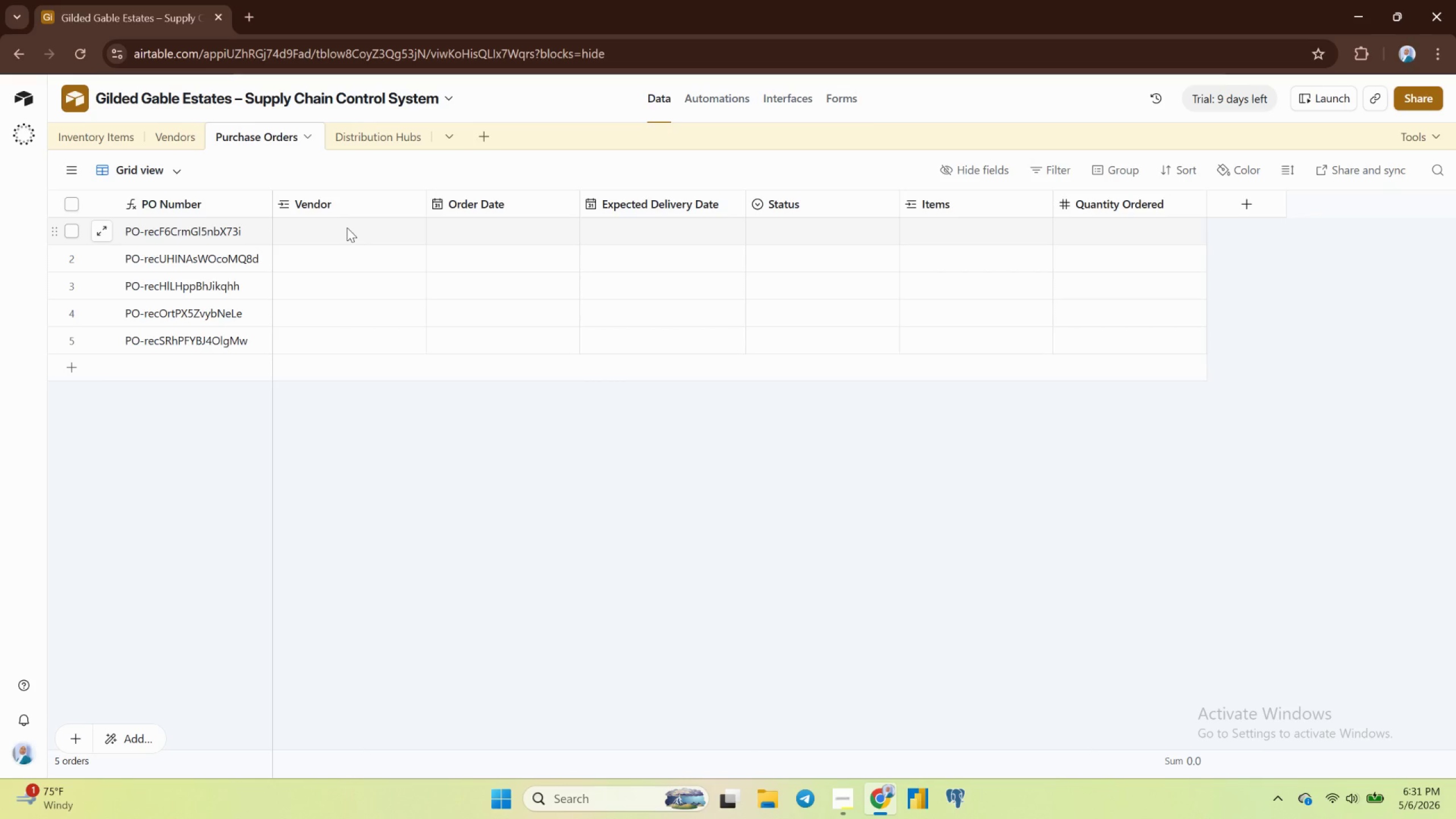 
left_click_drag(start_coordinate=[957, 199], to_coordinate=[336, 191])
 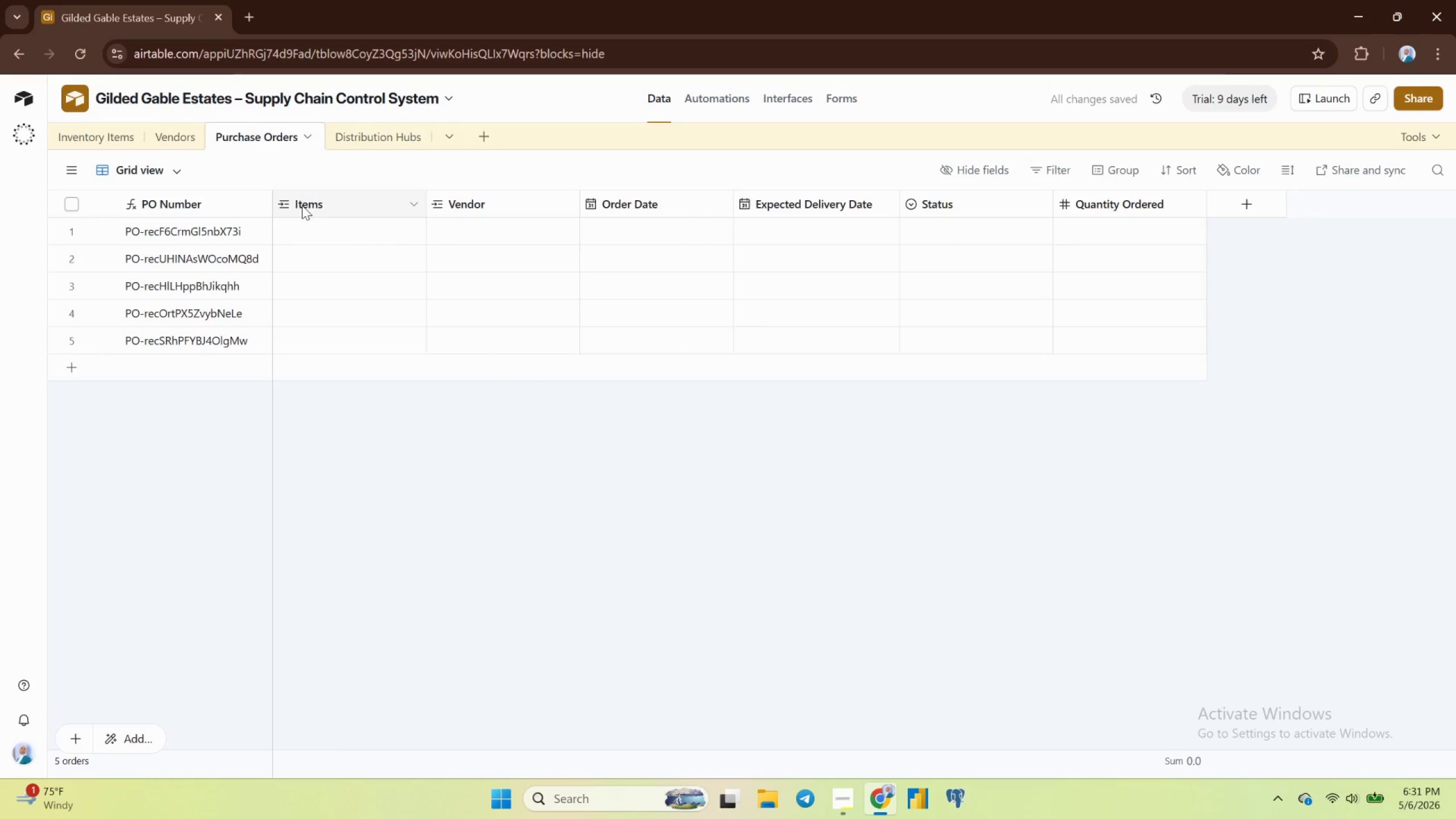 
left_click([282, 204])
 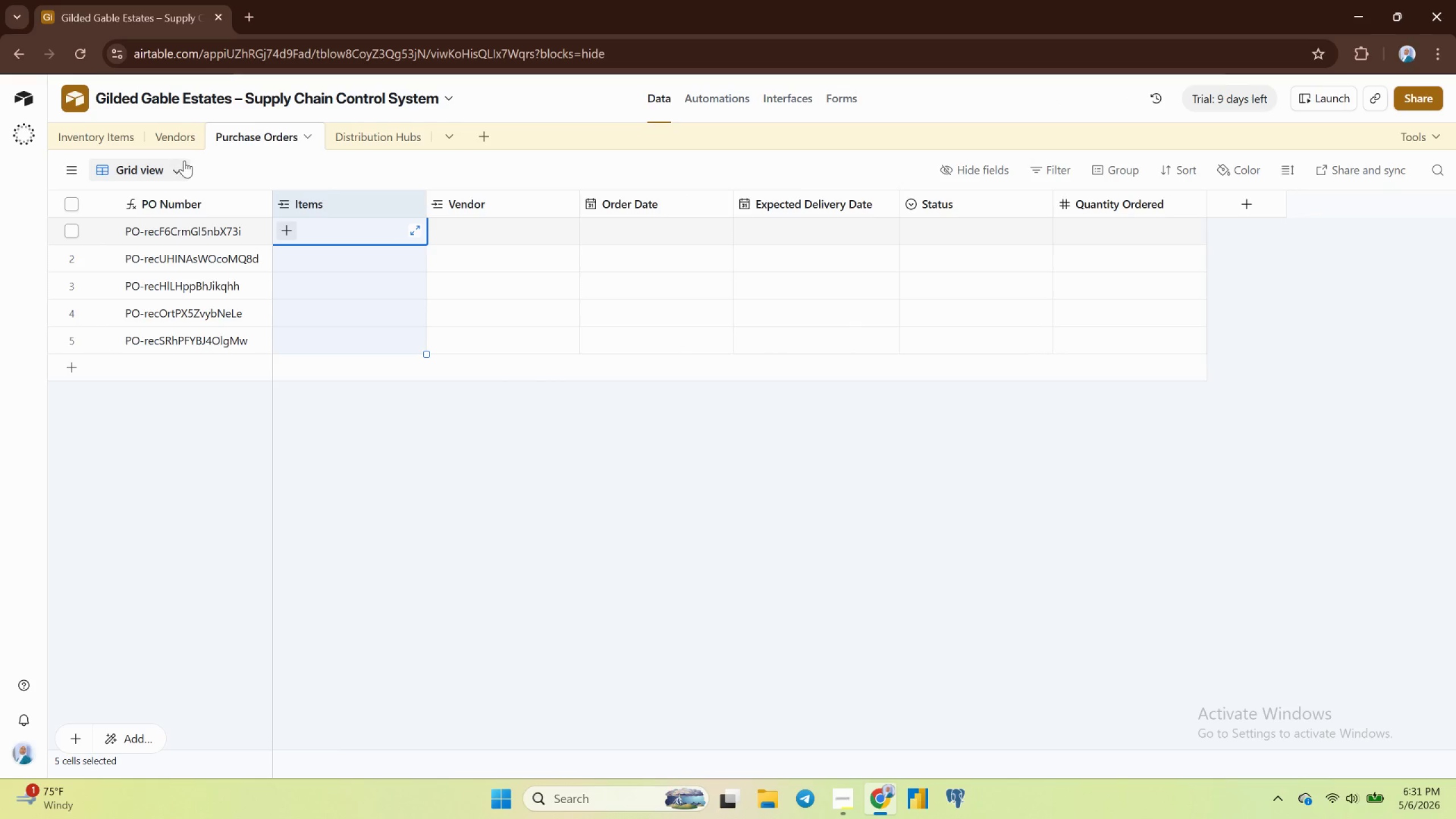 
left_click([179, 131])
 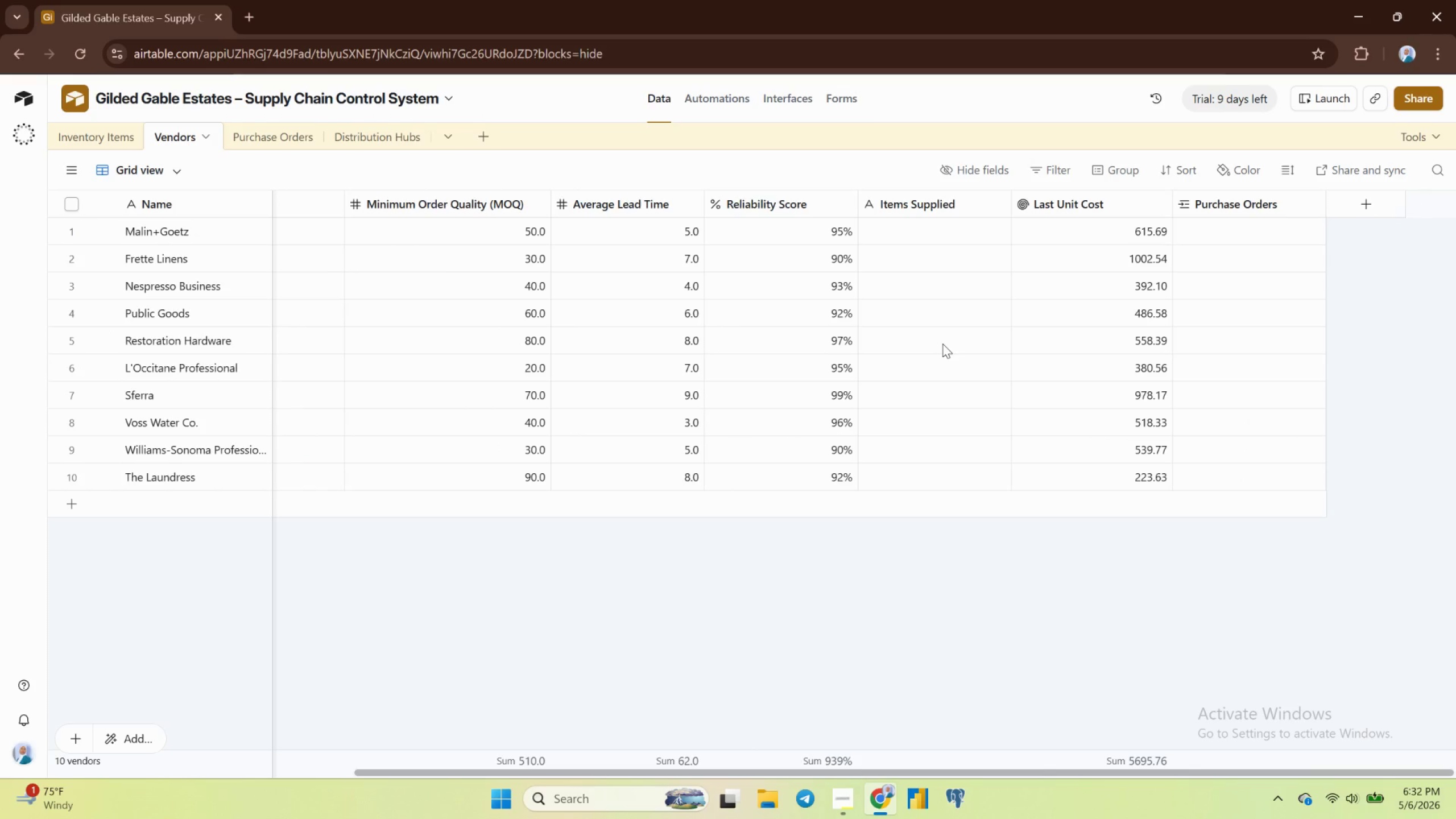 
wait(11.53)
 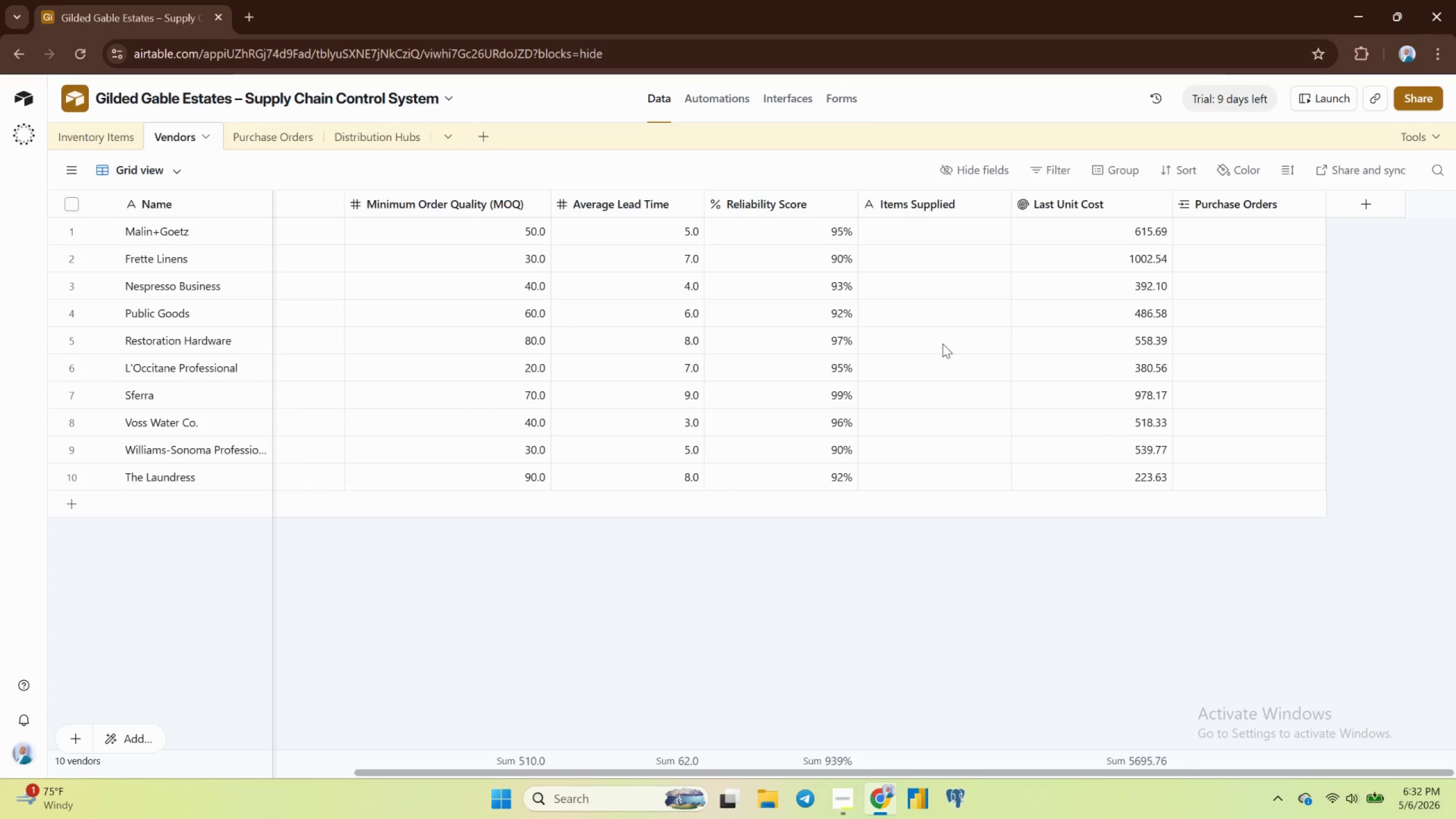 
left_click([942, 344])
 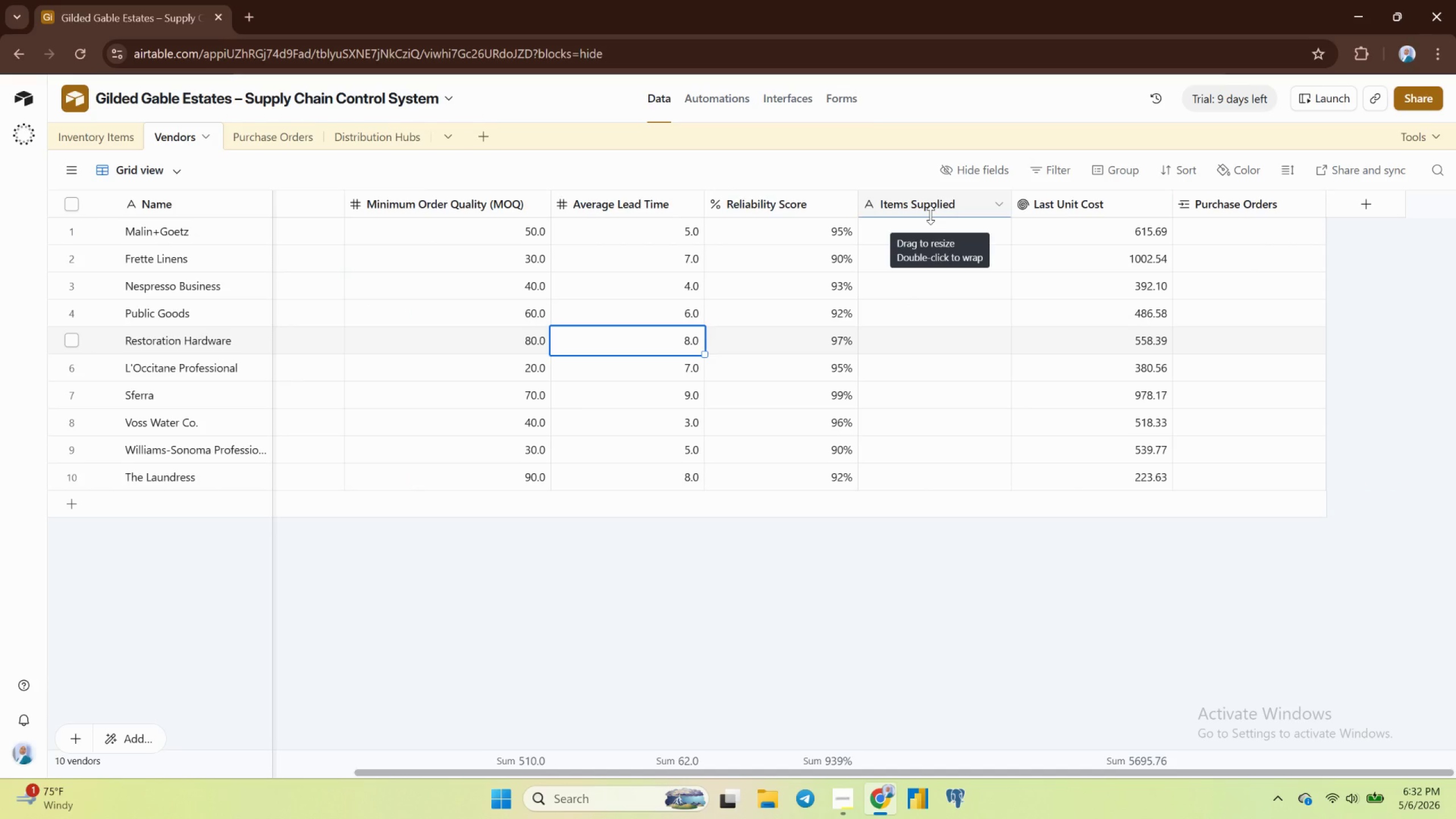 
wait(15.73)
 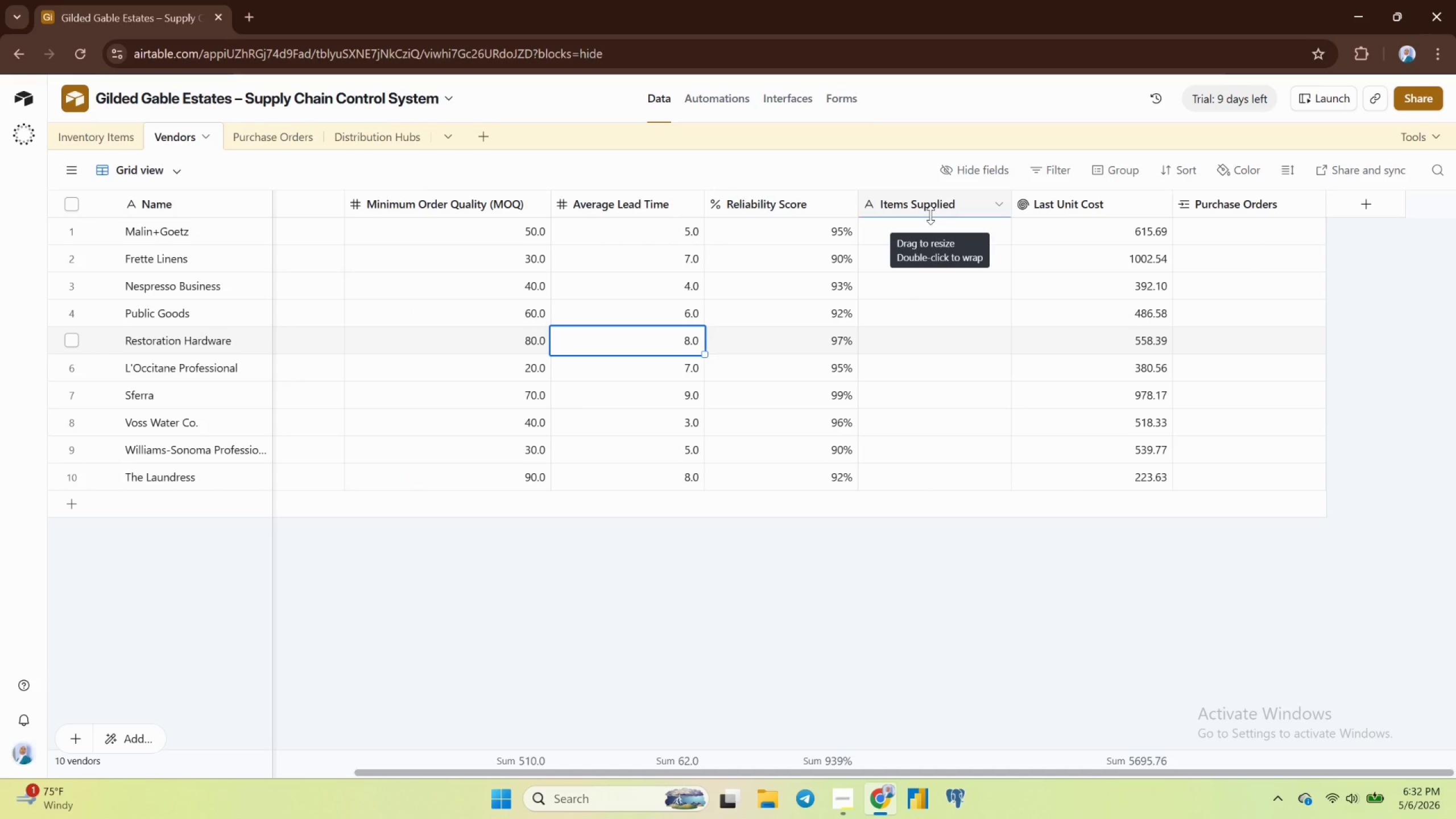 
left_click([280, 209])
 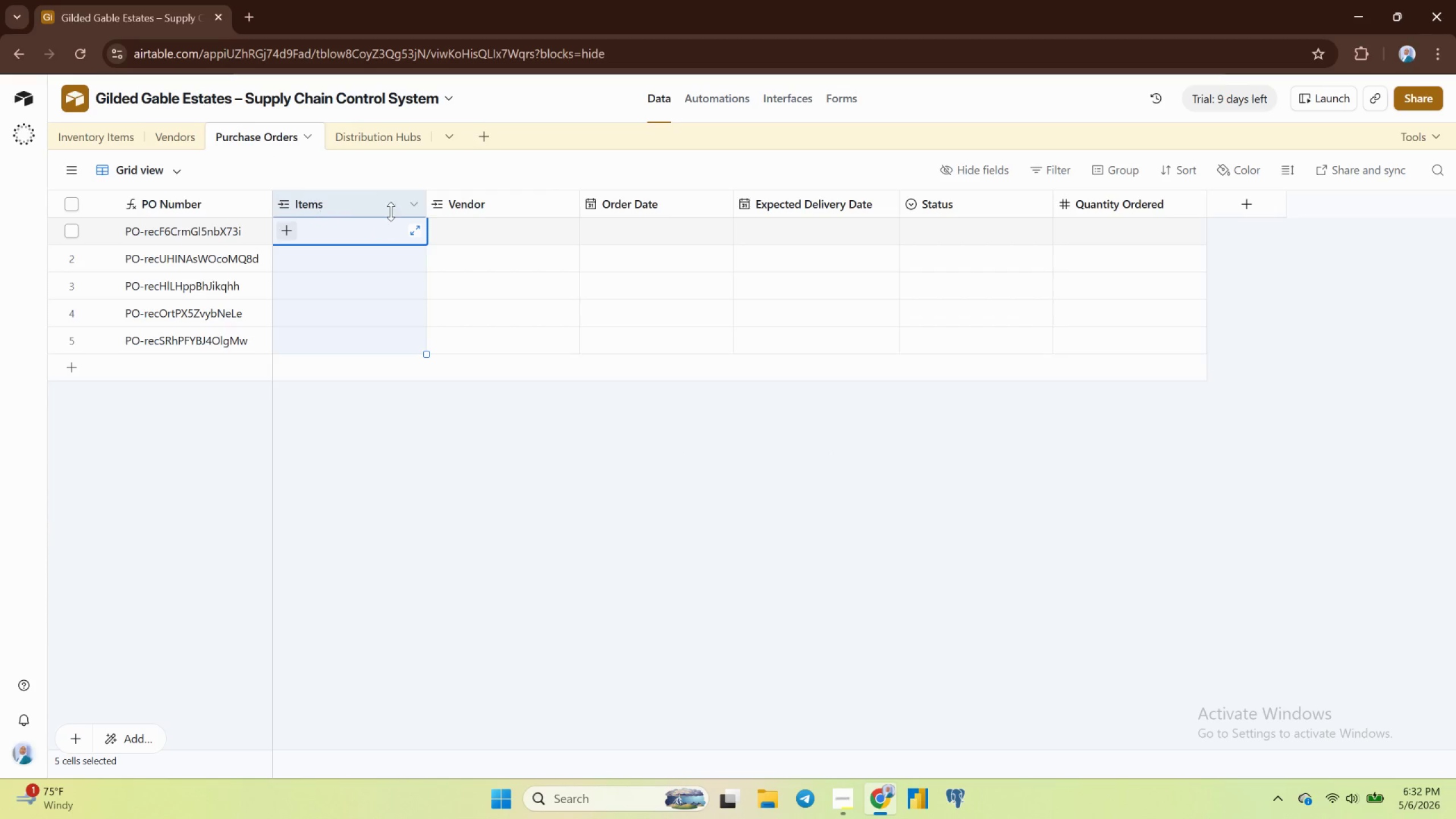 
left_click([408, 204])
 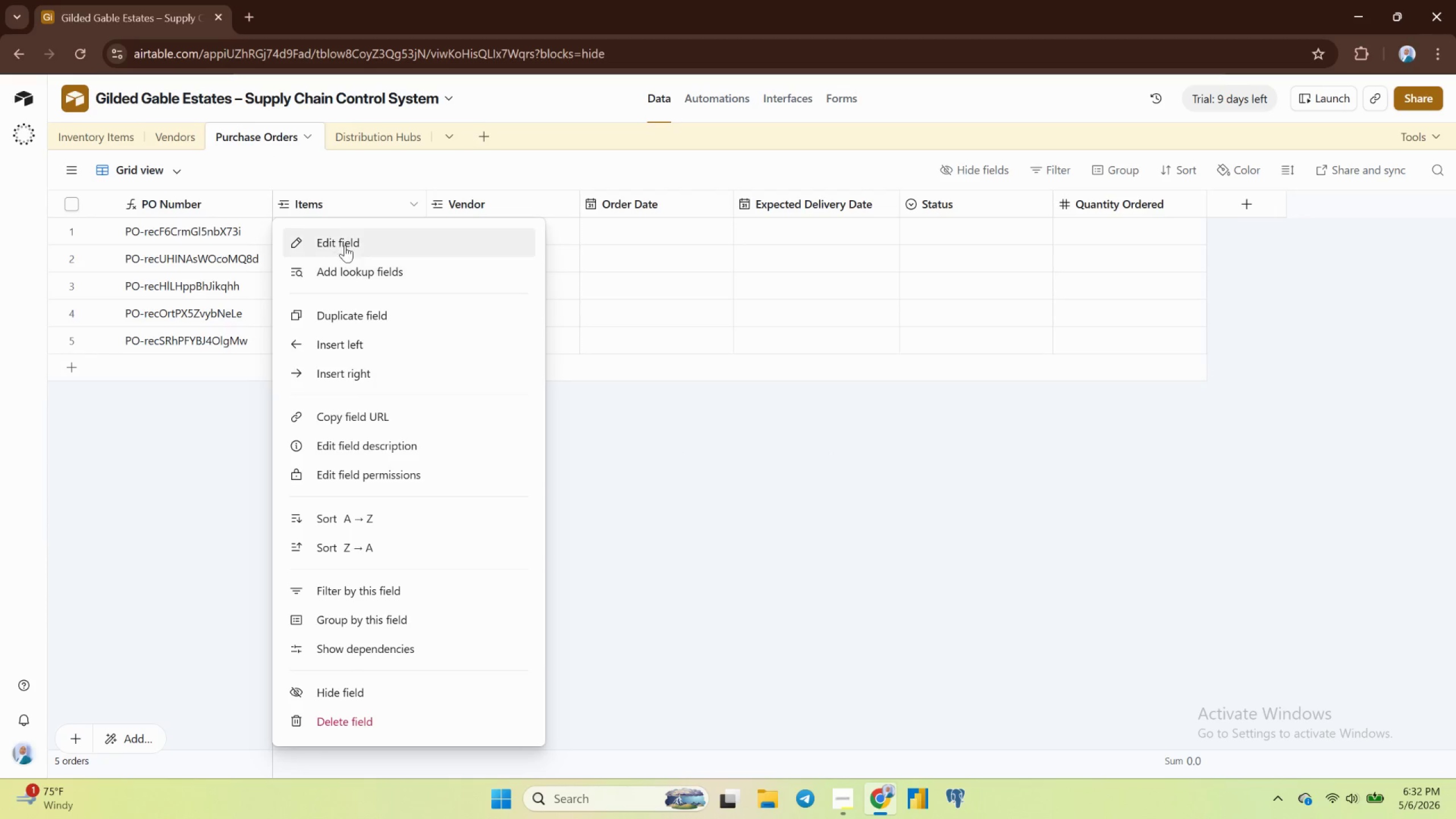 
left_click([347, 241])
 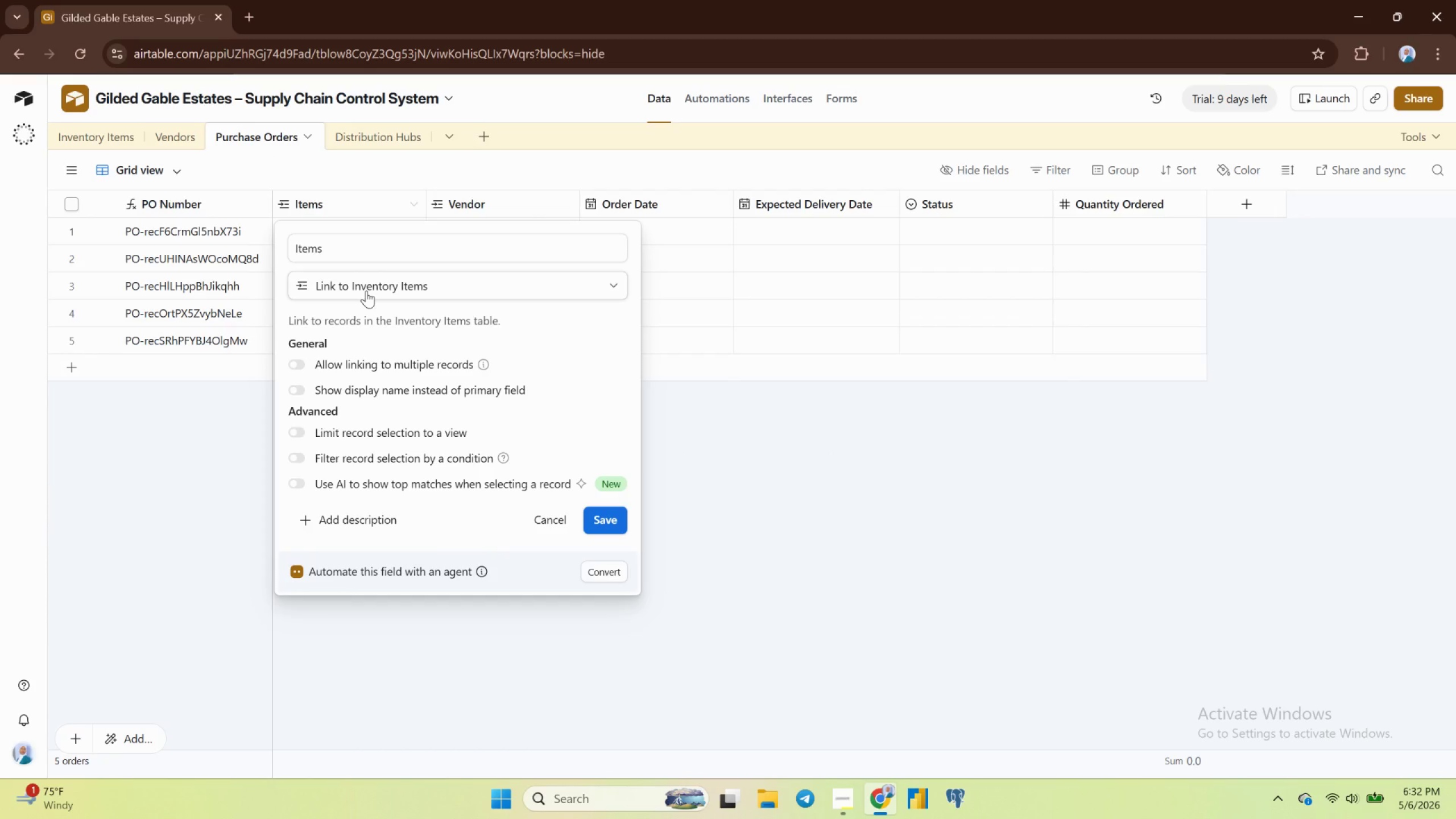 
left_click([366, 291])
 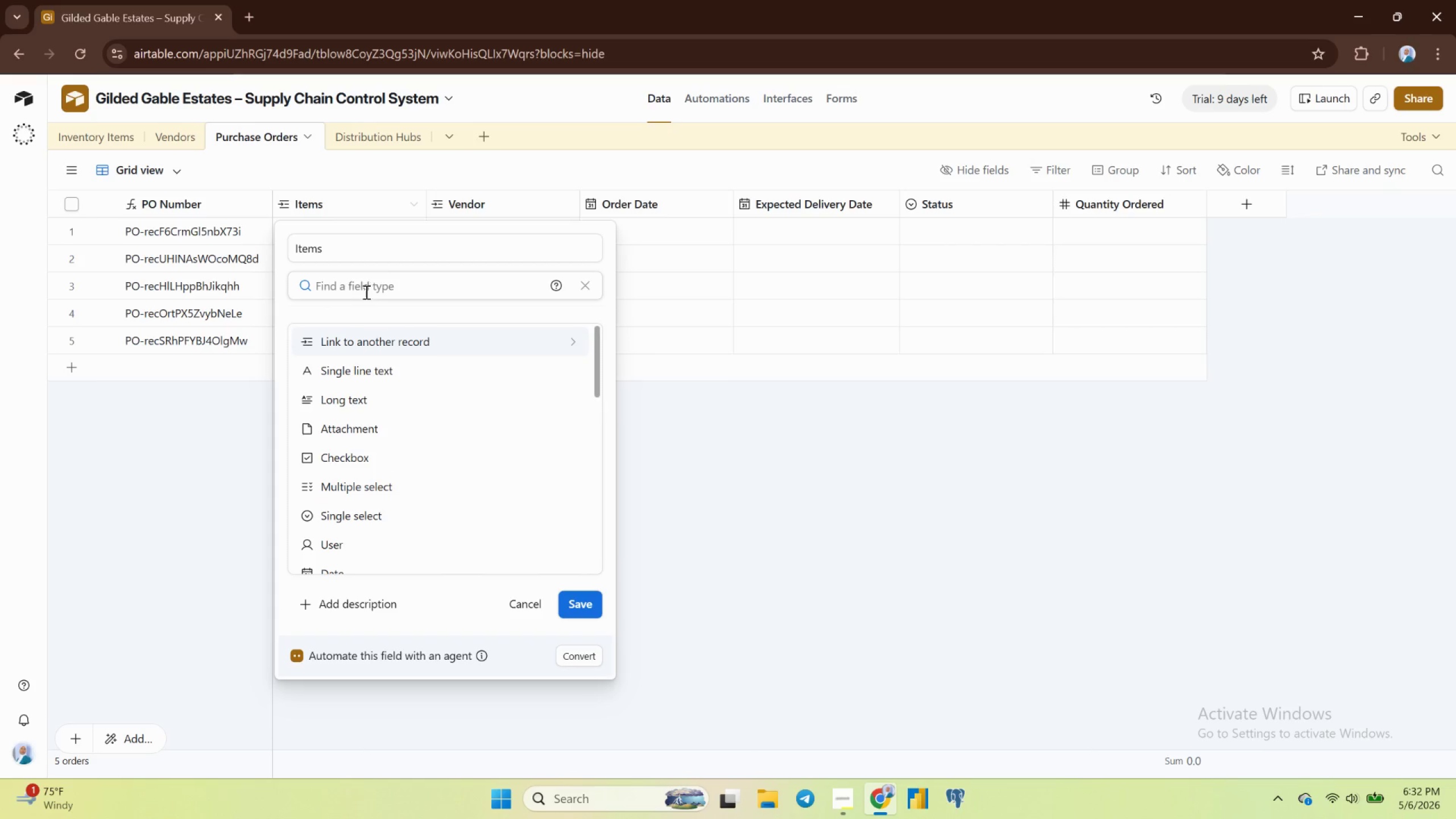 
left_click([366, 338])
 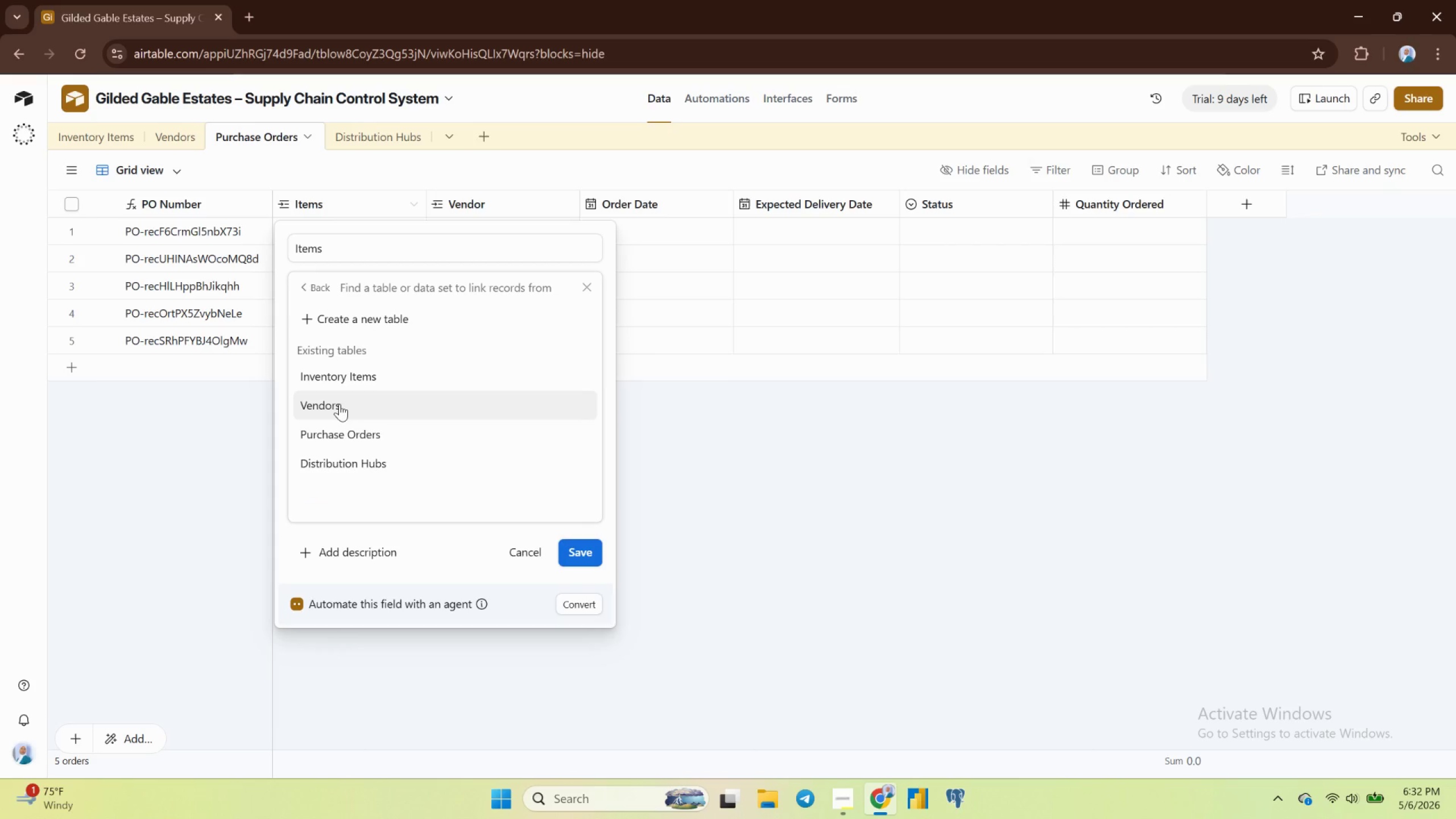 
left_click([340, 404])
 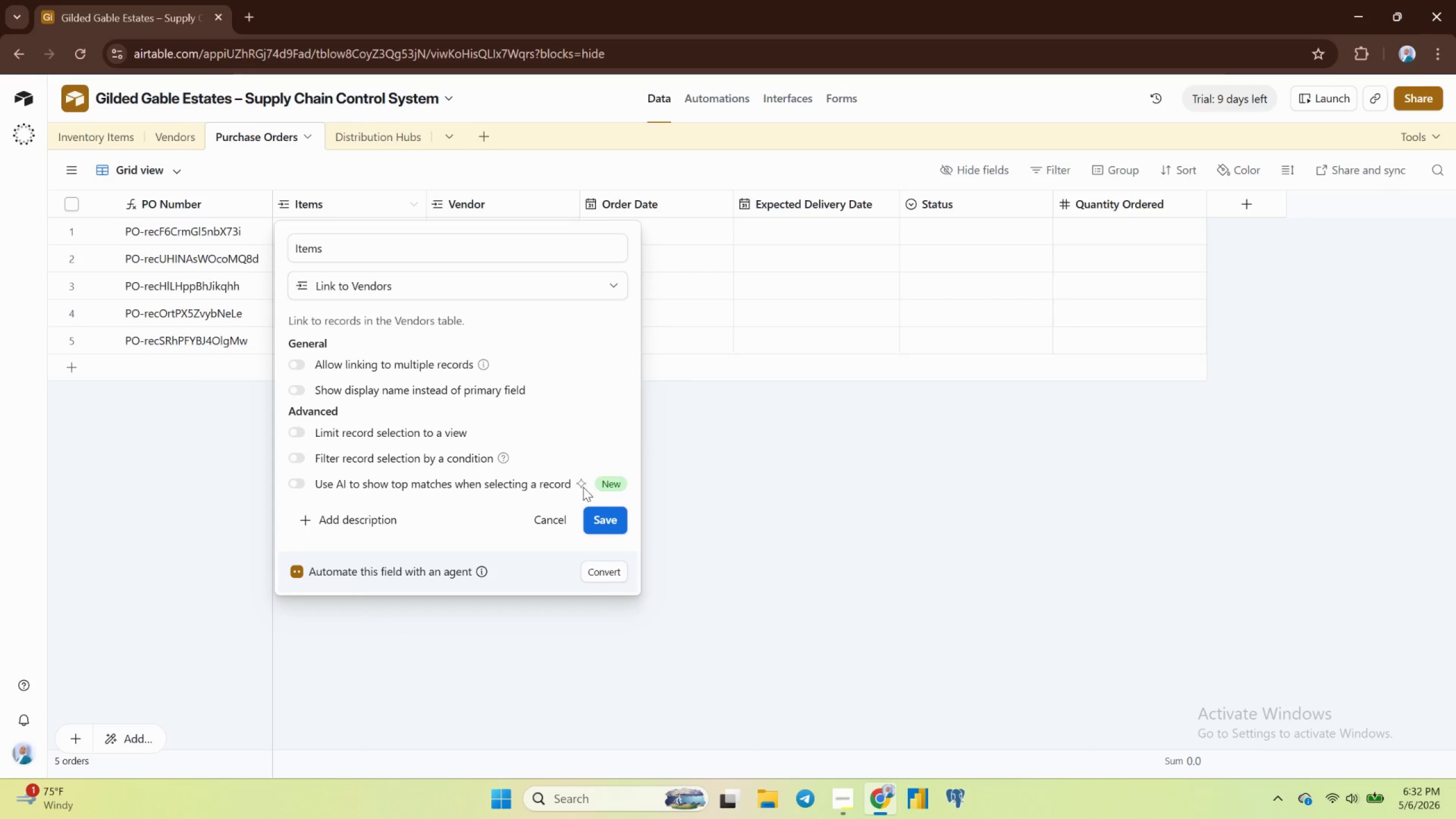 
left_click([603, 523])
 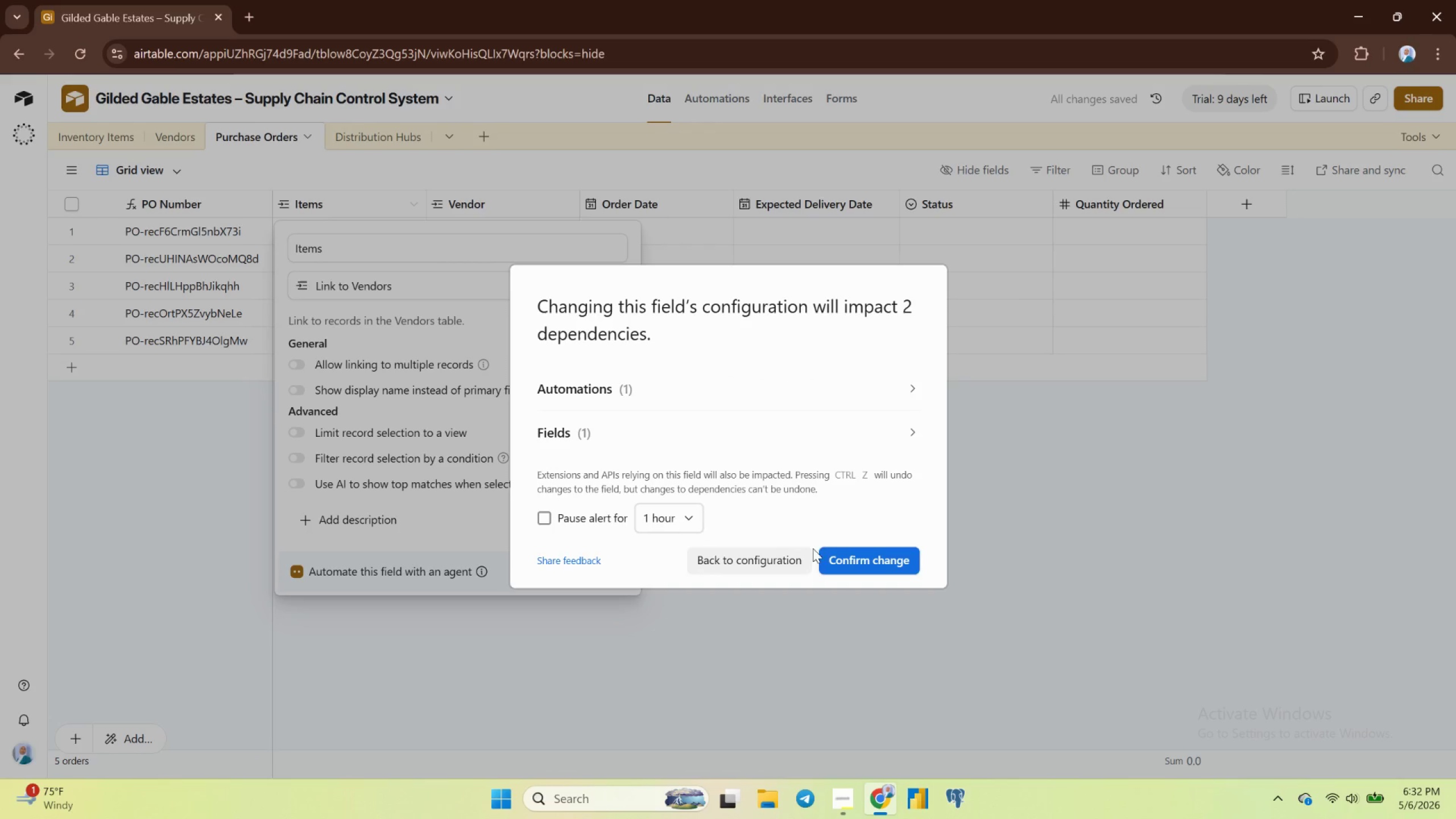 
left_click([854, 560])
 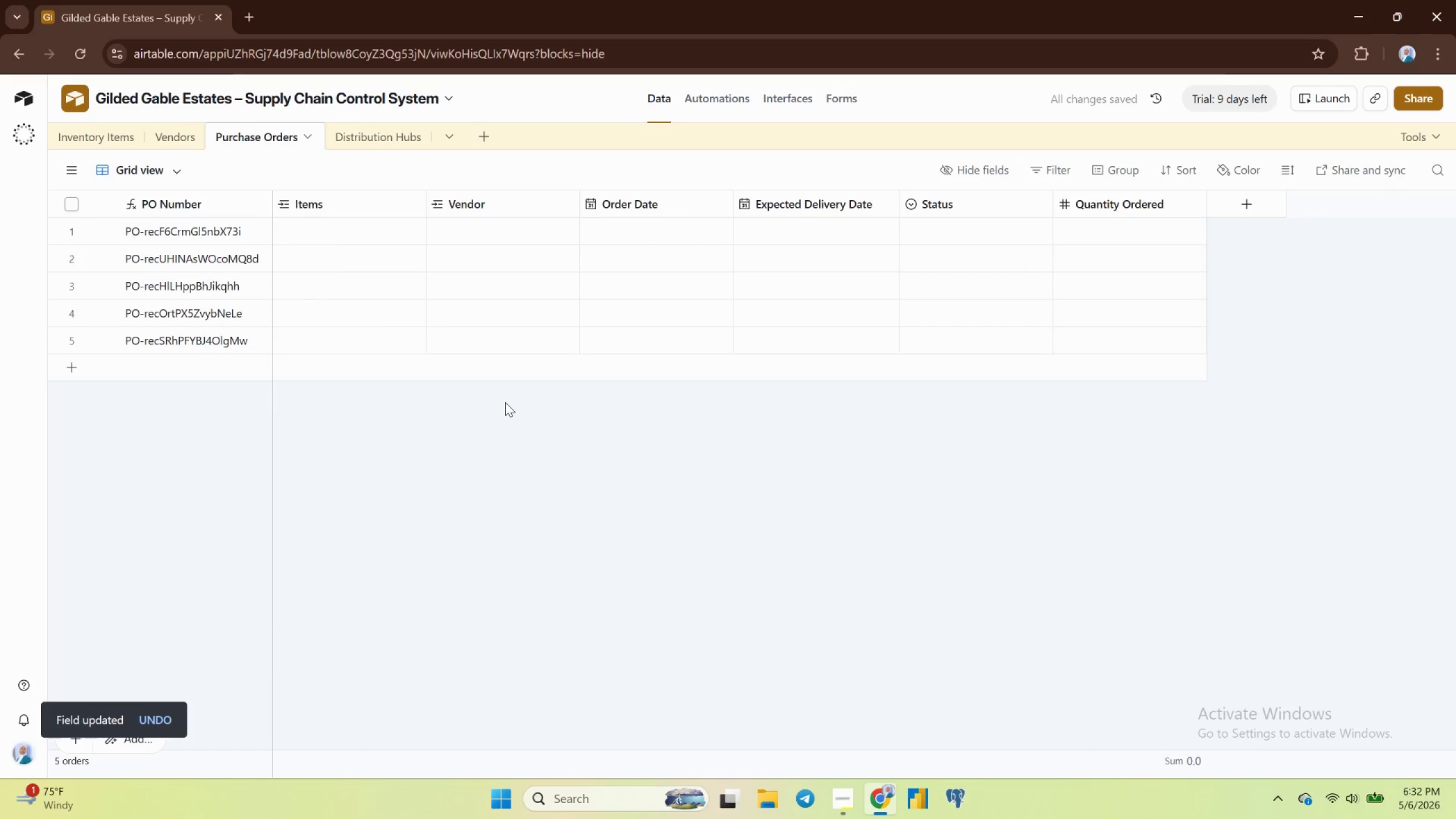 
wait(8.09)
 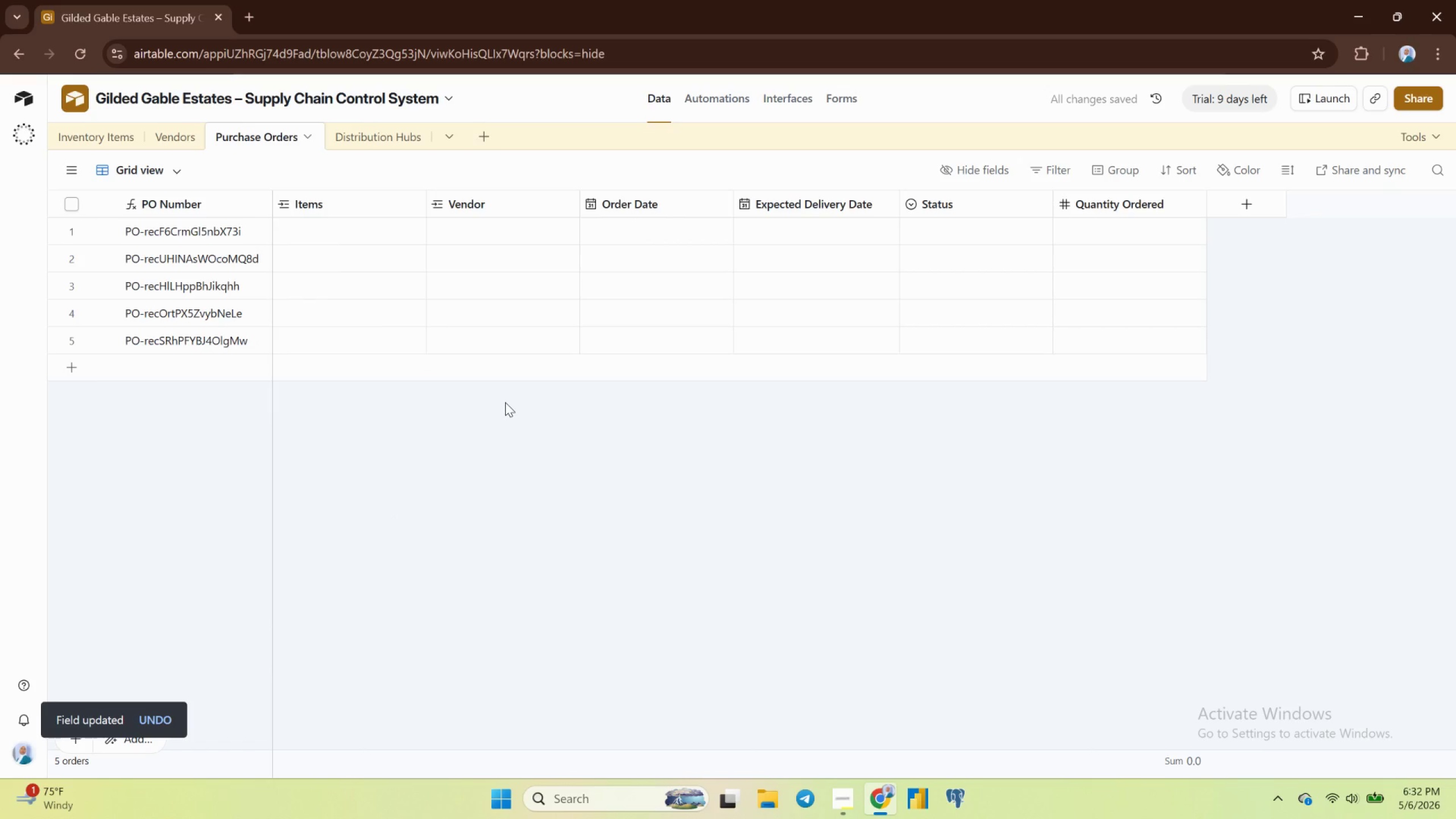 
left_click_drag(start_coordinate=[1091, 201], to_coordinate=[618, 217])
 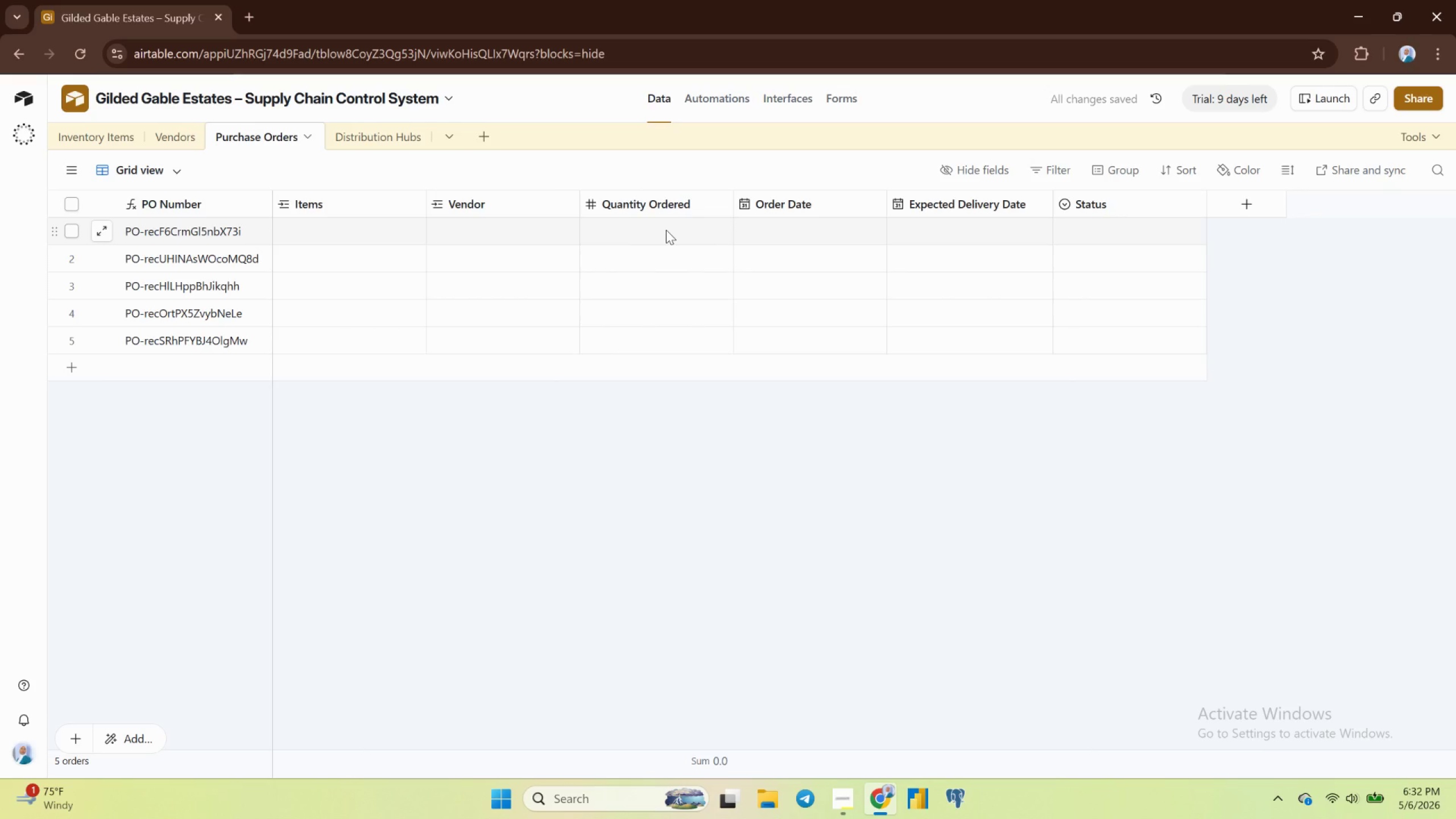 
wait(6.74)
 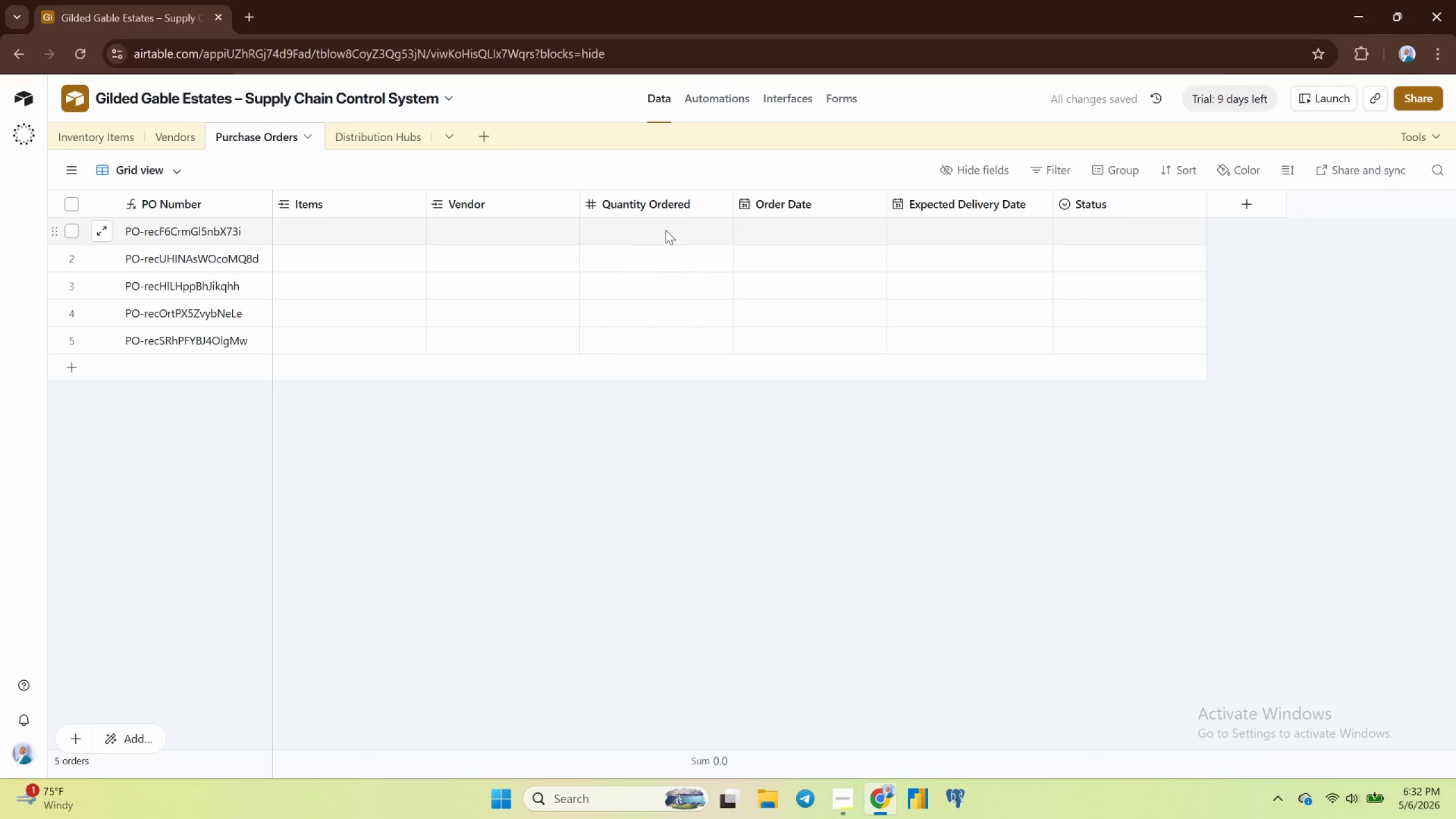 
mouse_move([780, 203])
 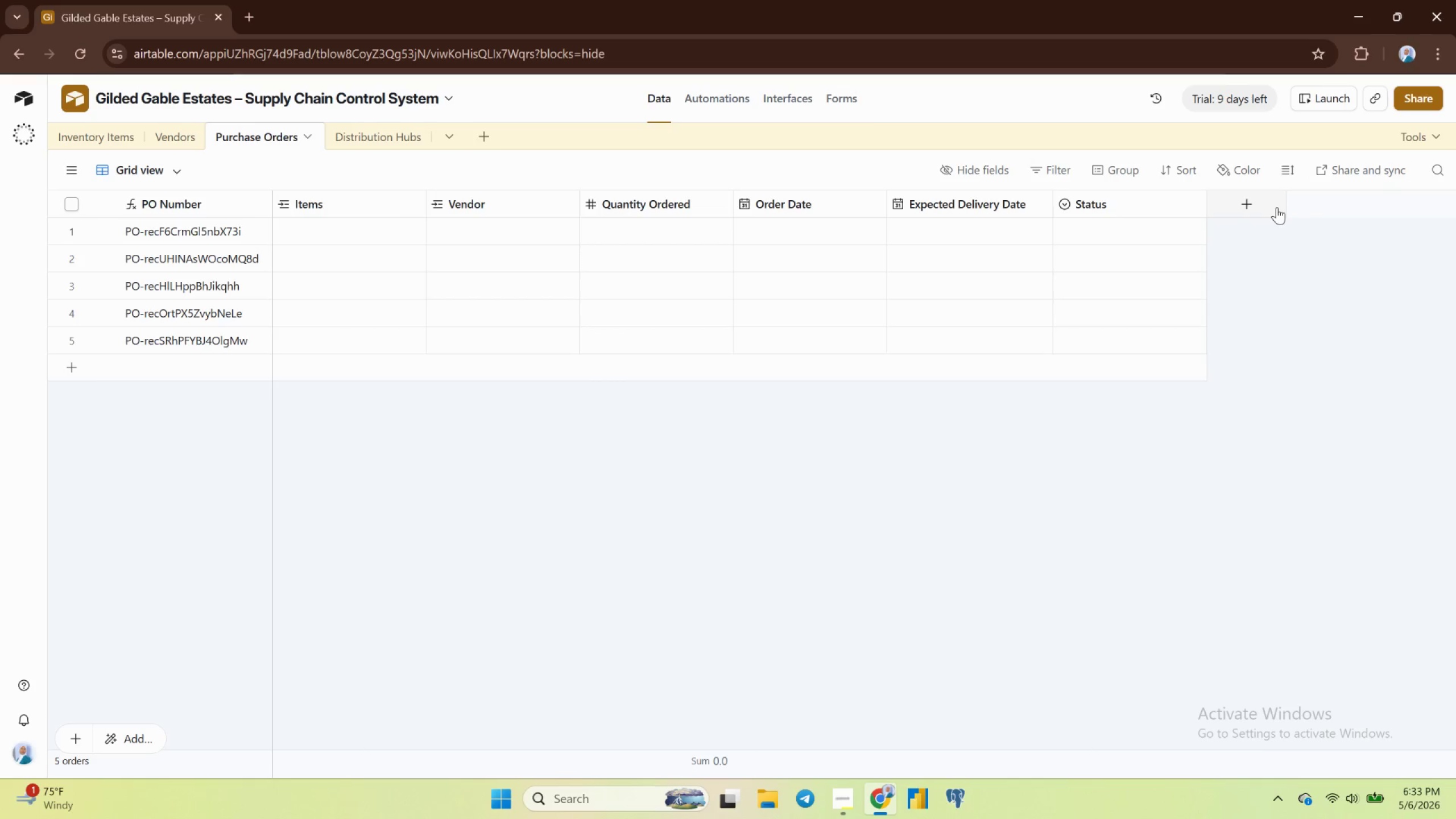 
mouse_move([1239, 220])
 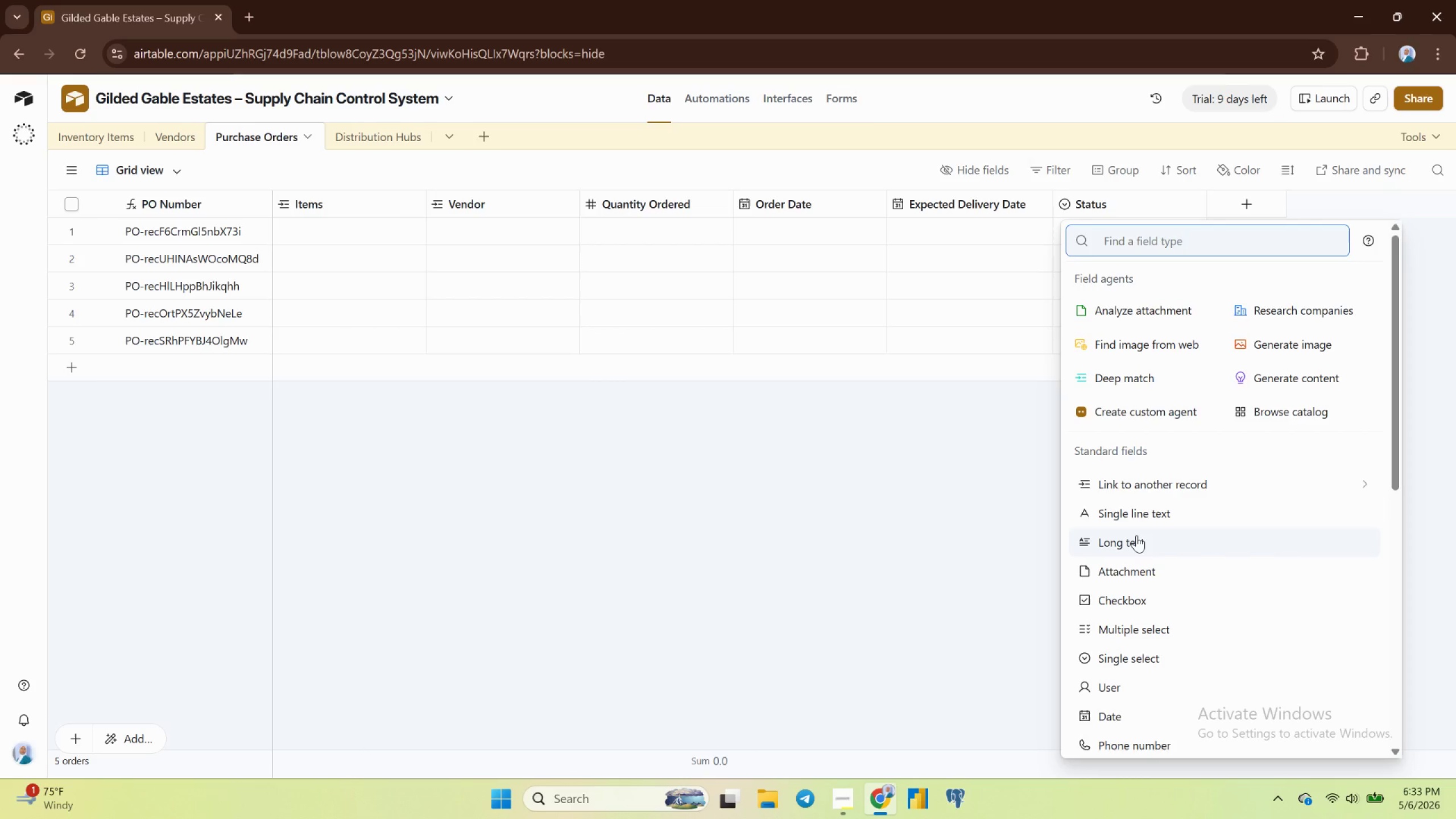 
scroll: coordinate [1136, 536], scroll_direction: down, amount: 5.0
 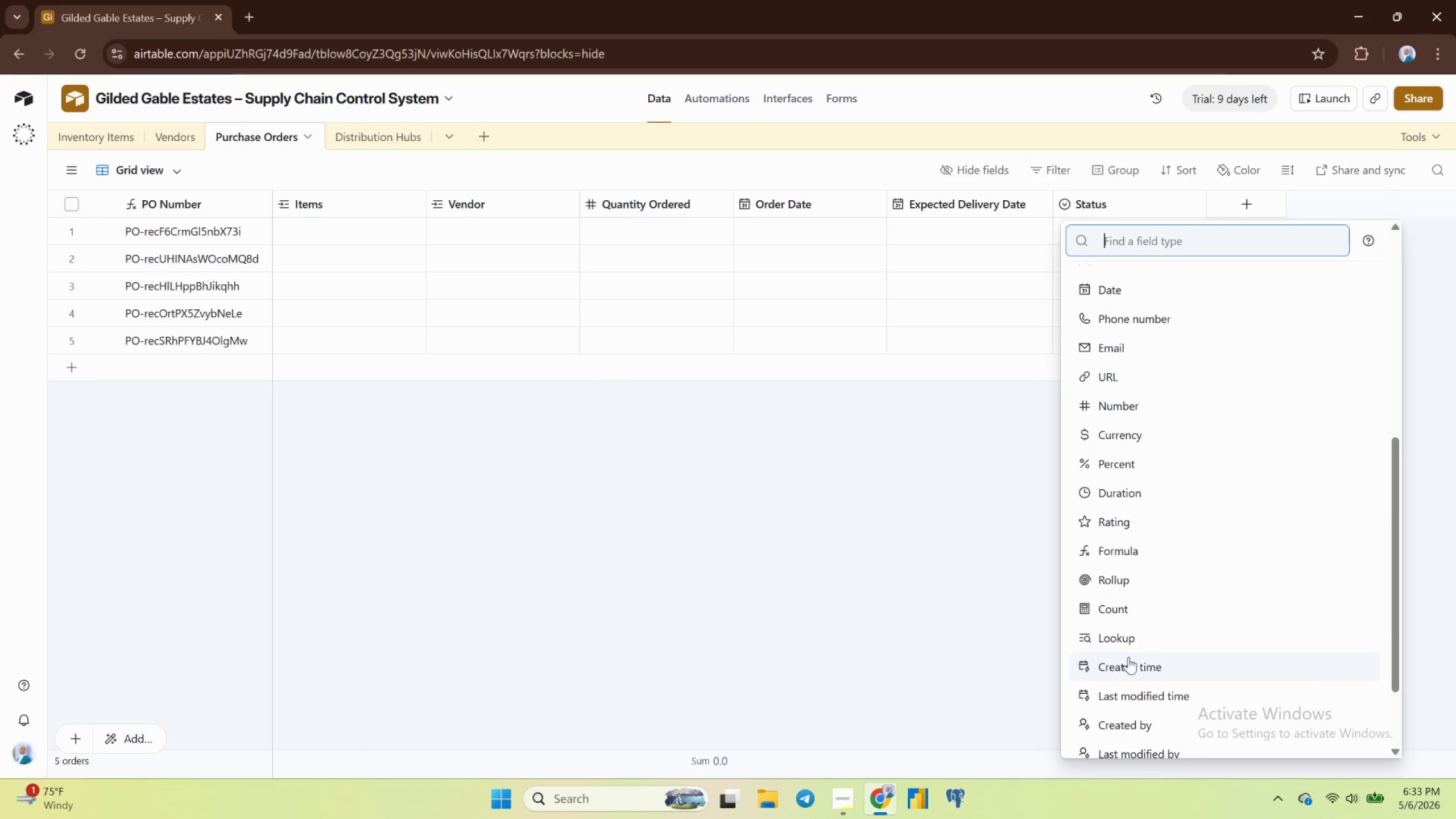 
left_click([1123, 636])
 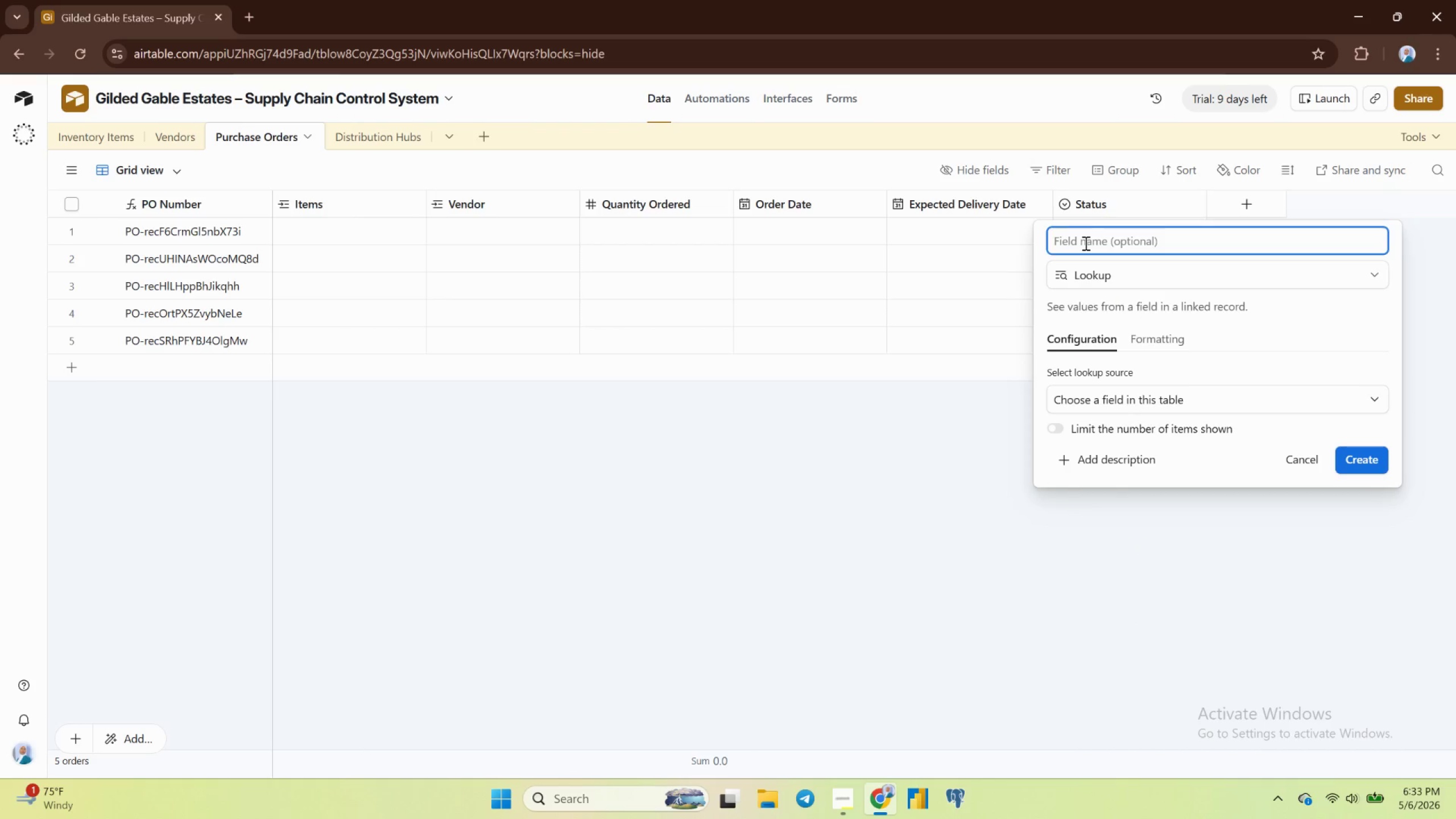 
type(Unit a)
key(Backspace)
type(cOST)
 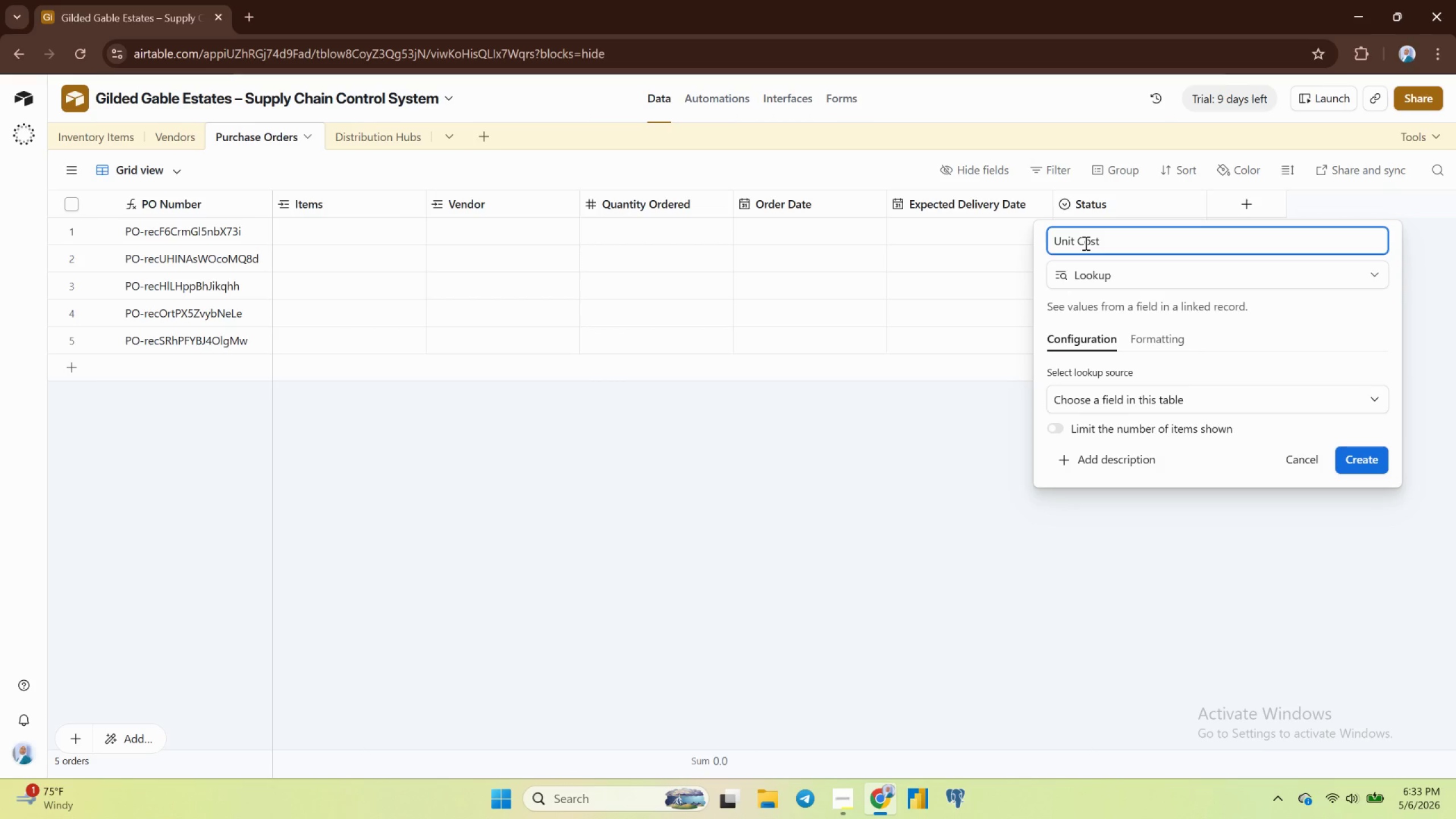 
hold_key(key=CapsLock, duration=0.34)
 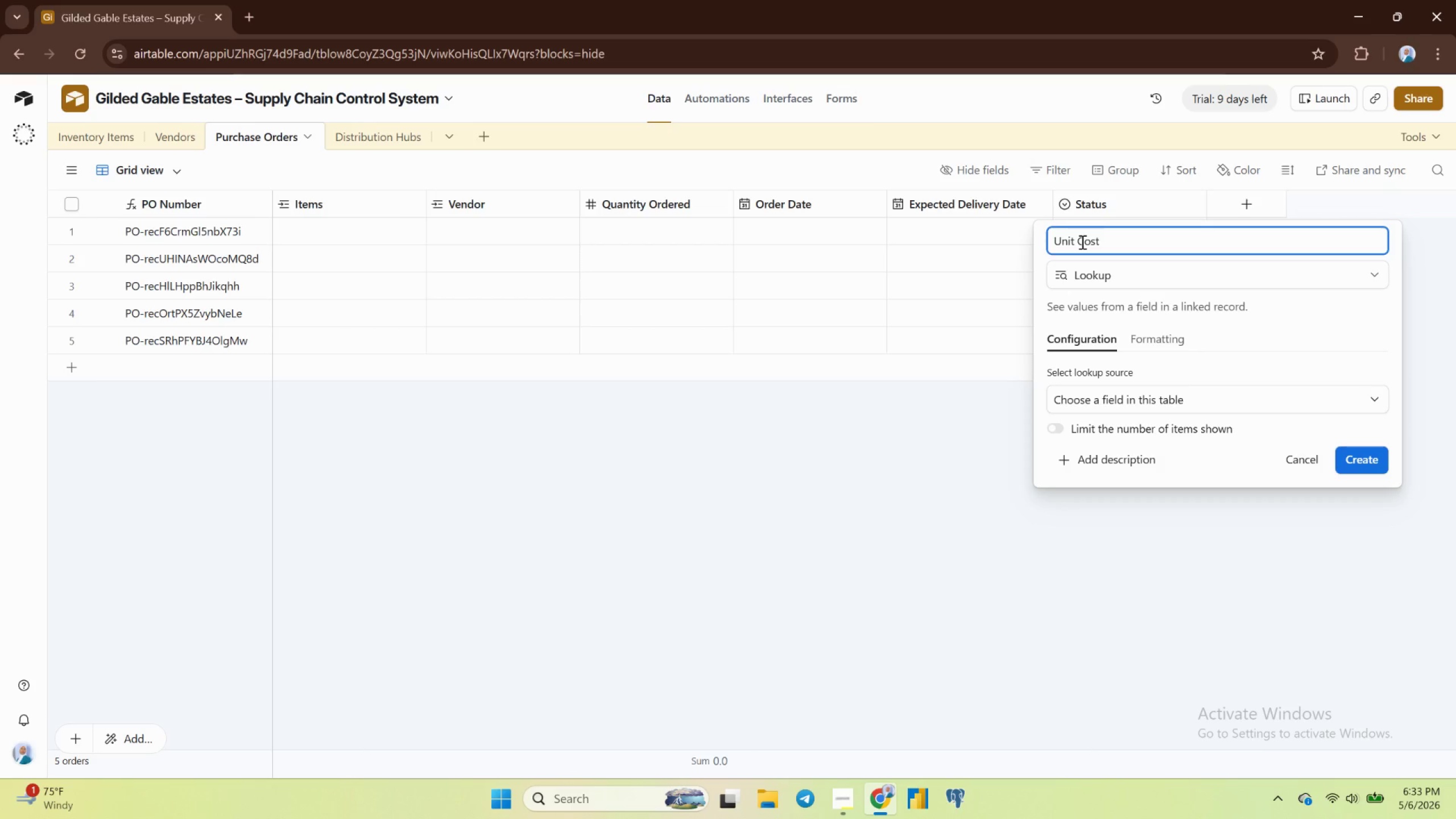 
wait(9.98)
 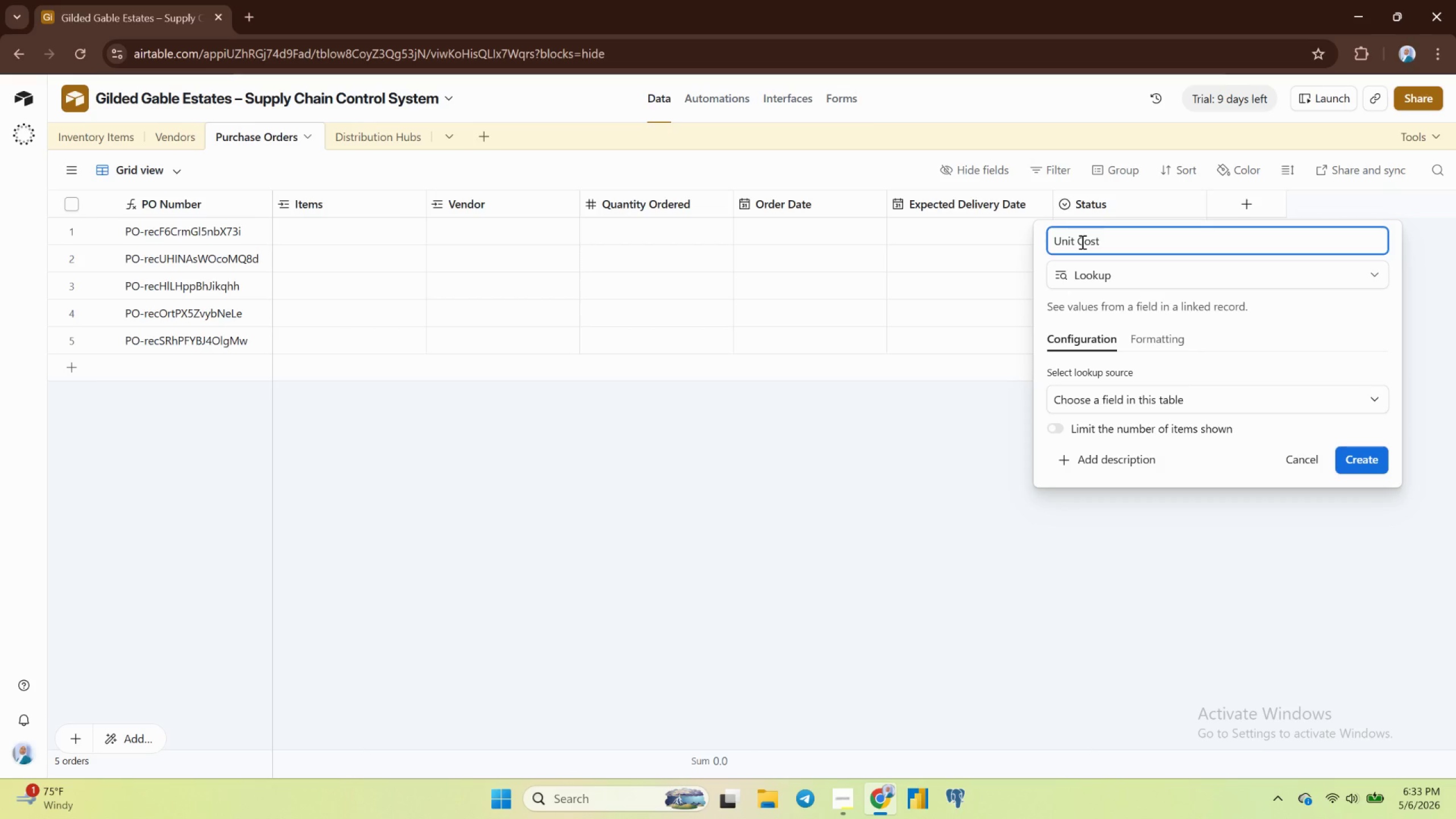 
left_click([1092, 400])
 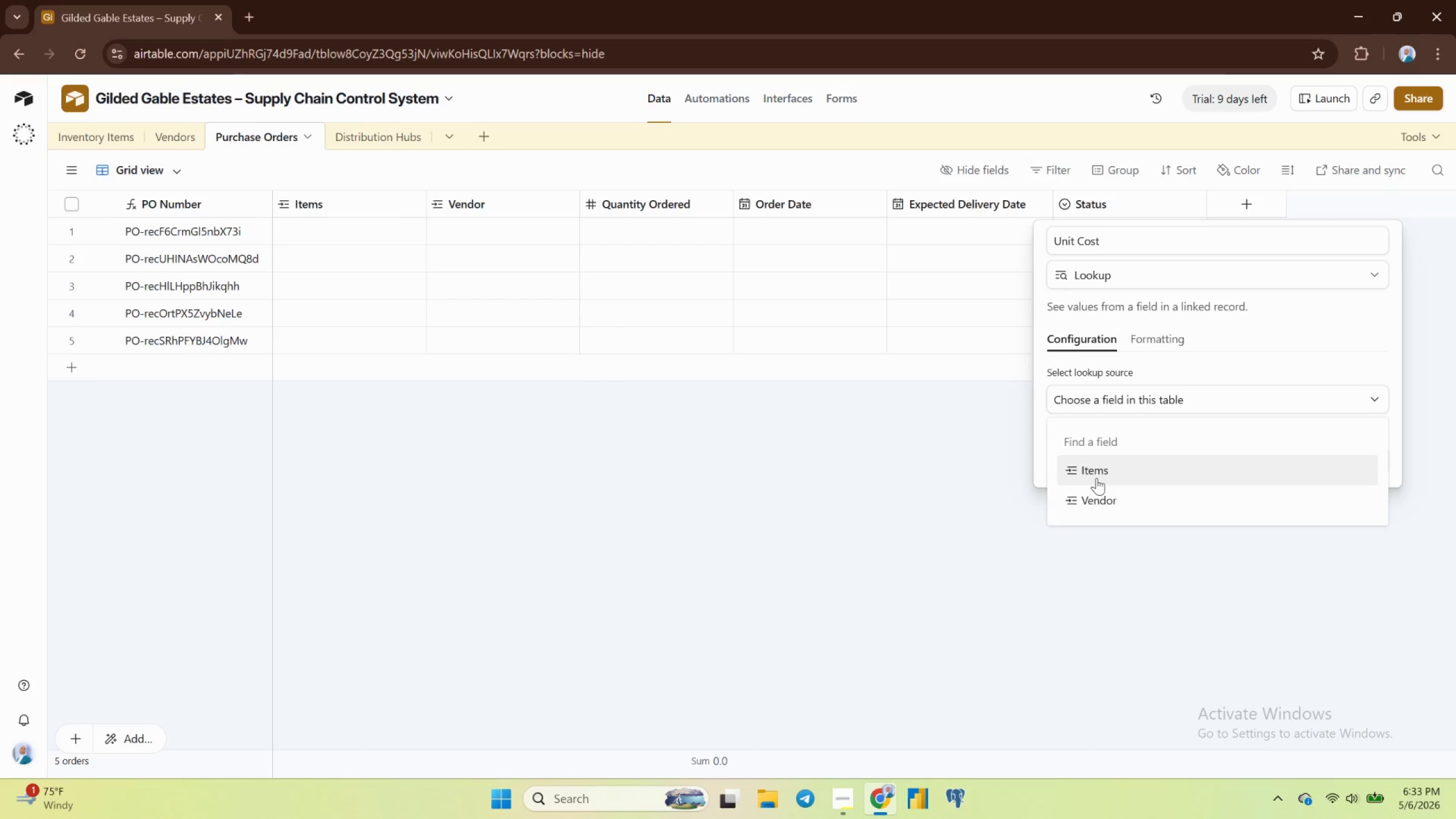 
left_click([1095, 474])
 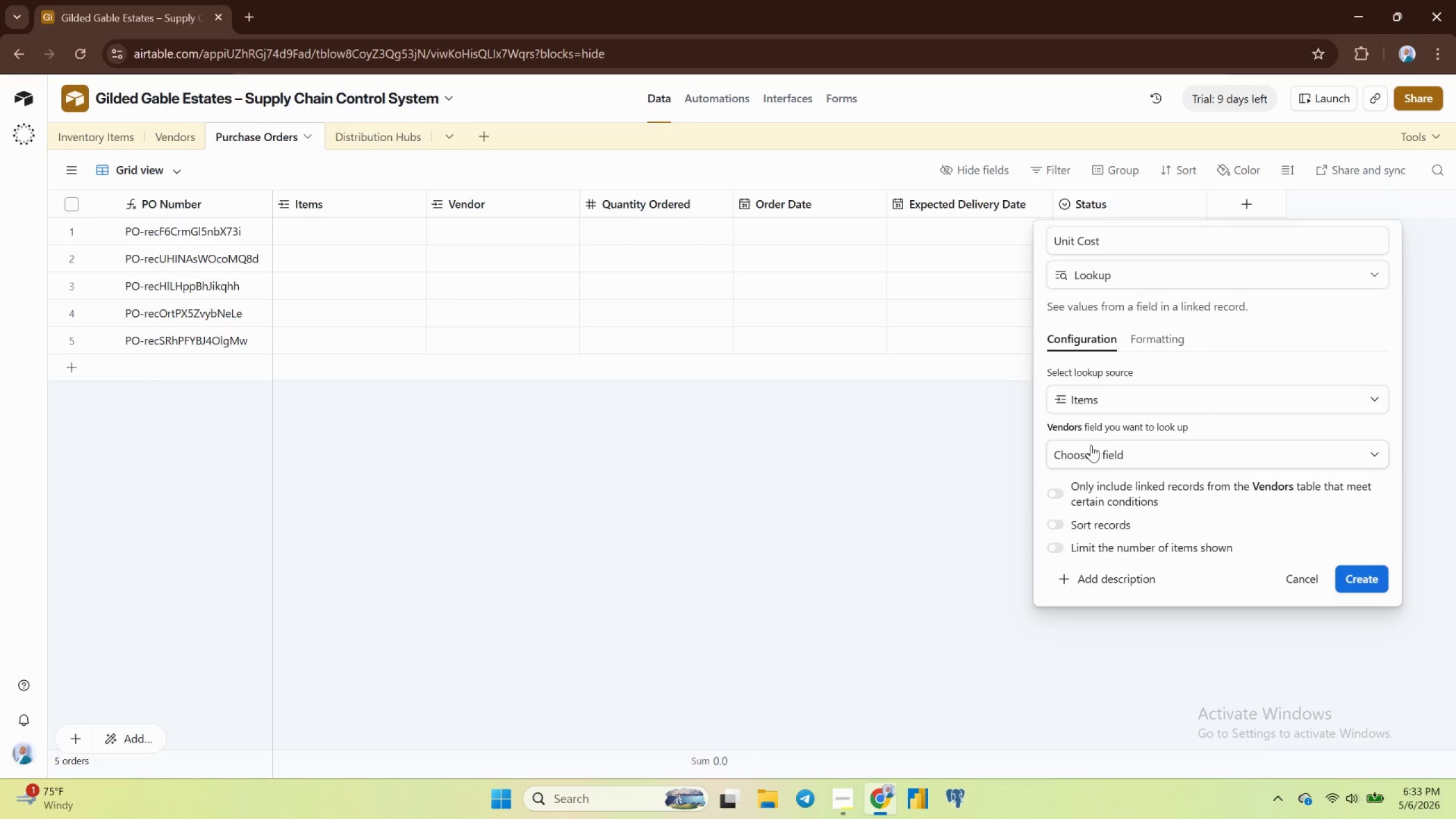 
left_click([1097, 460])
 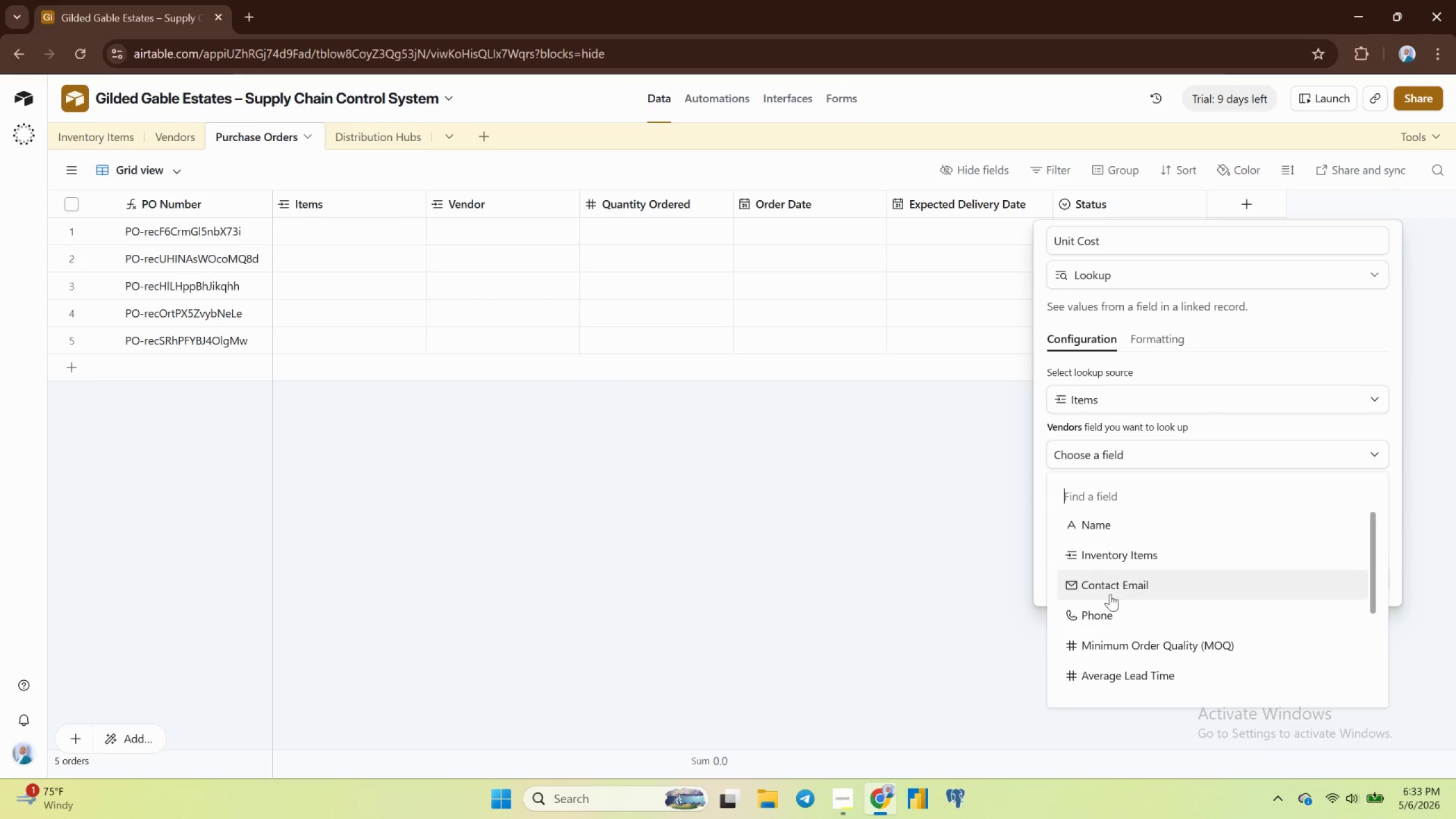 
scroll: coordinate [1107, 610], scroll_direction: down, amount: 4.0
 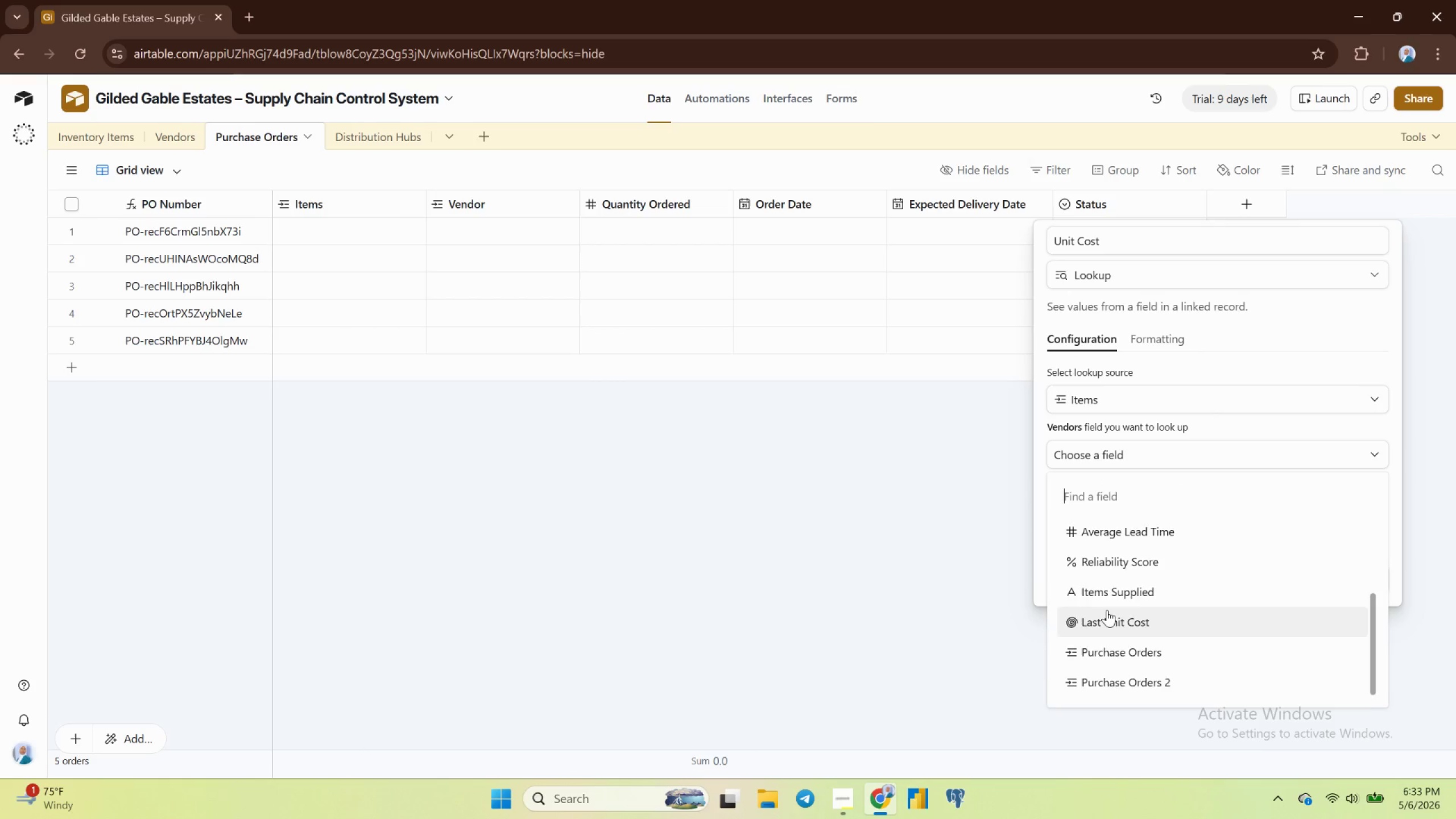 
scroll: coordinate [1107, 610], scroll_direction: none, amount: 0.0
 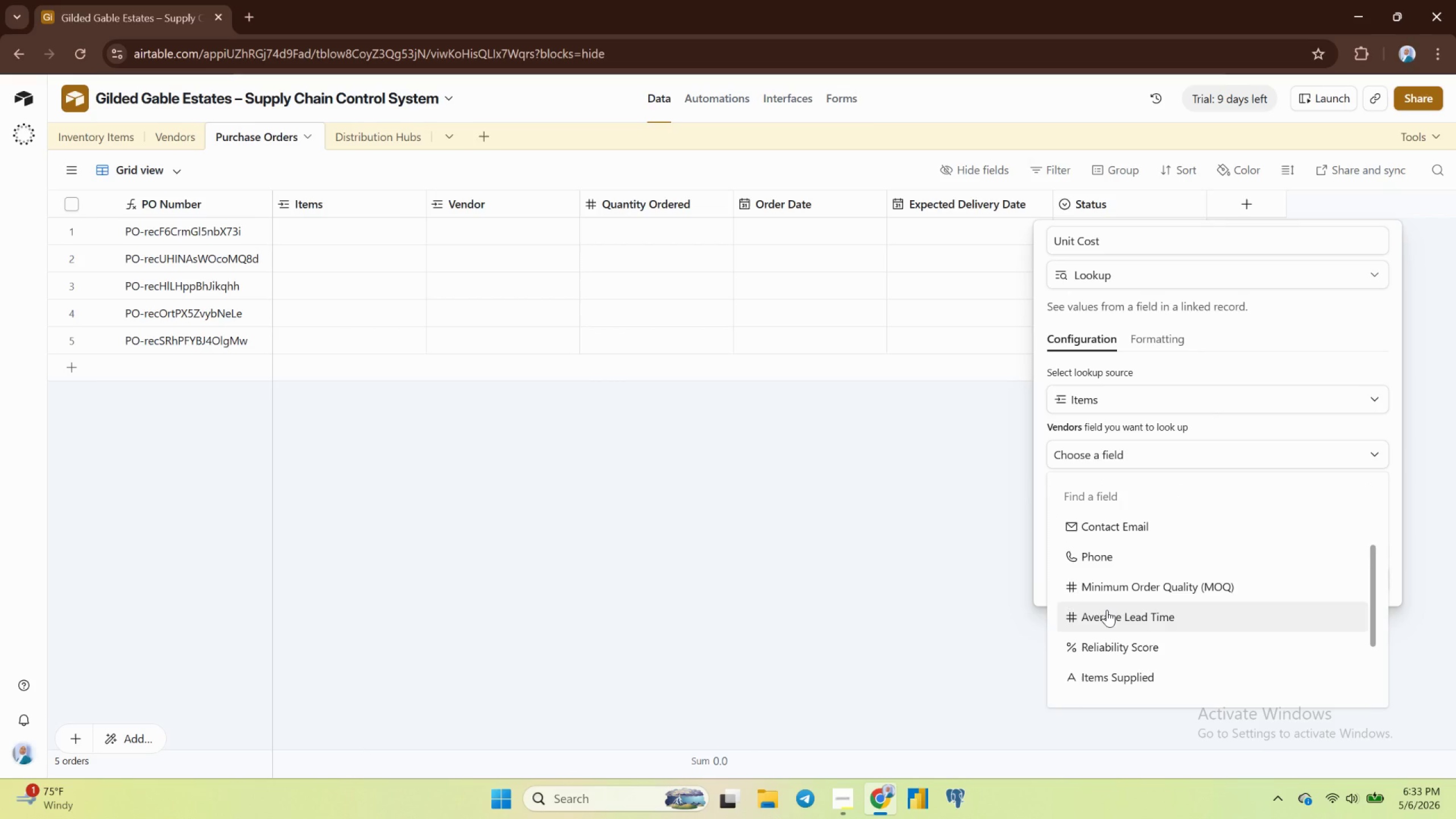 
scroll: coordinate [1107, 610], scroll_direction: up, amount: 3.0
 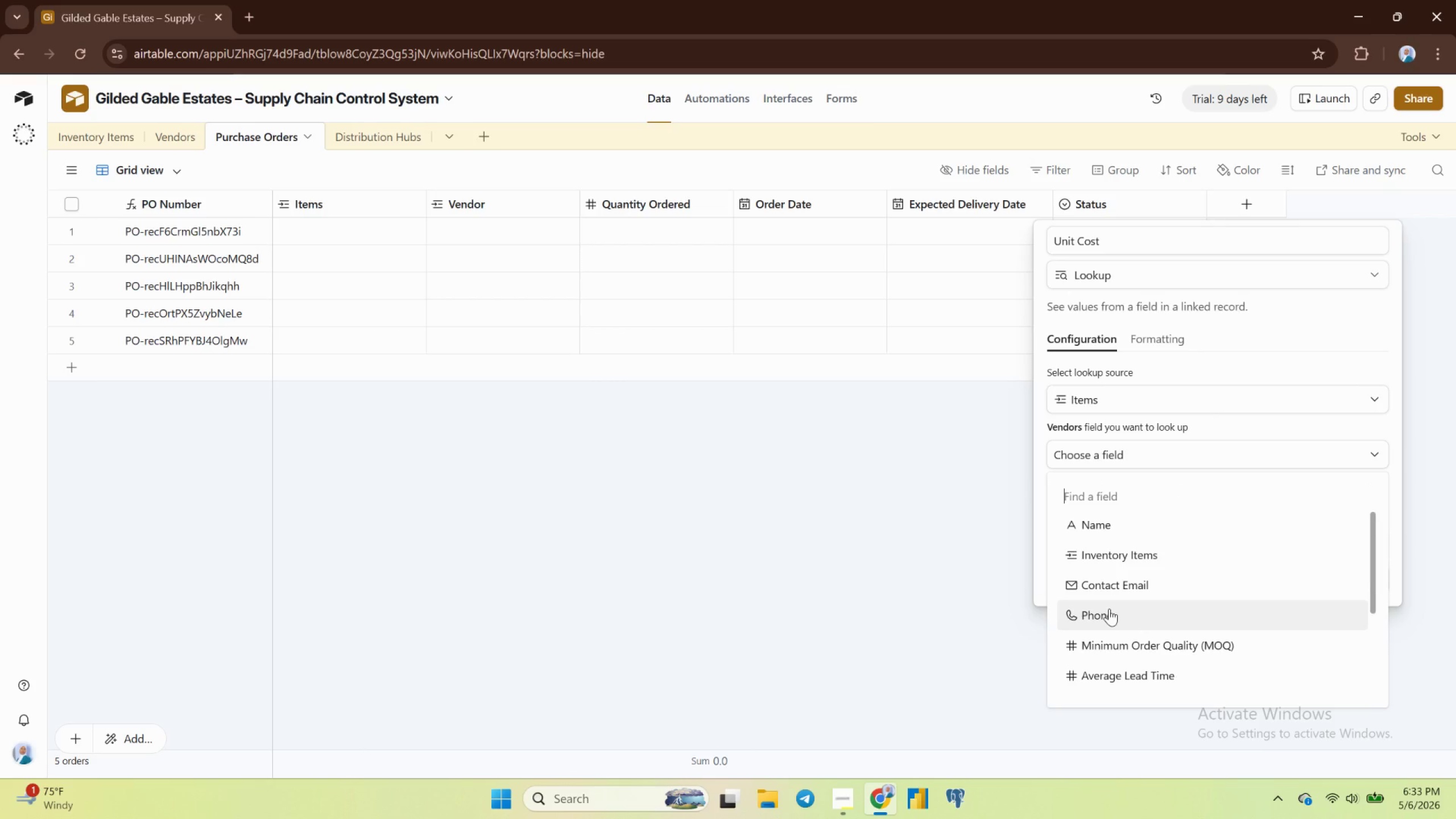 
scroll: coordinate [1109, 609], scroll_direction: none, amount: 0.0
 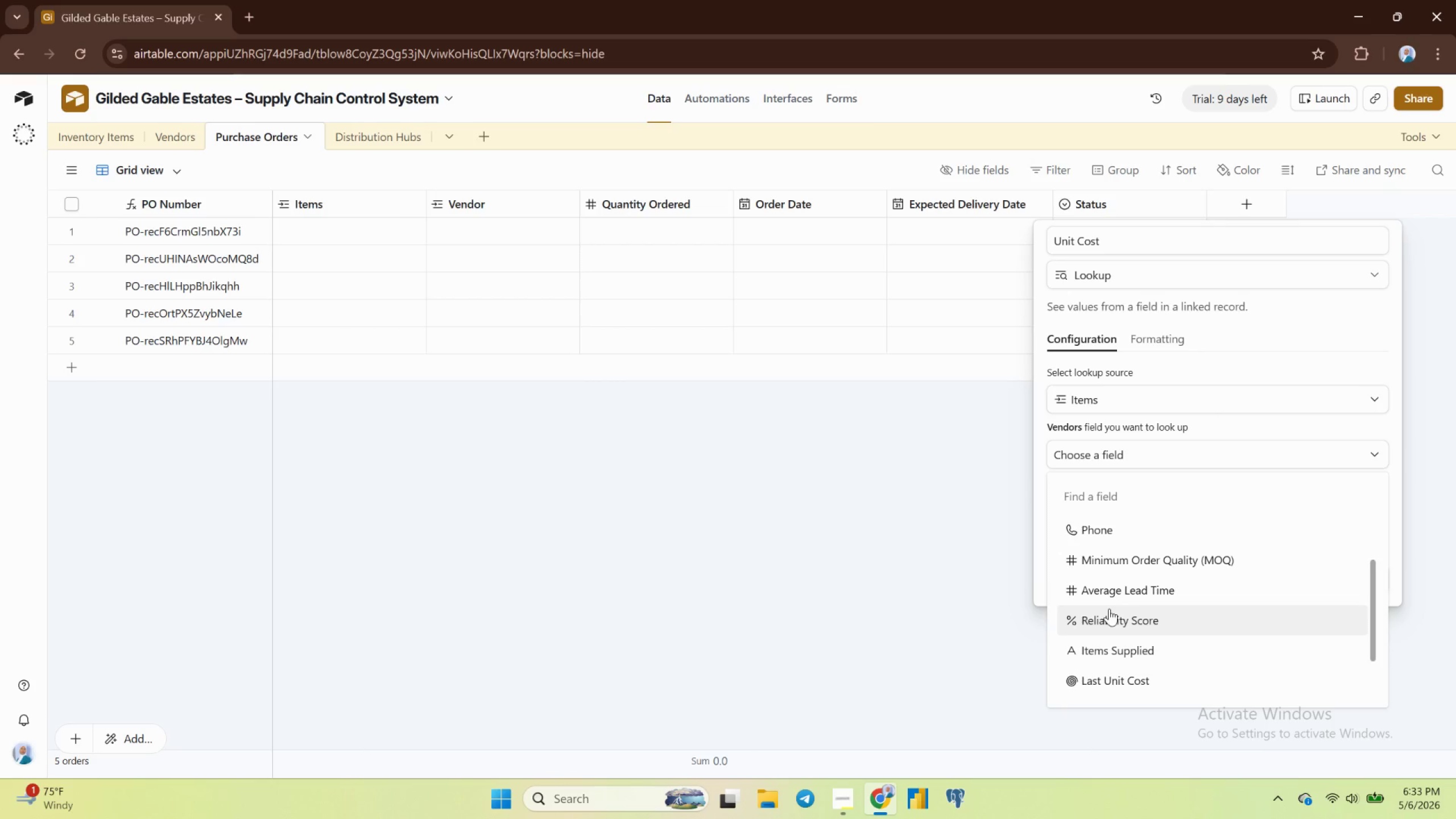 
left_click([1120, 680])
 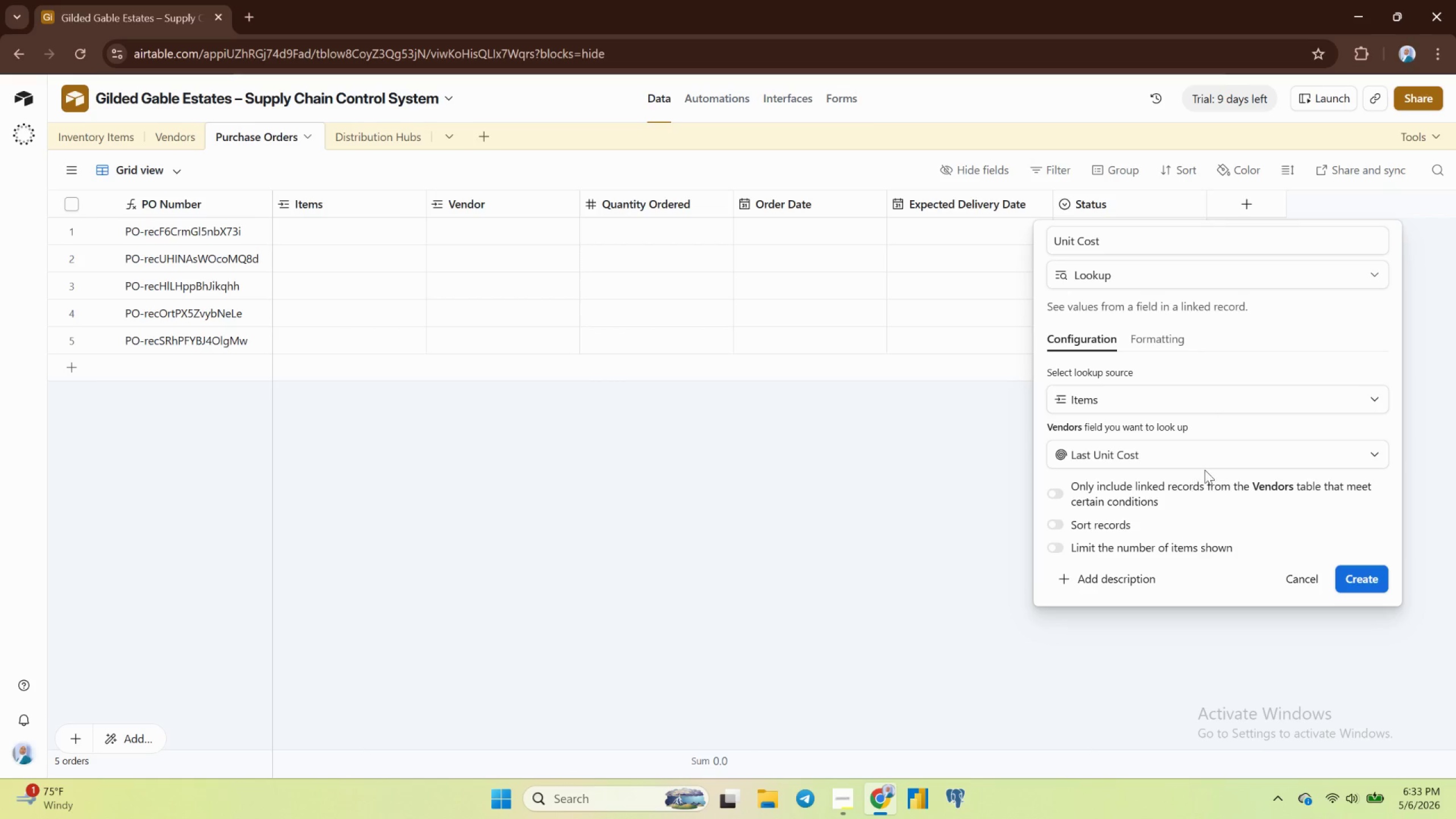 
wait(5.41)
 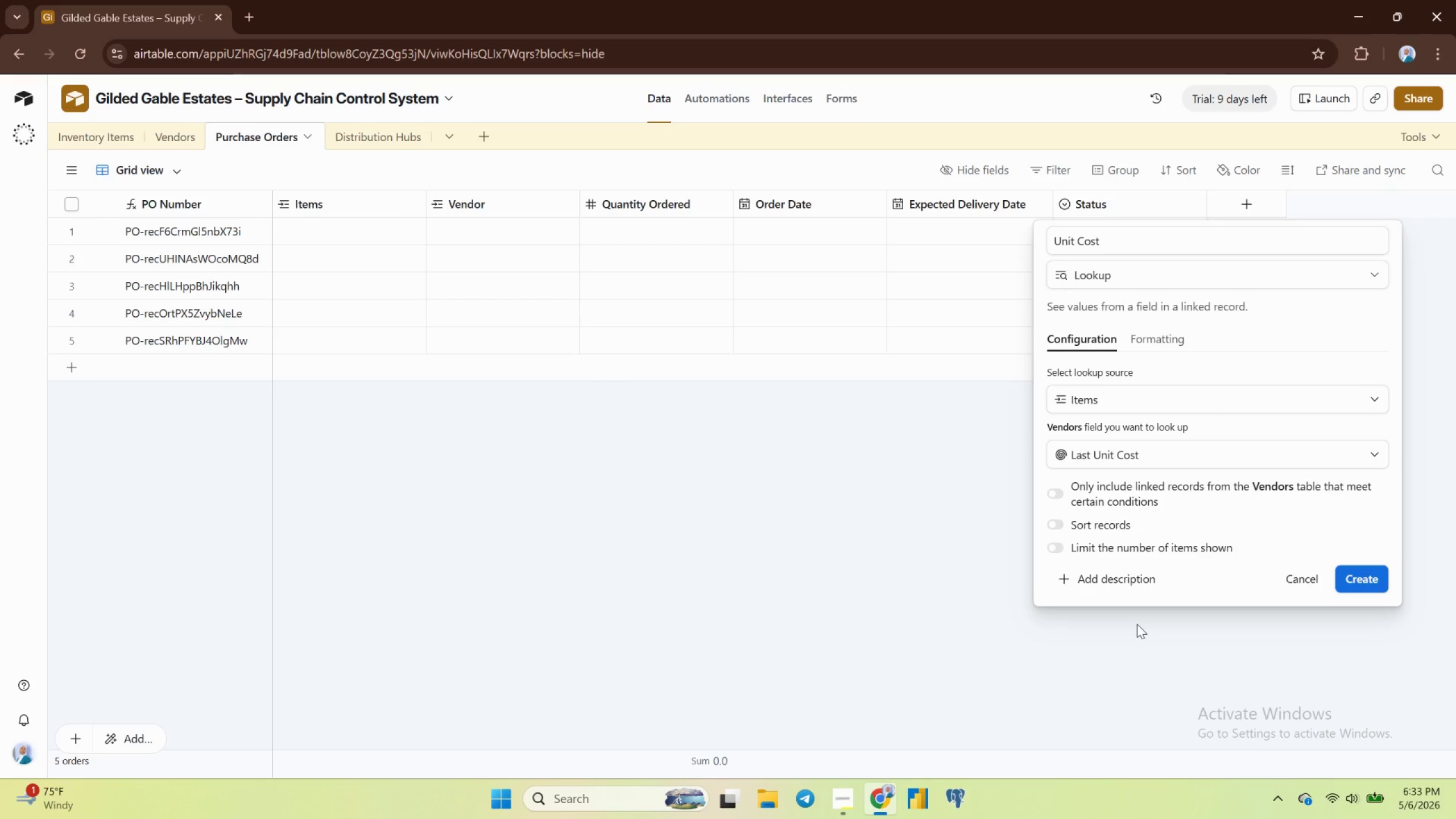 
left_click([1365, 577])
 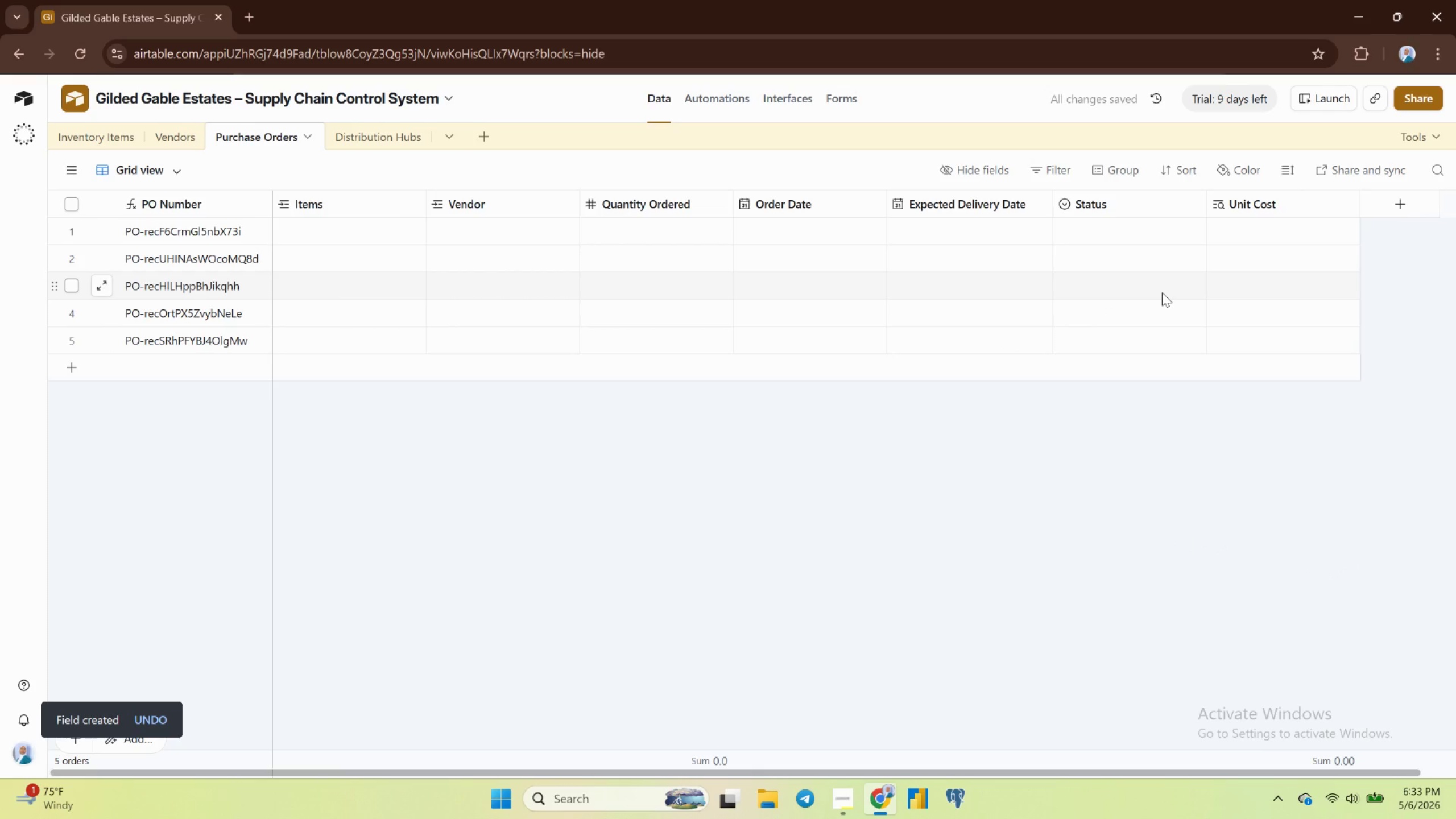 
wait(8.76)
 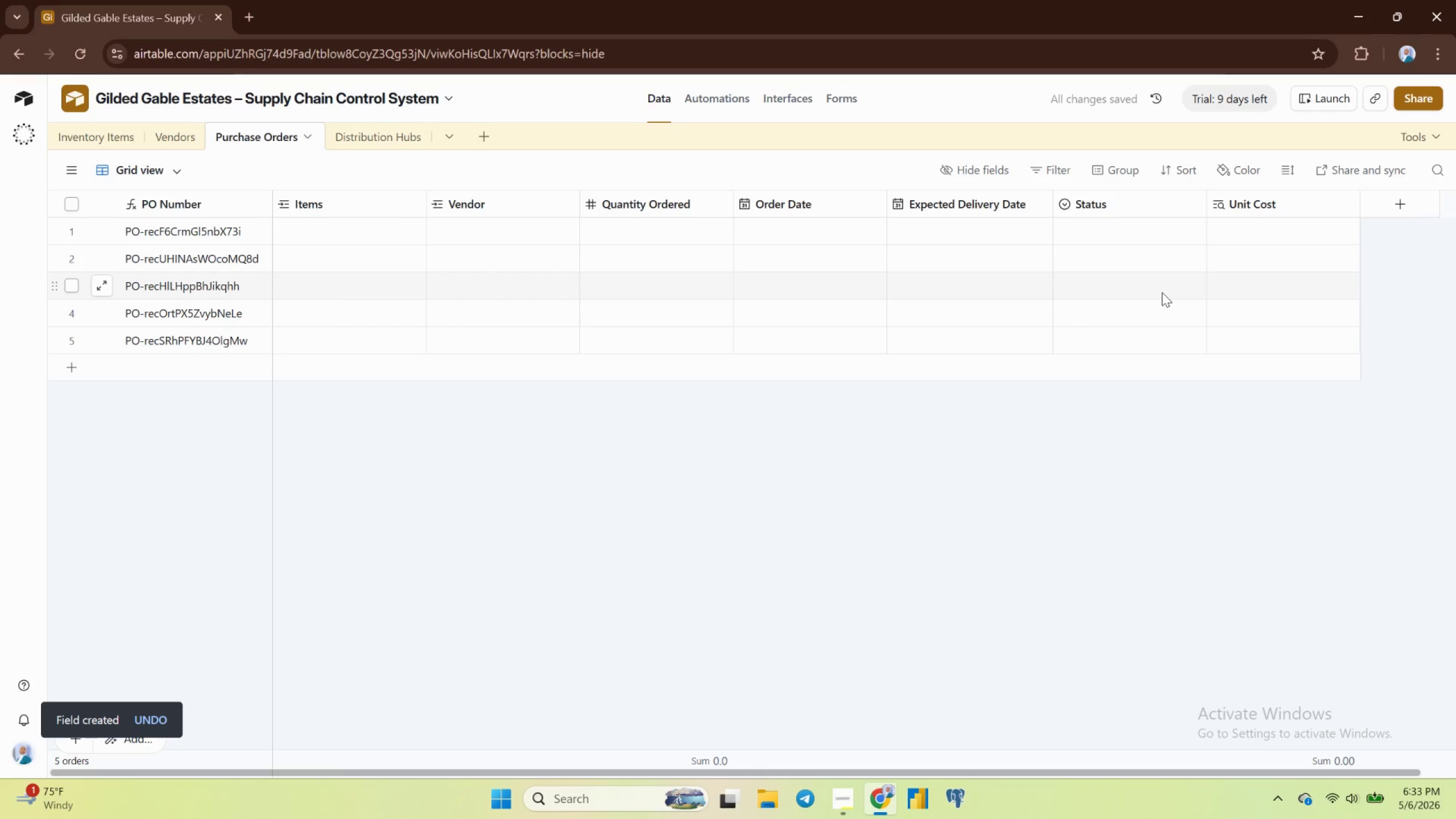 
left_click([1400, 205])
 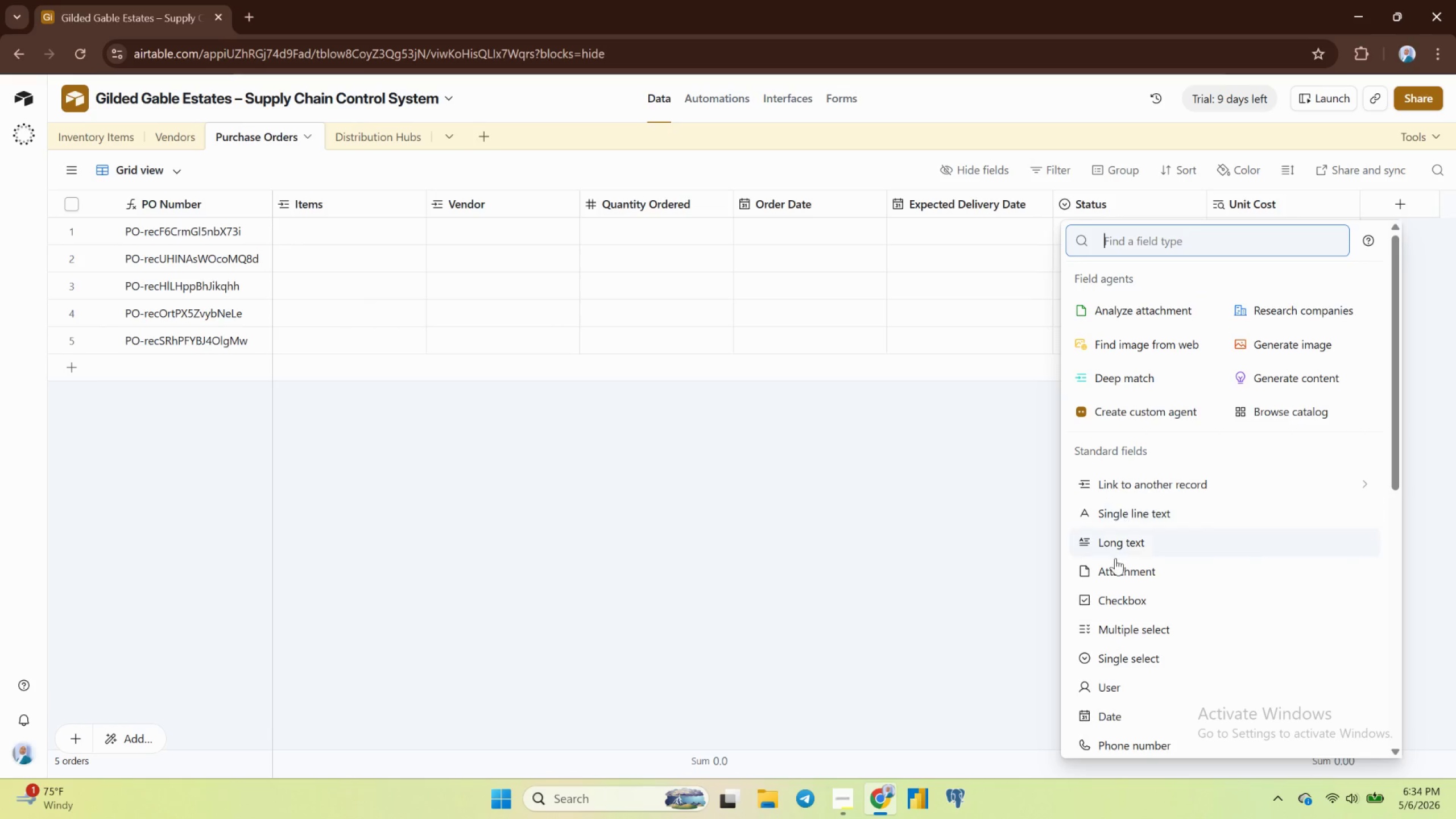 
scroll: coordinate [1139, 663], scroll_direction: down, amount: 2.0
 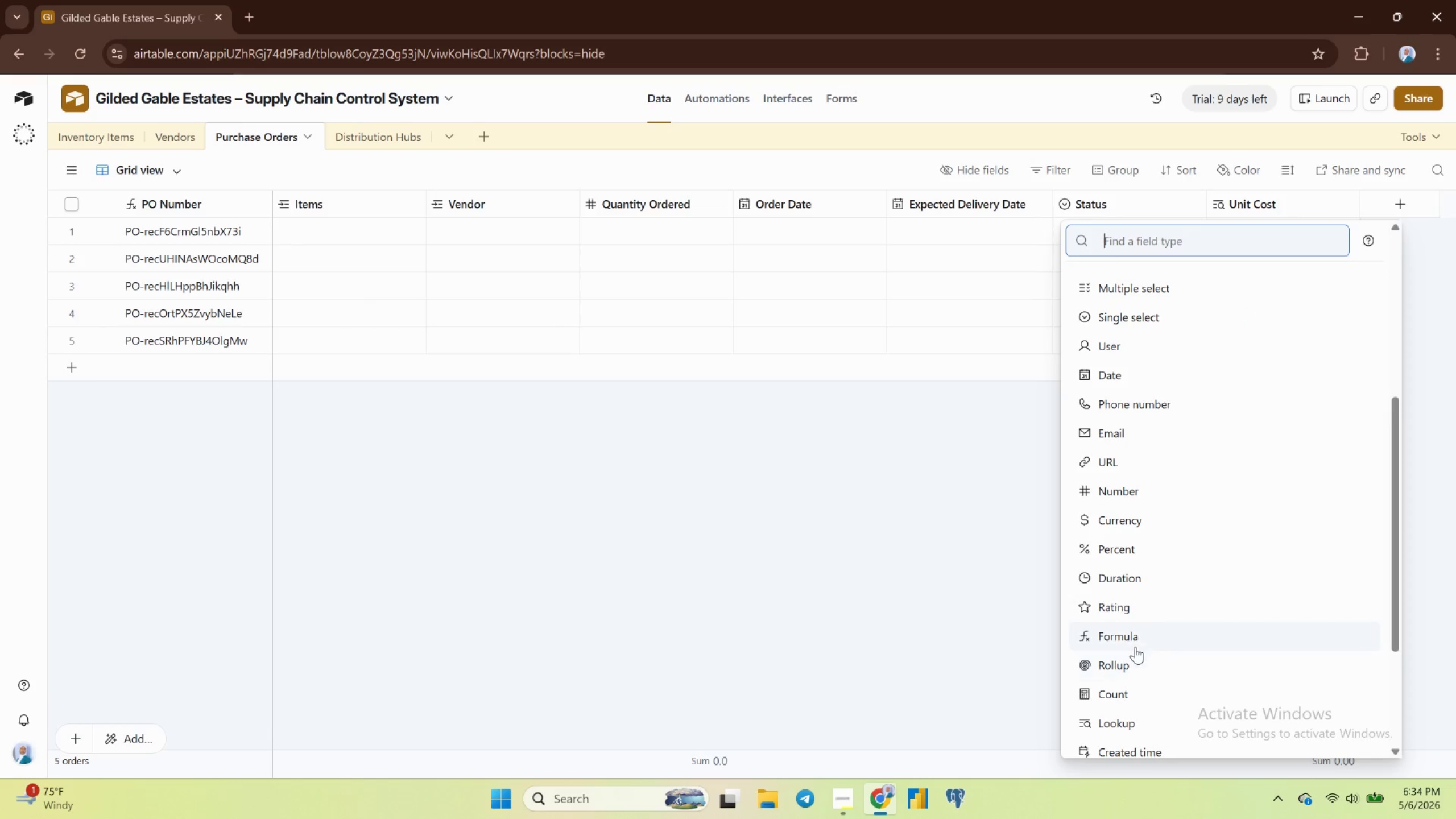 
left_click([1135, 647])
 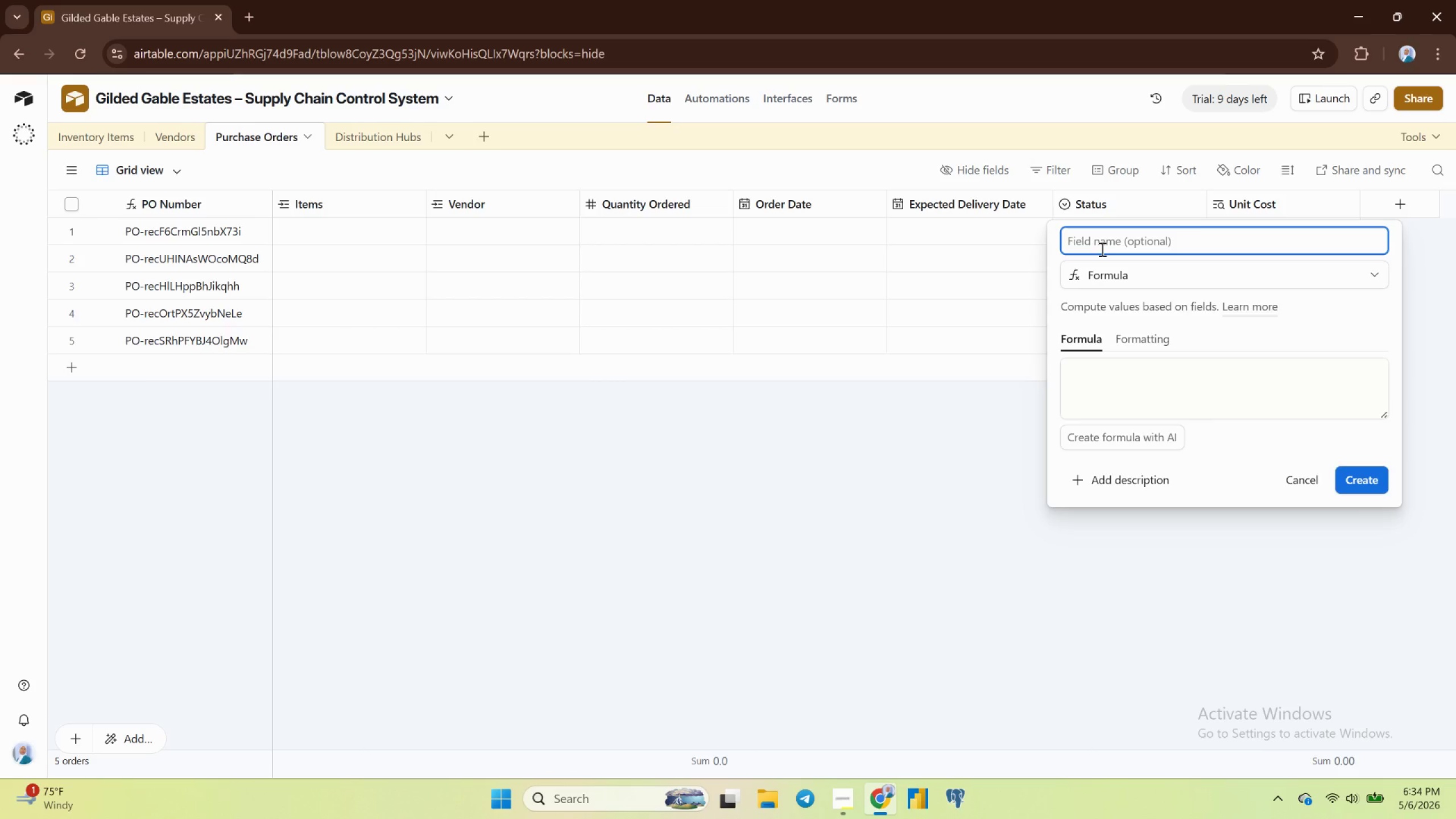 
type(Total Cost)
 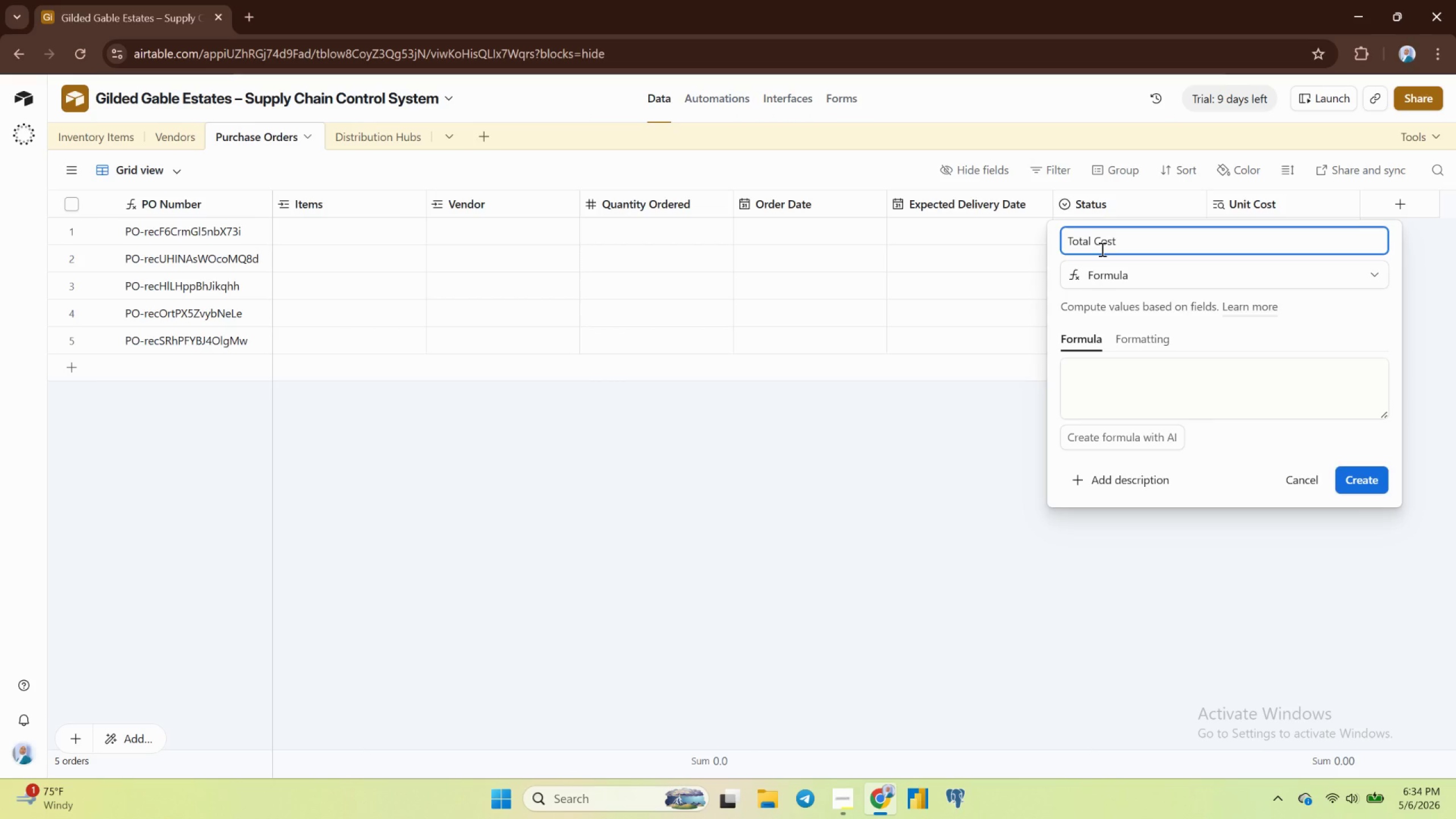 
key(Enter)
 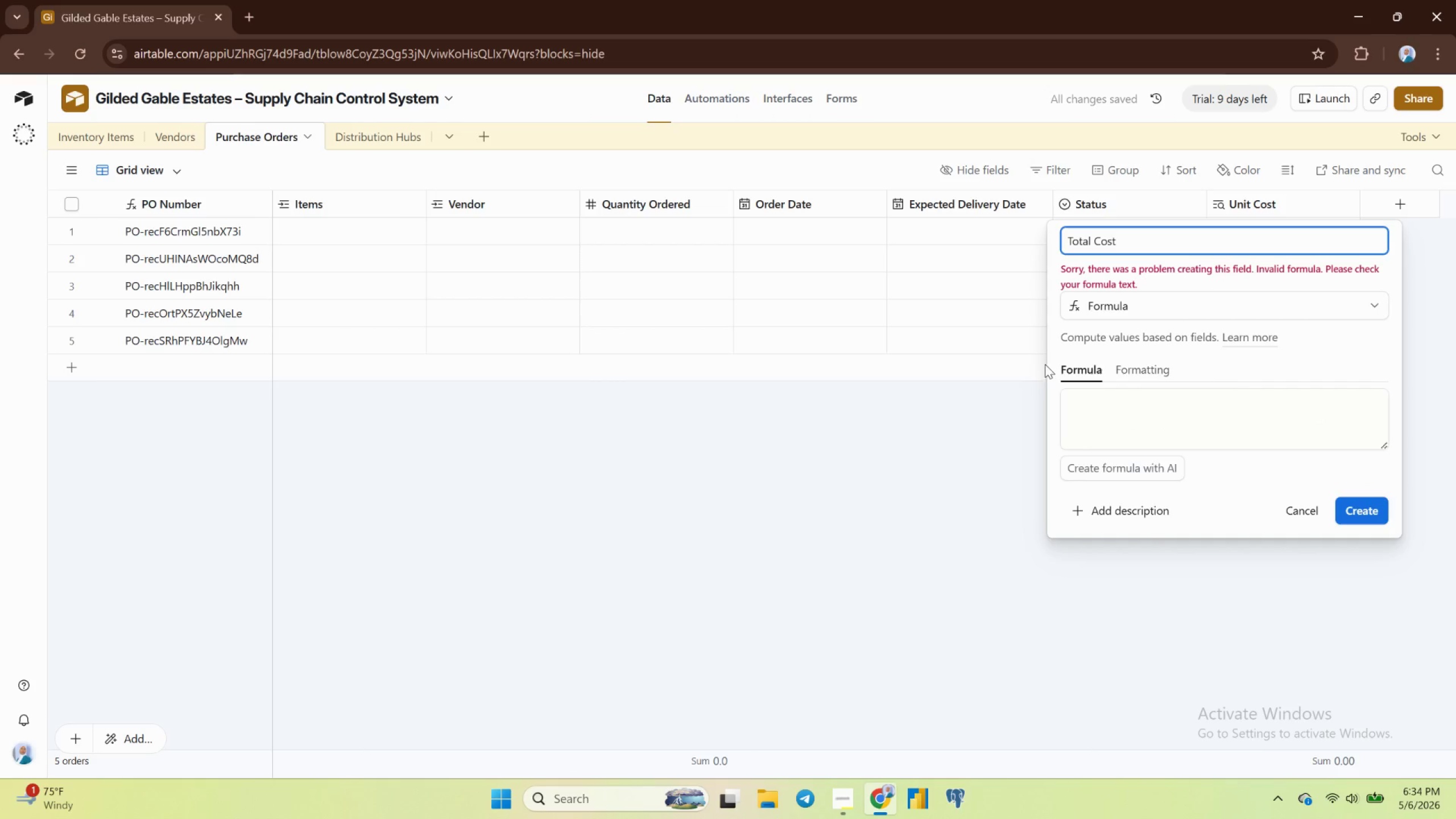 
left_click([1104, 424])
 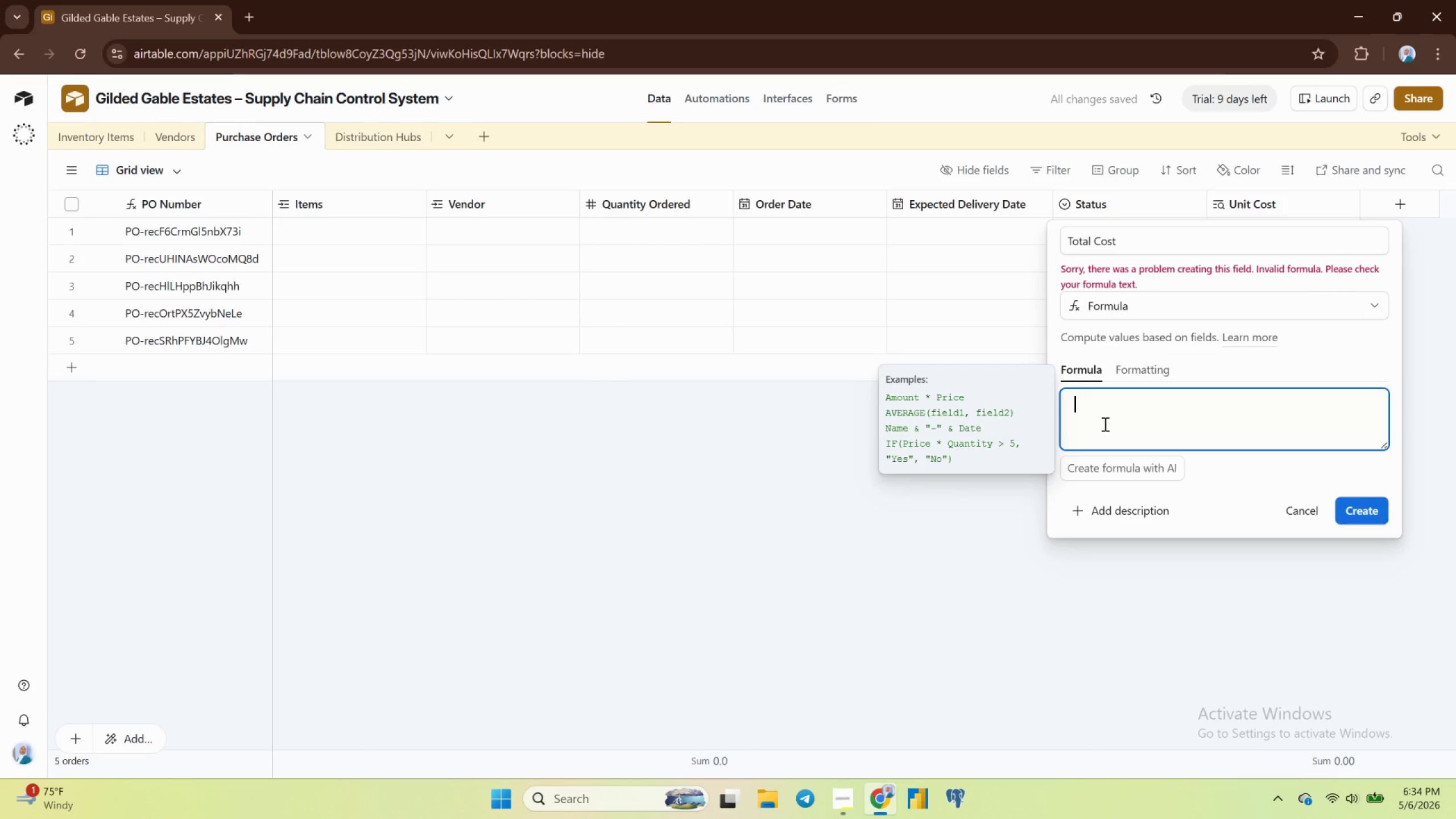 
type(qu)
 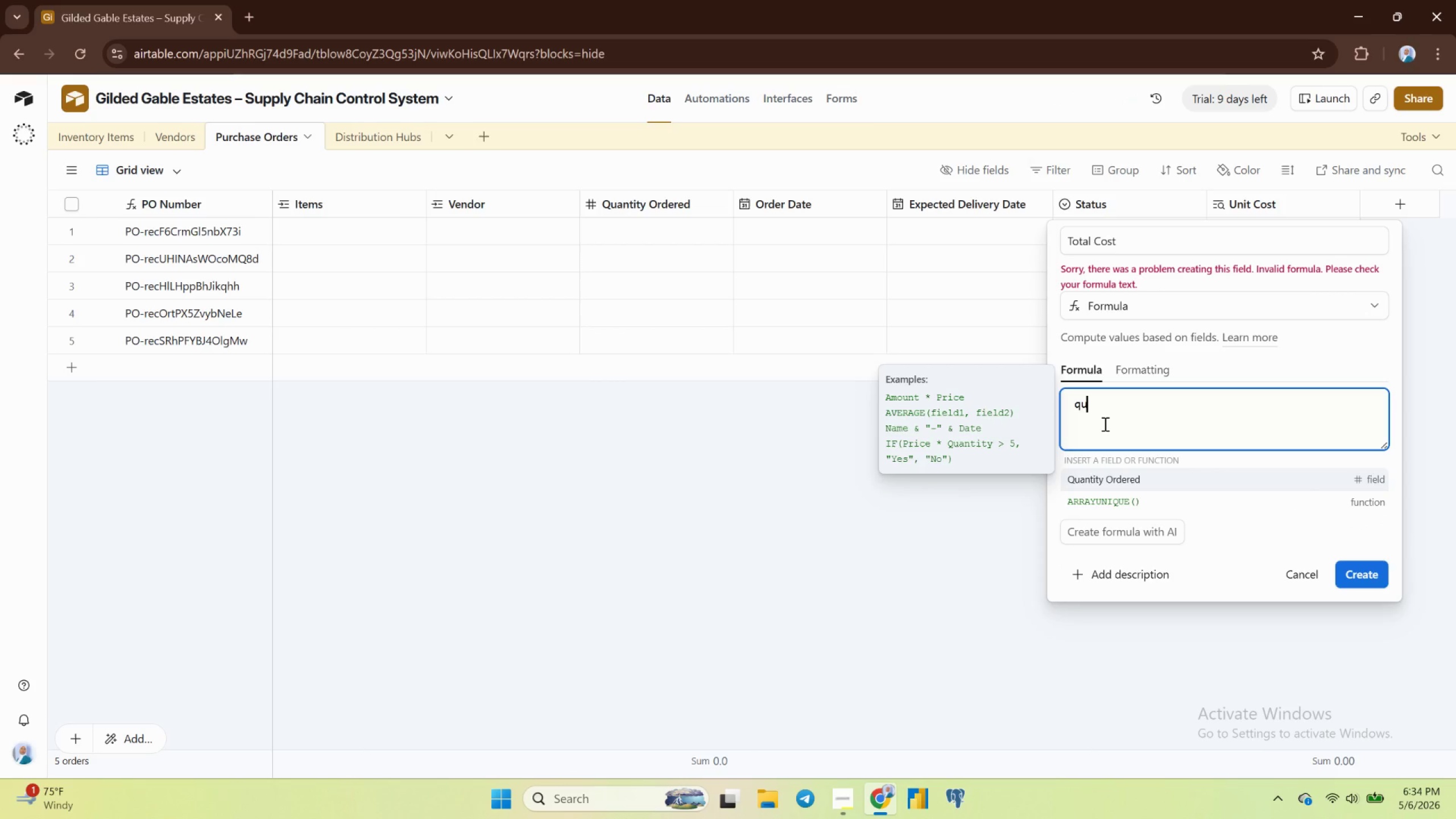 
key(Enter)
 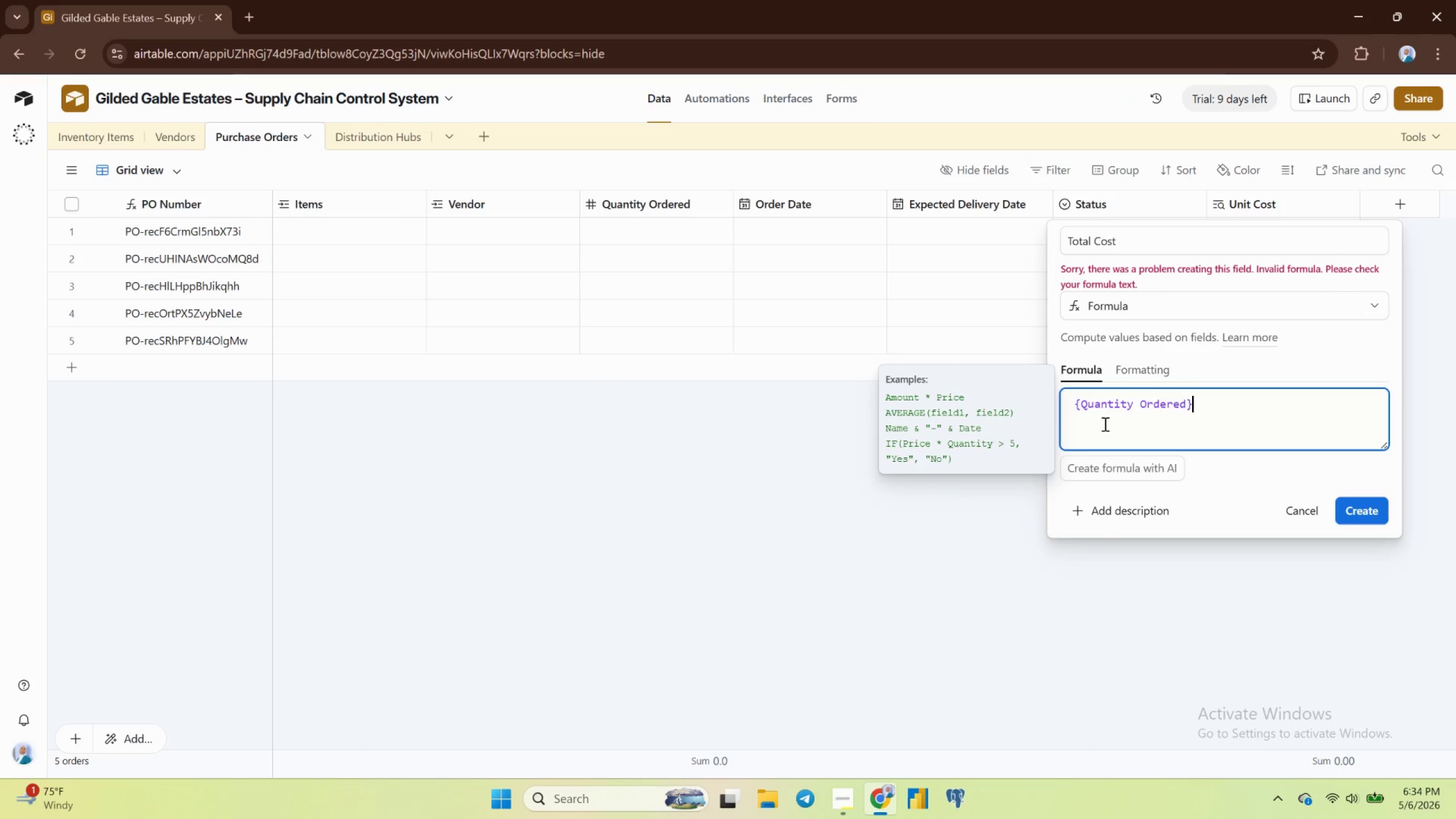 
type( * un)
 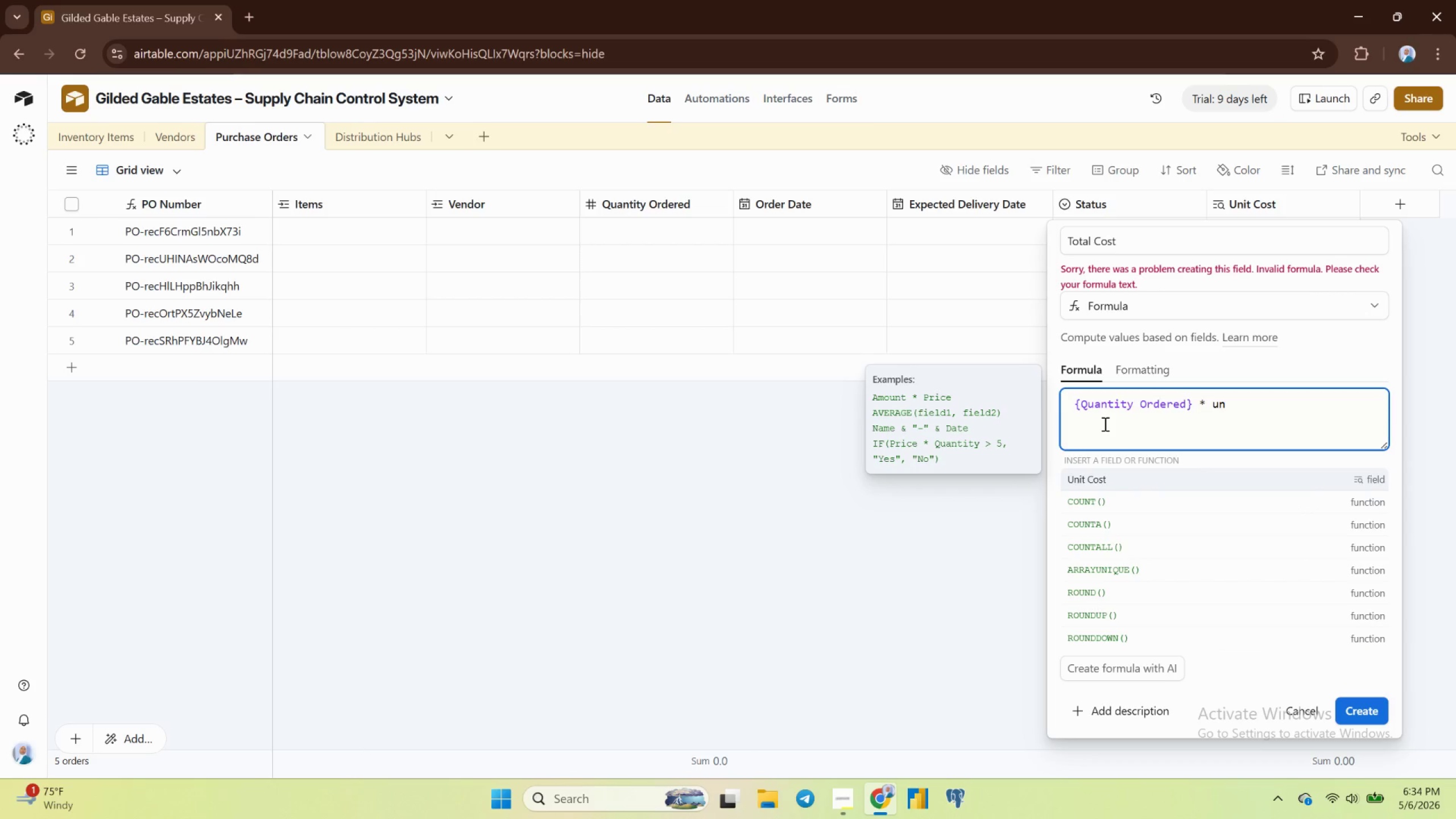 
key(Enter)
 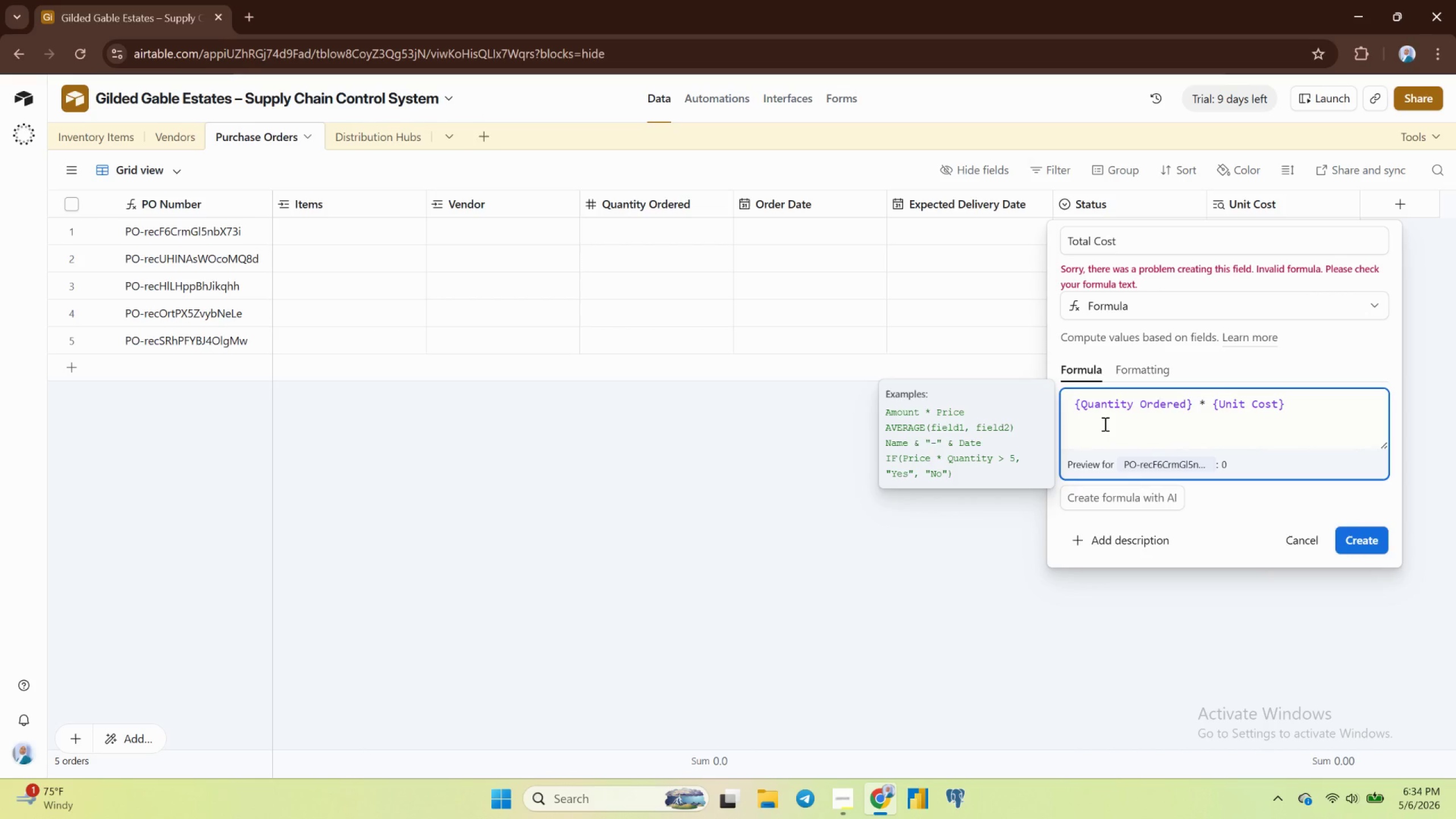 
key(Enter)
 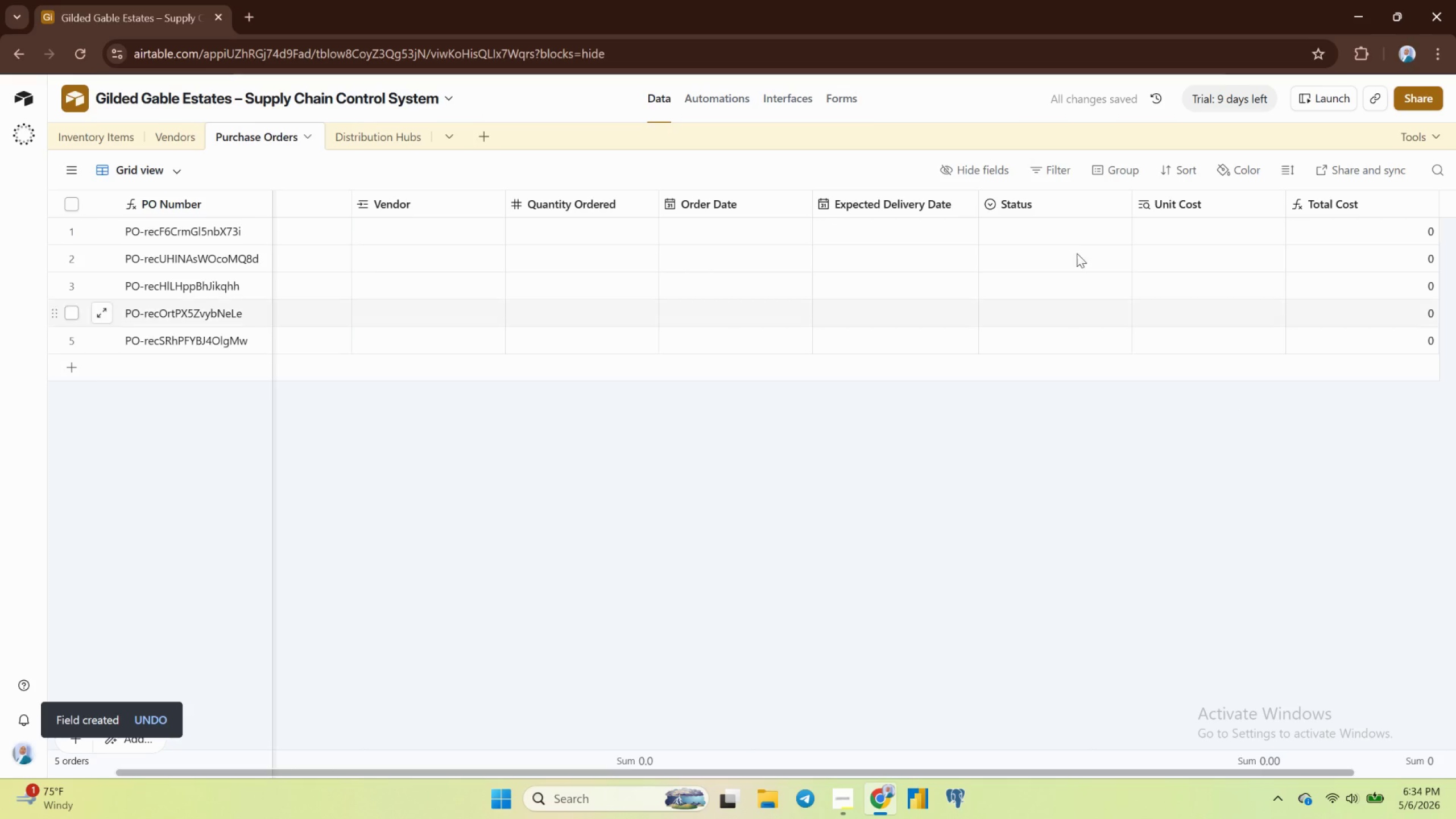 
wait(7.94)
 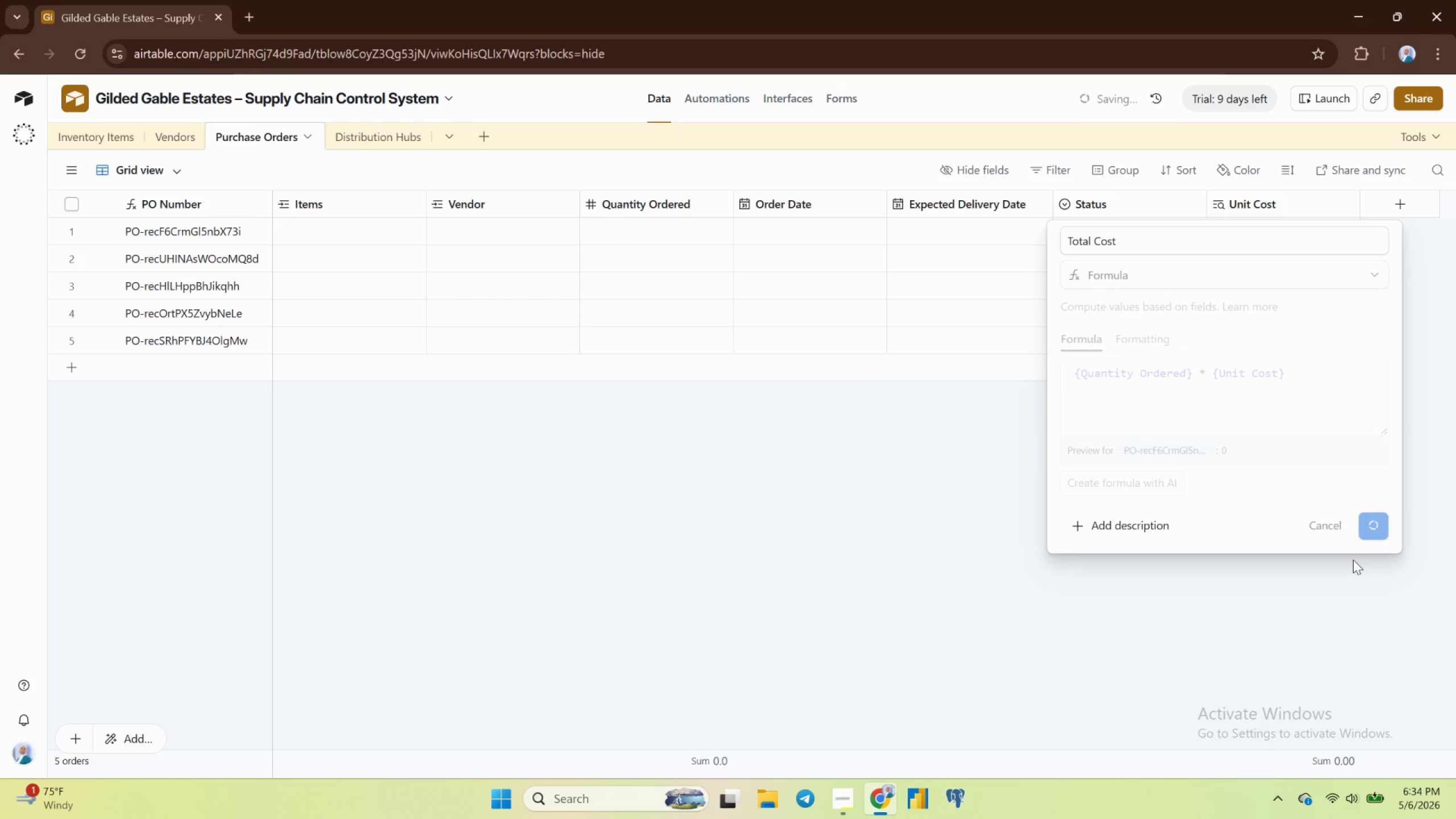 
left_click_drag(start_coordinate=[1067, 206], to_coordinate=[1438, 201])
 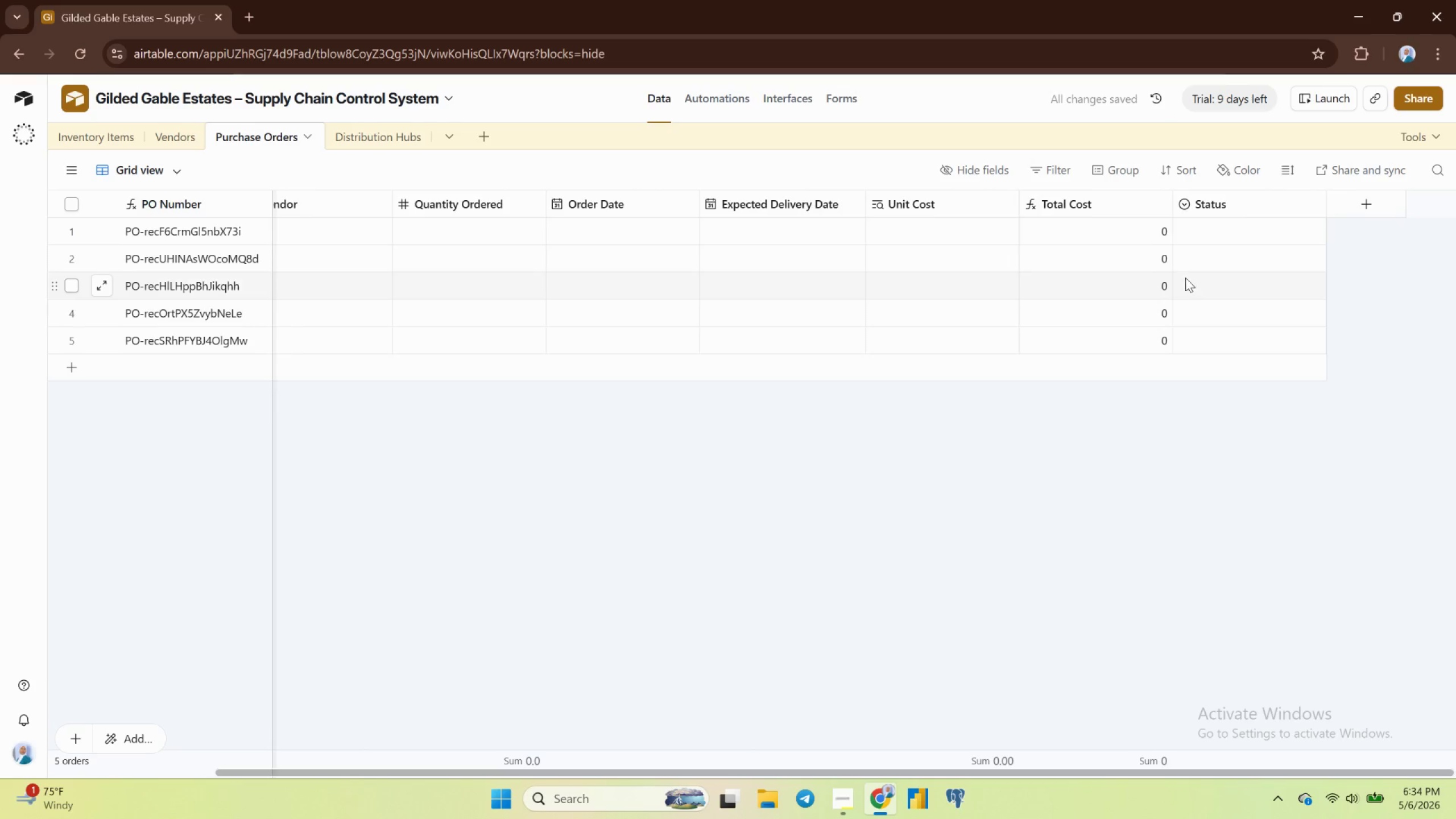 
left_click([1309, 205])
 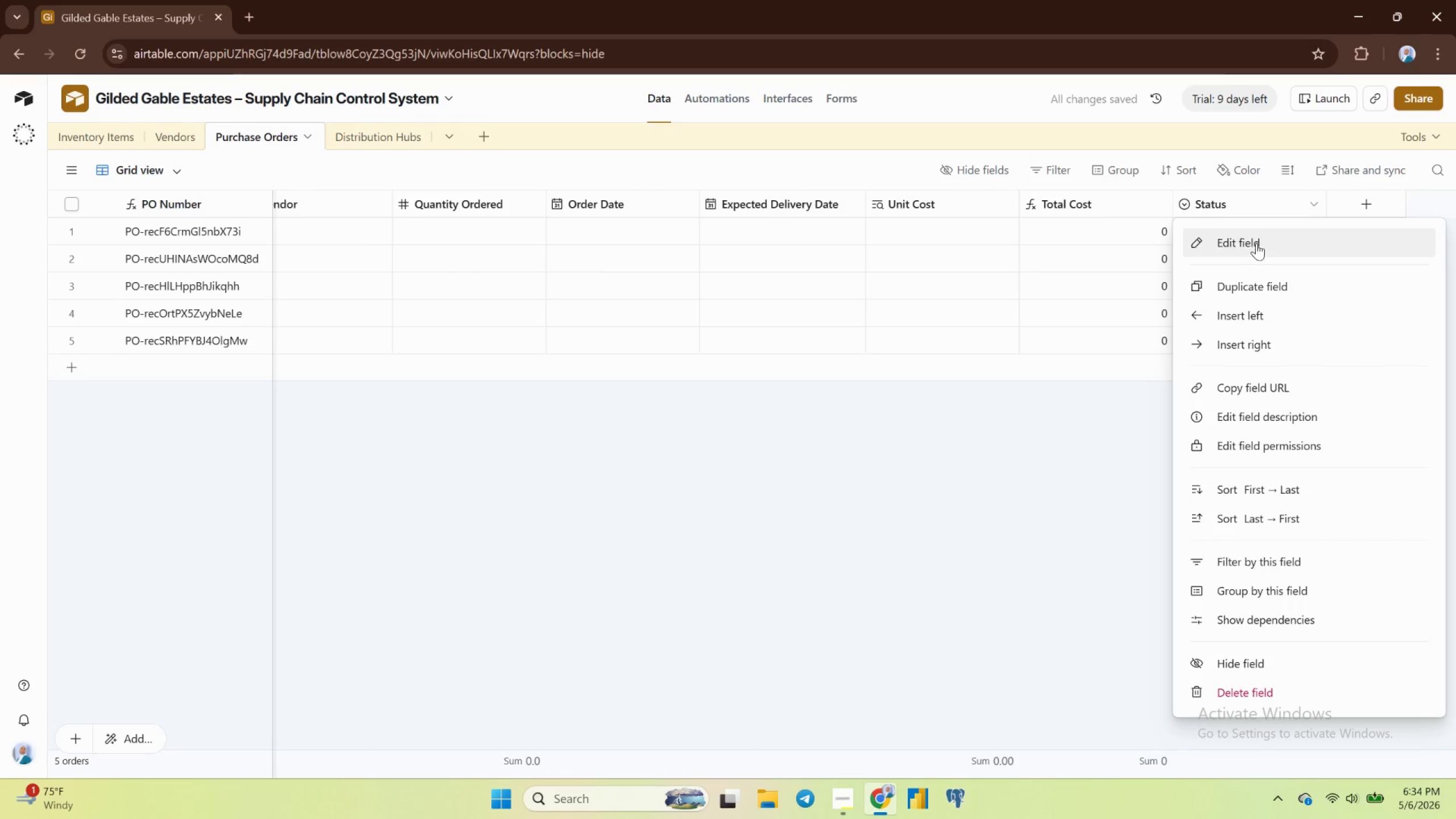 
left_click([1256, 235])
 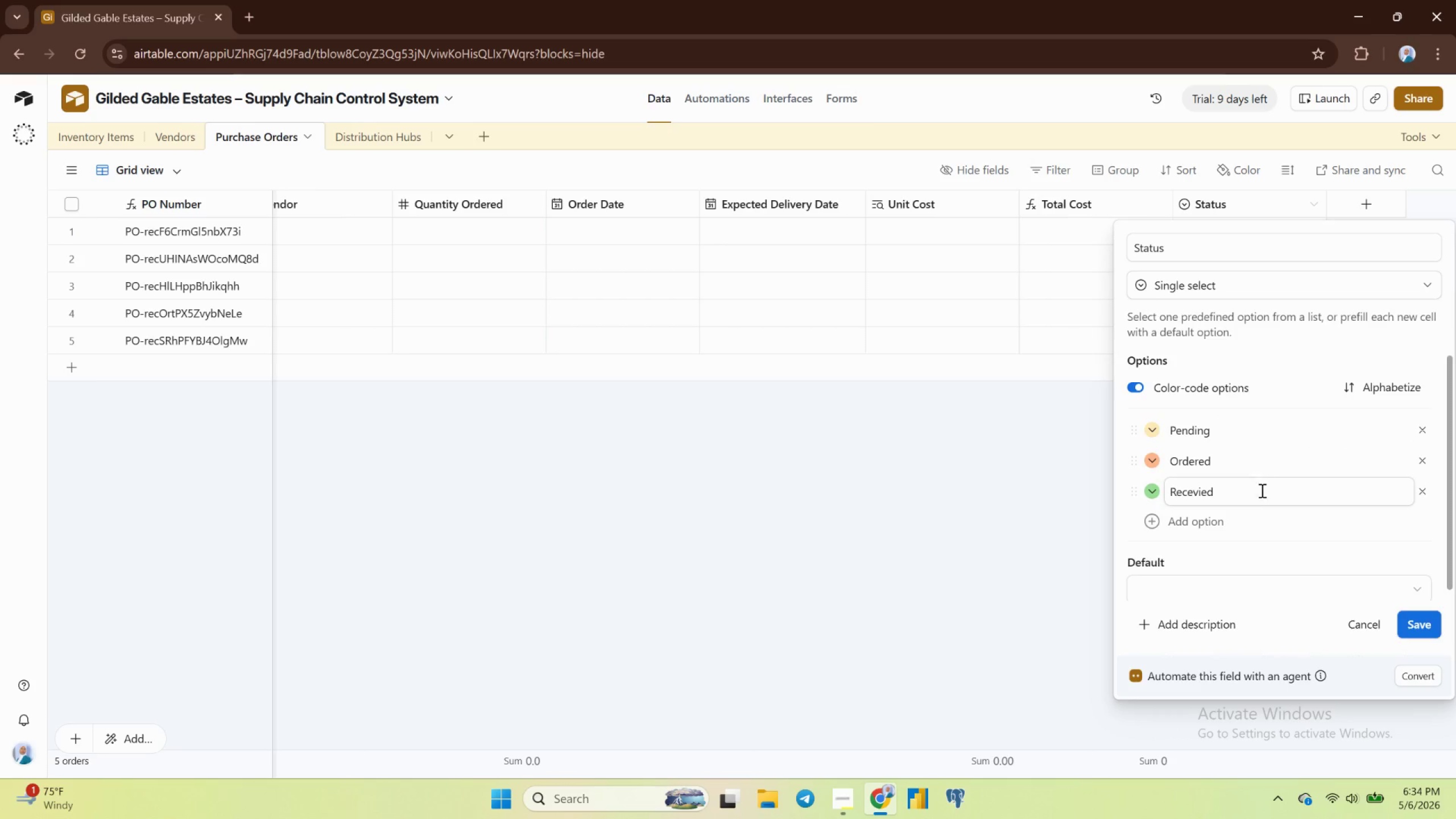 
left_click([1373, 620])
 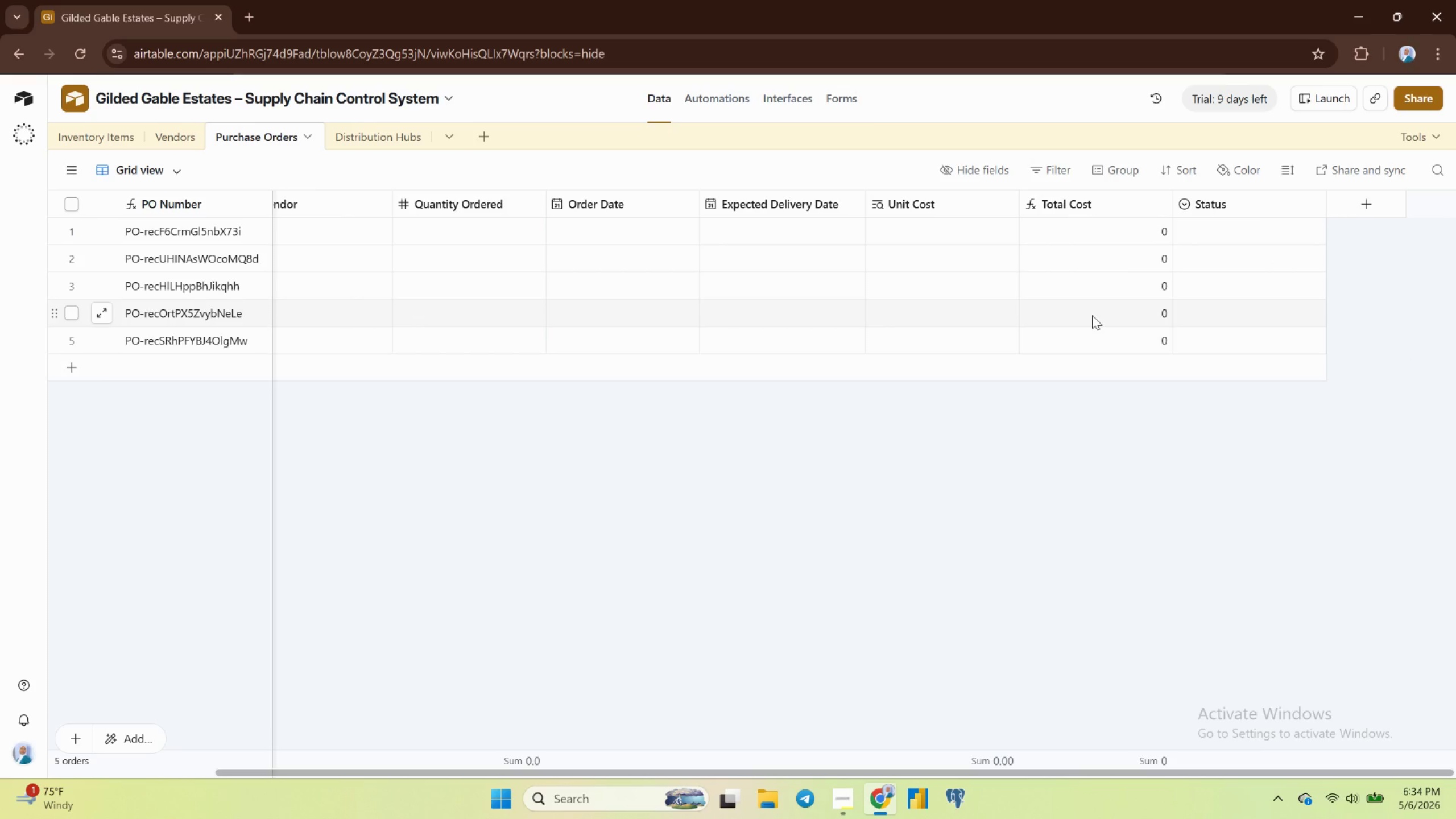 
wait(5.88)
 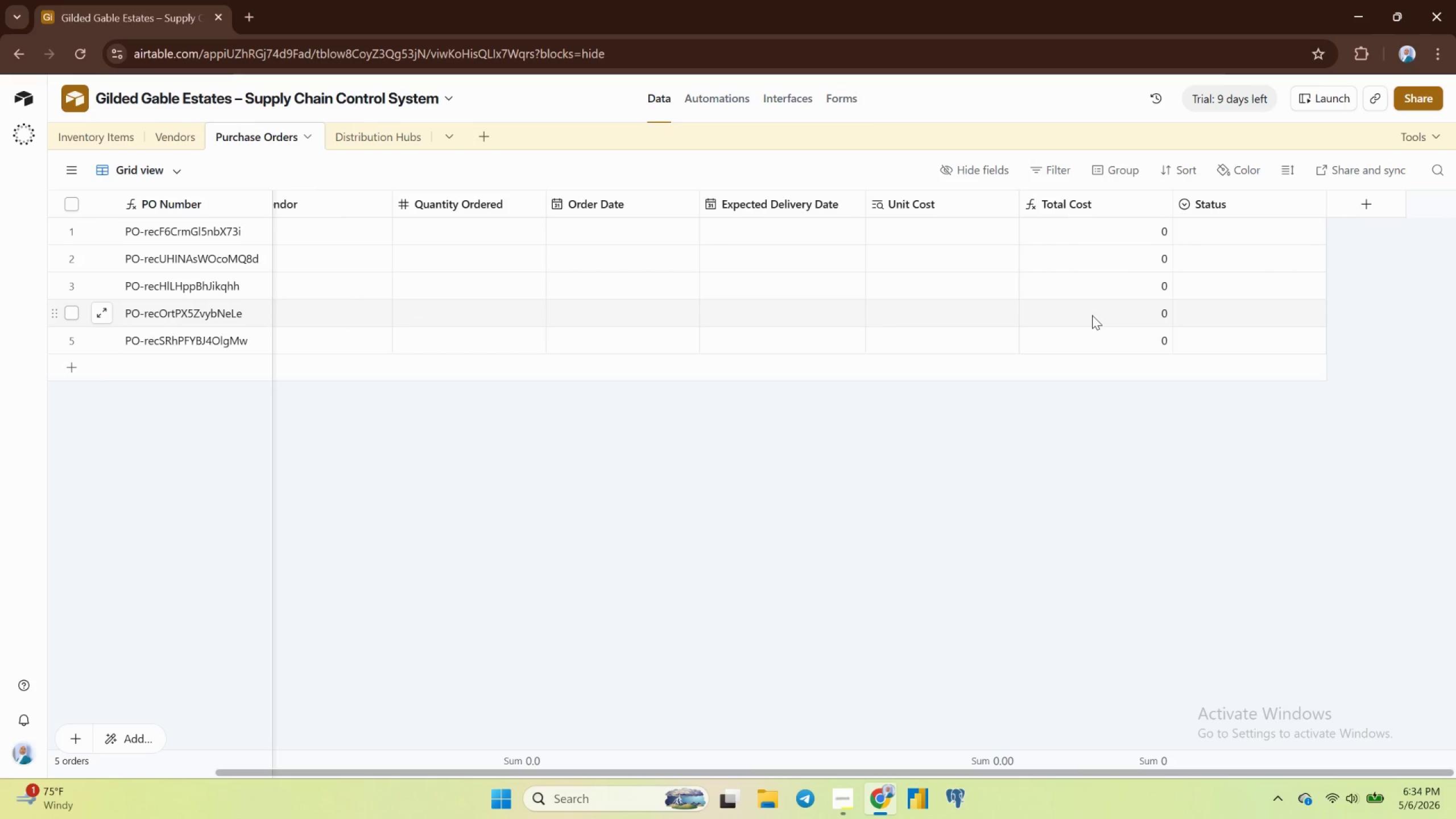 
left_click_drag(start_coordinate=[622, 201], to_coordinate=[1317, 202])
 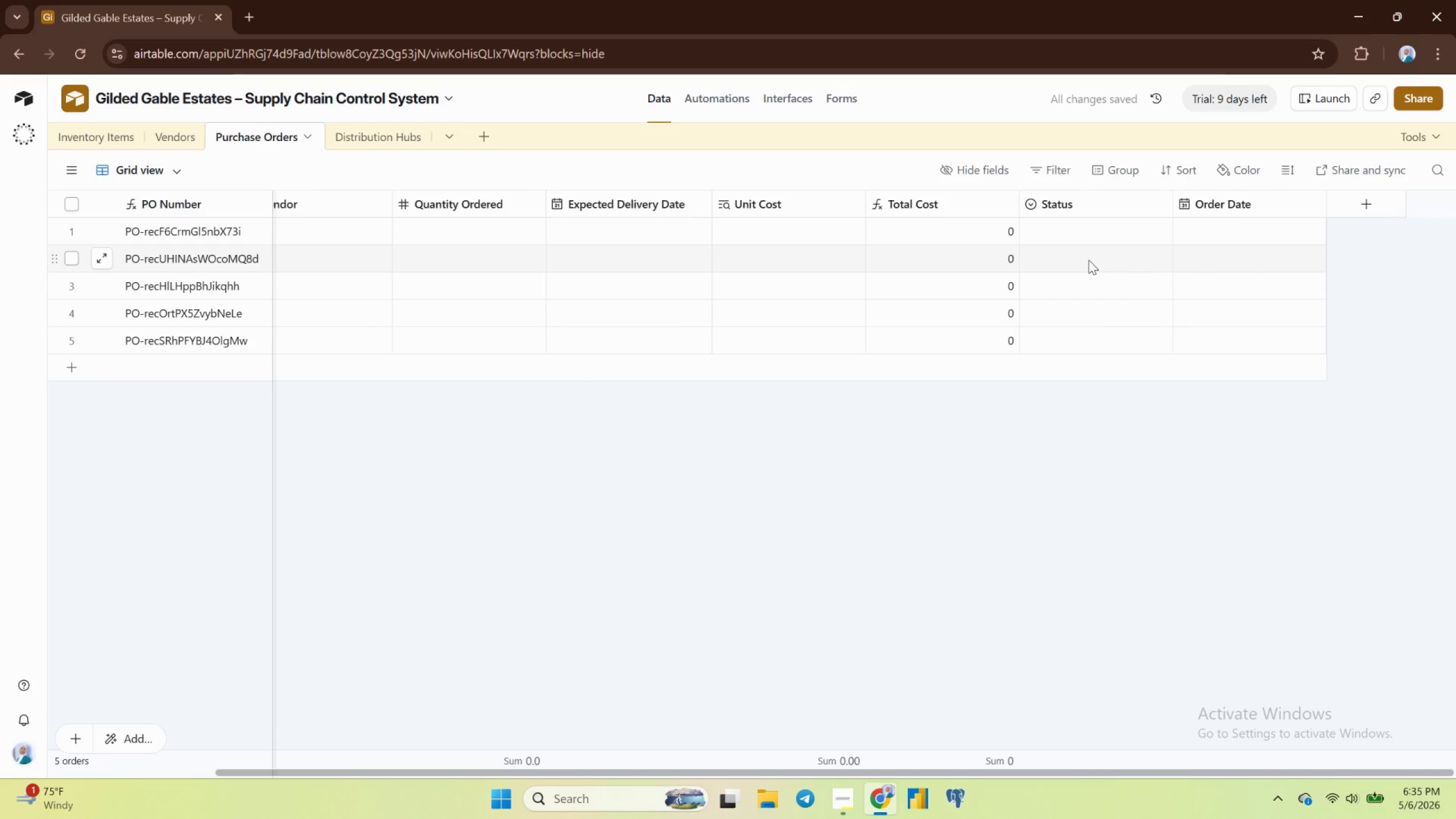 
wait(5.91)
 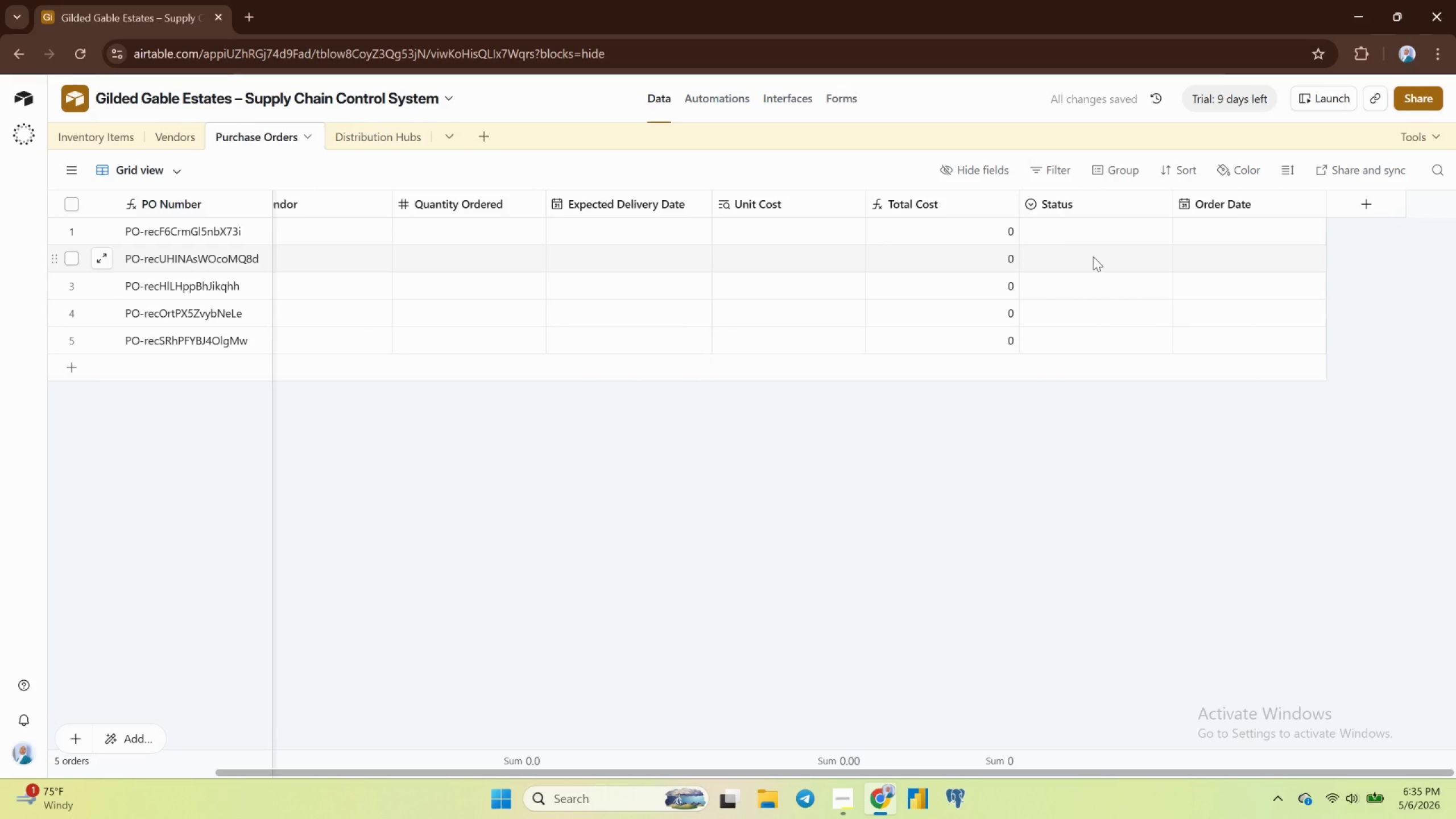 
left_click_drag(start_coordinate=[634, 207], to_coordinate=[1390, 202])
 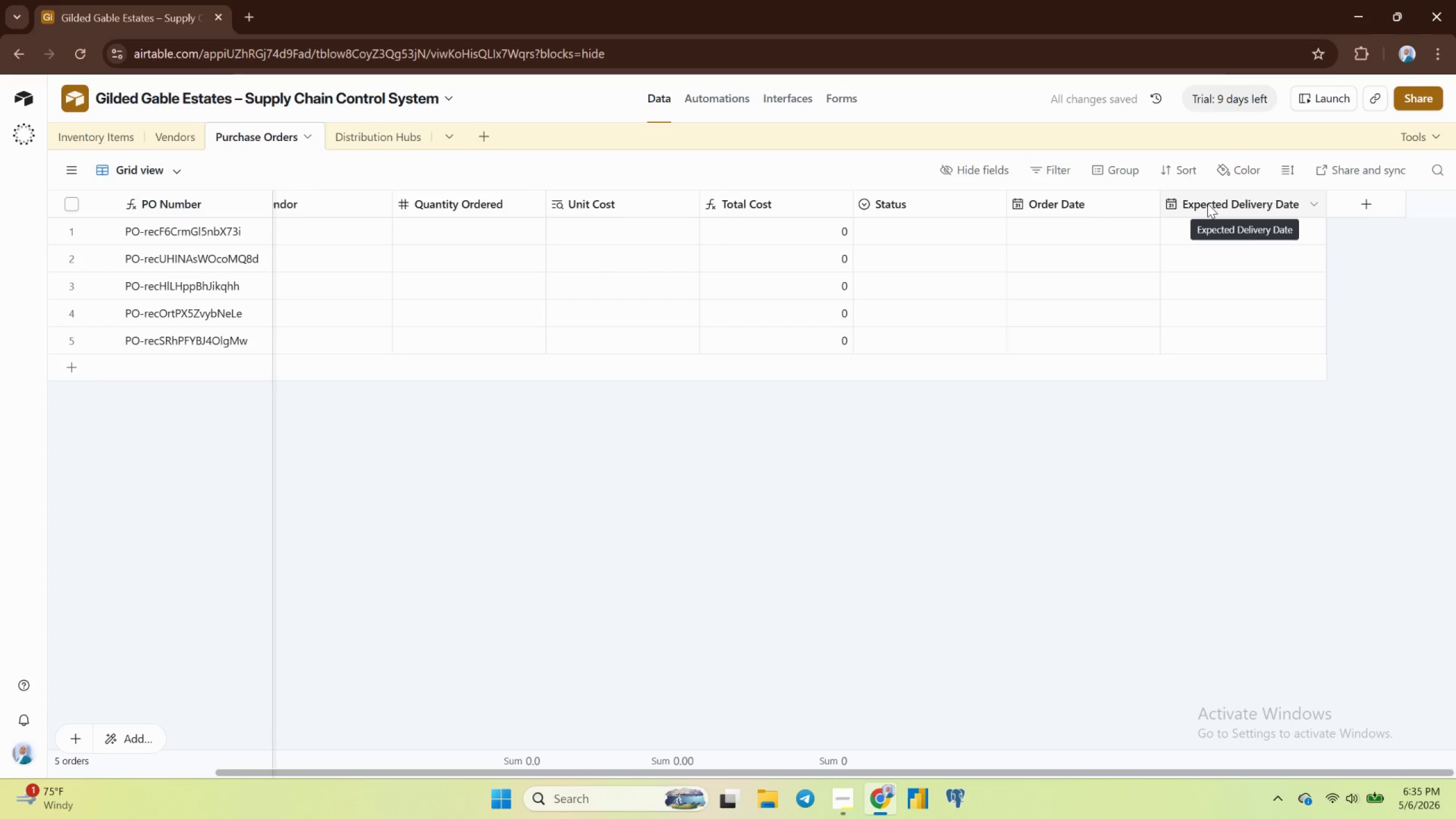 
wait(6.45)
 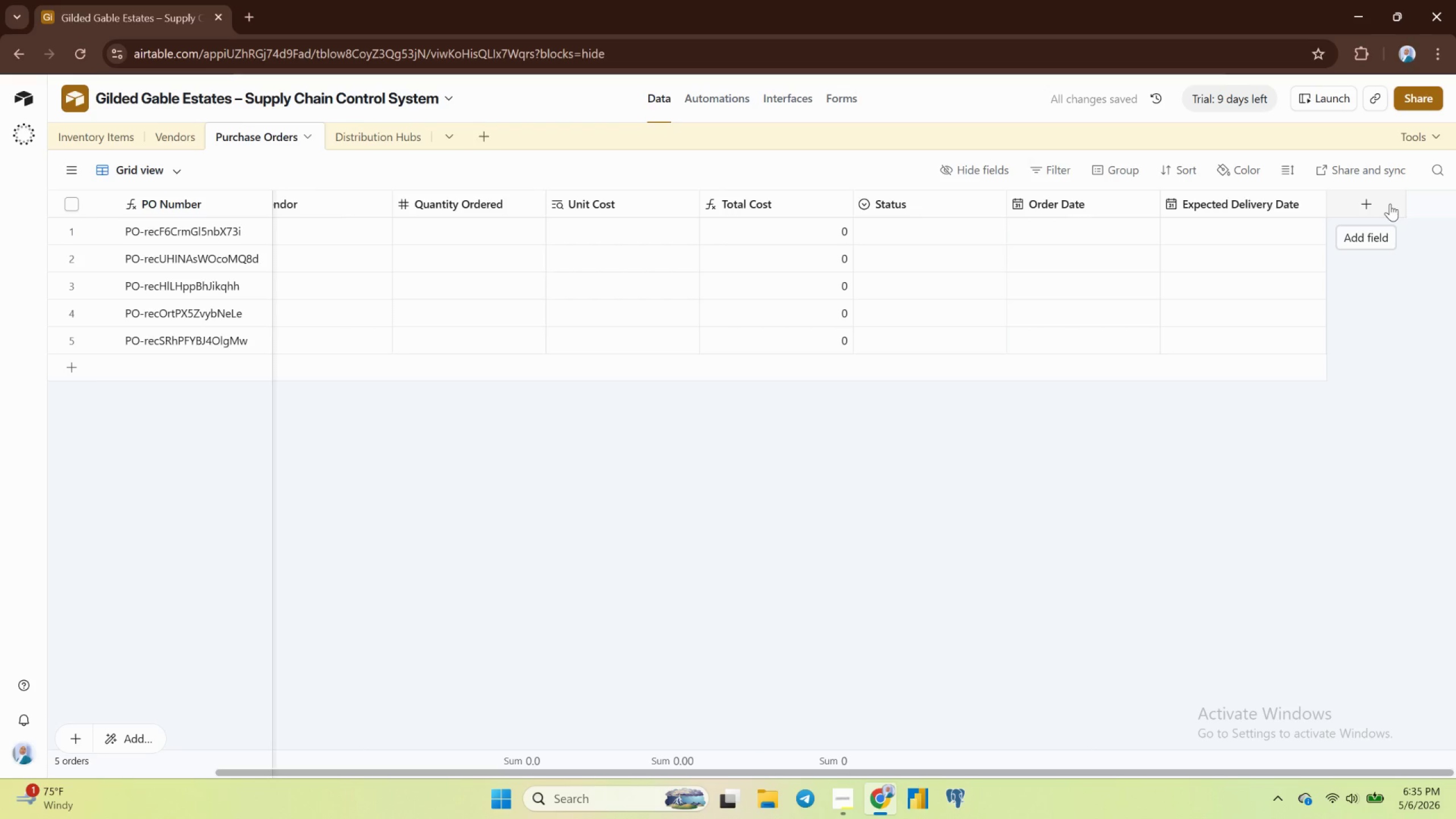 
left_click([1207, 204])
 